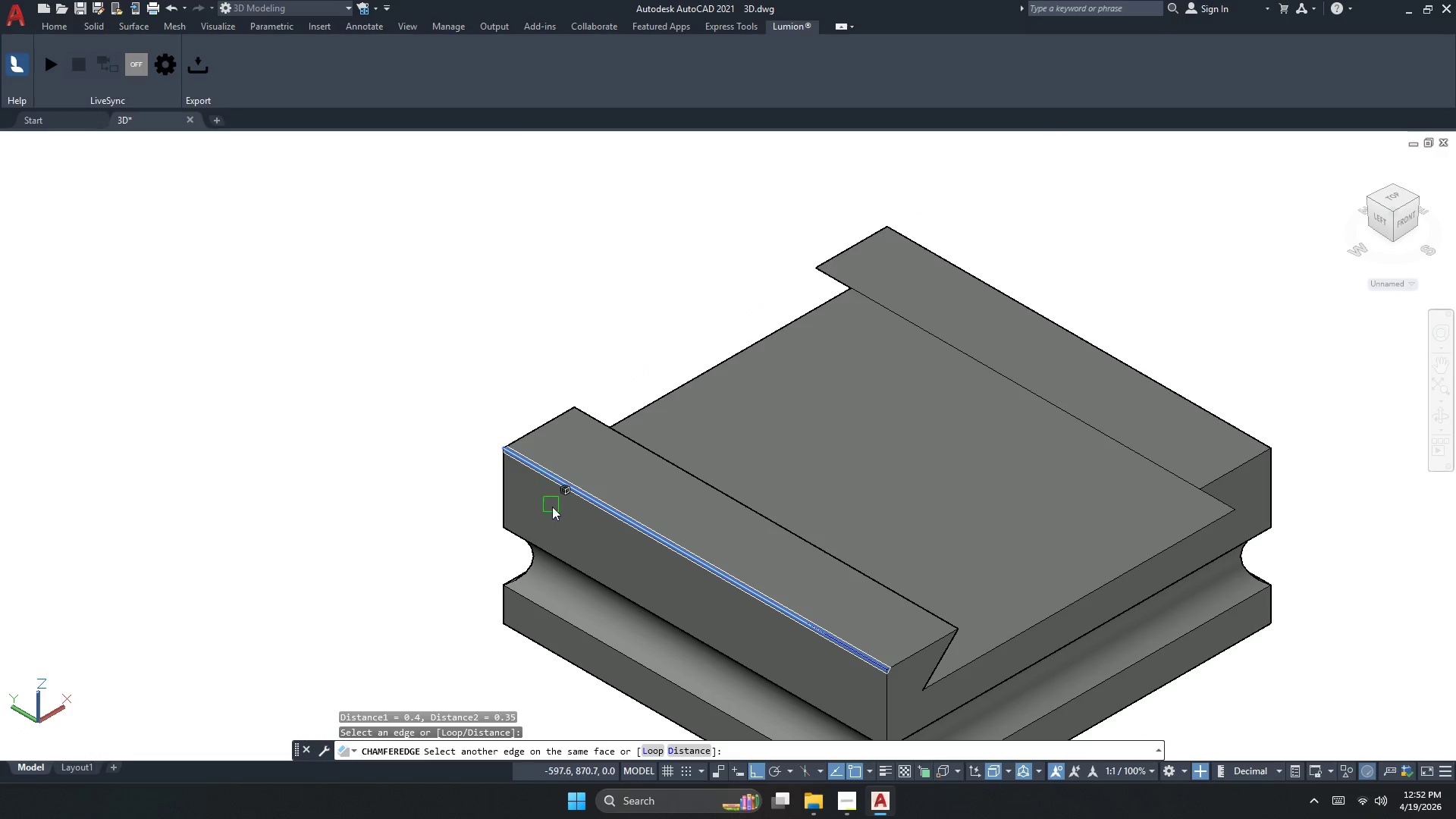 
key(Space)
 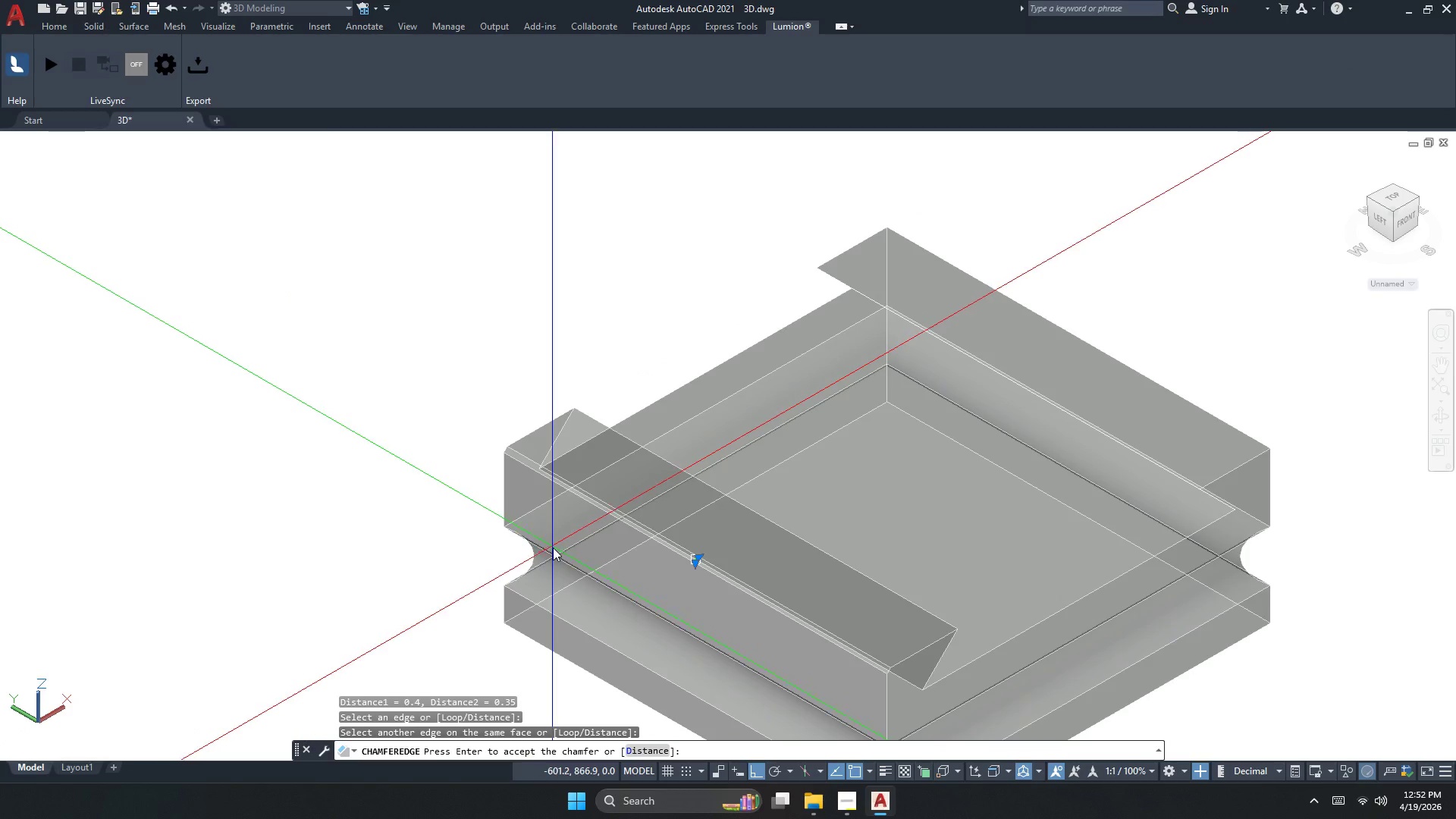 
key(Space)
 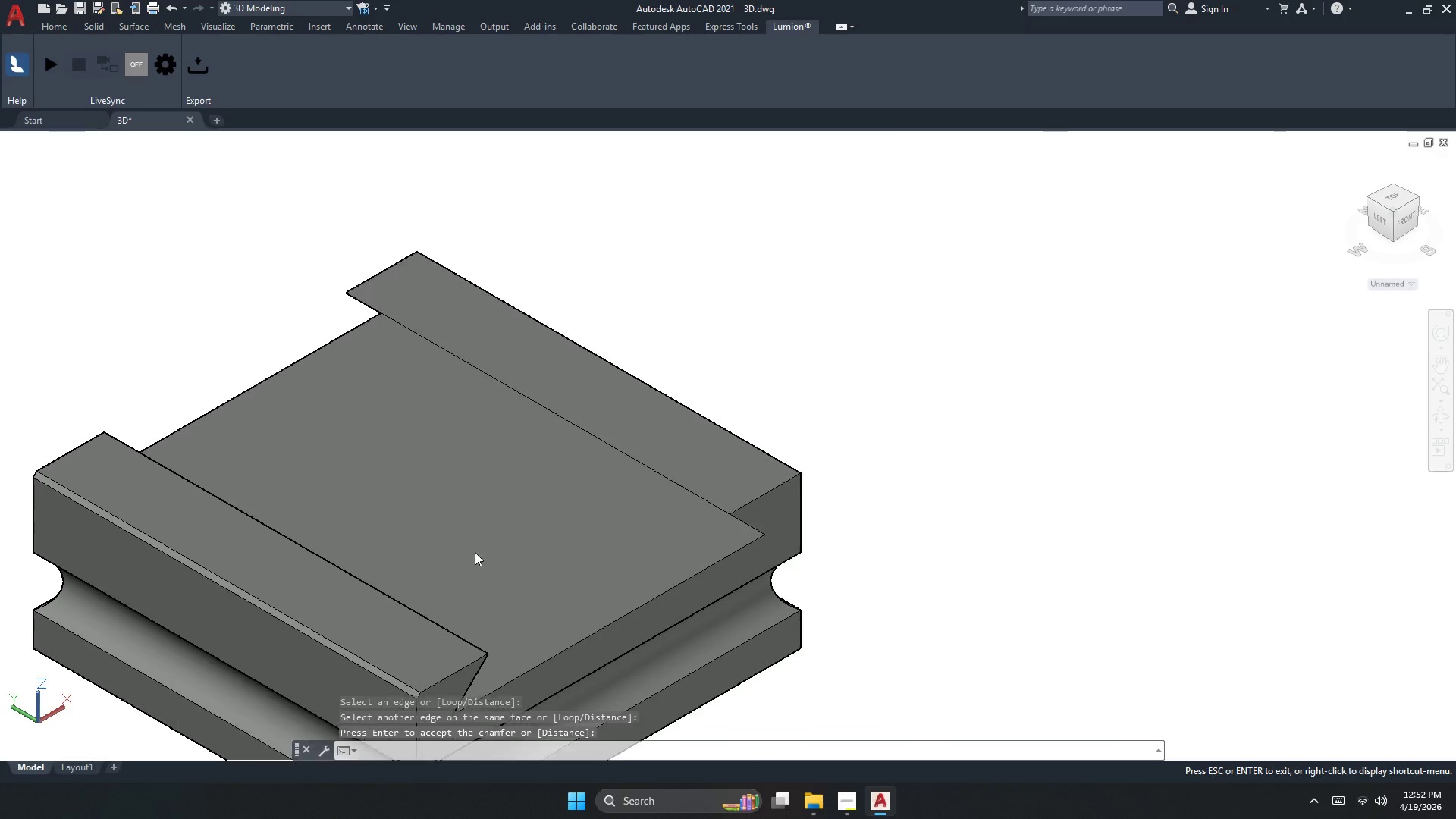 
key(Space)
 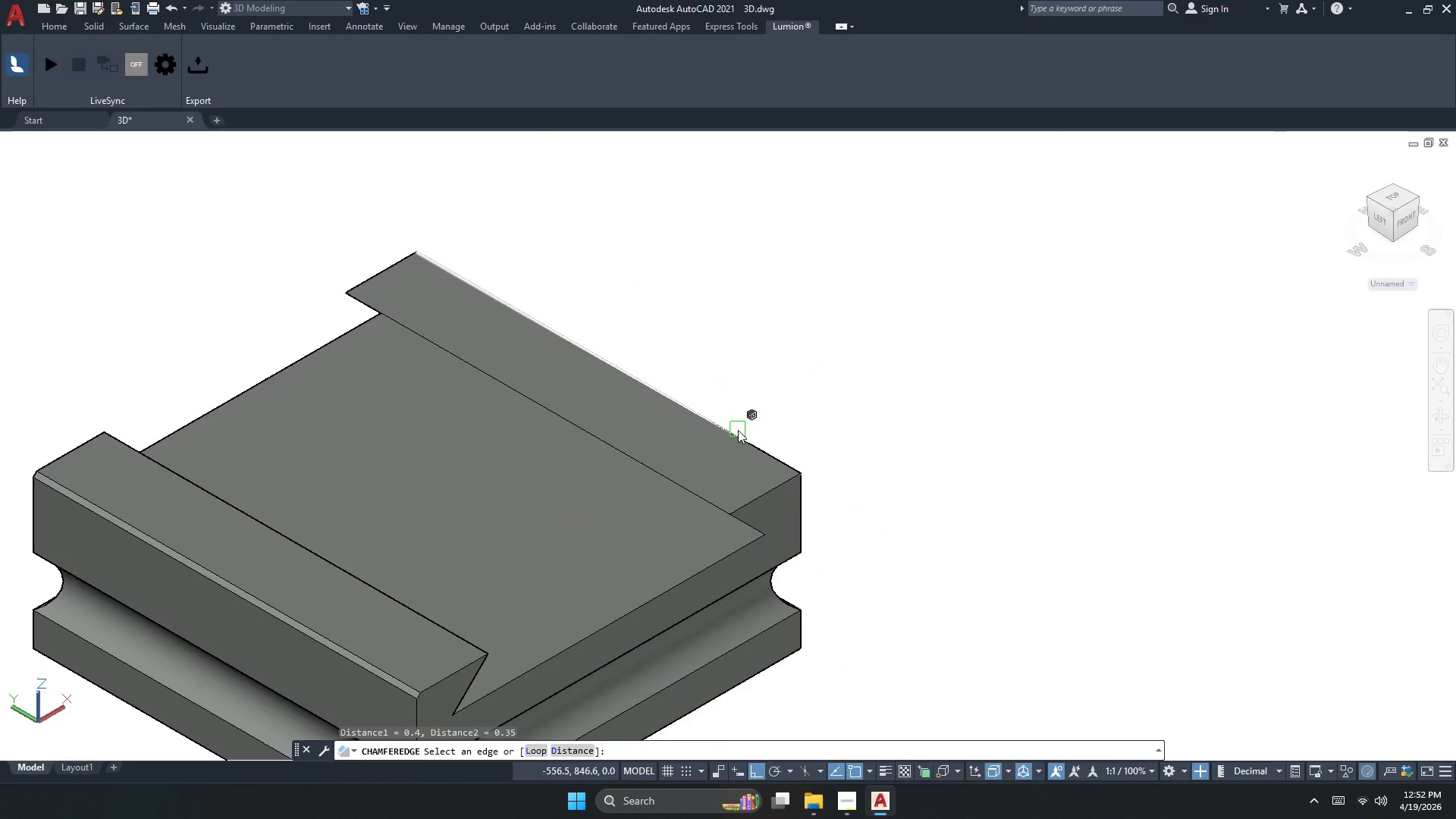 
left_click([738, 430])
 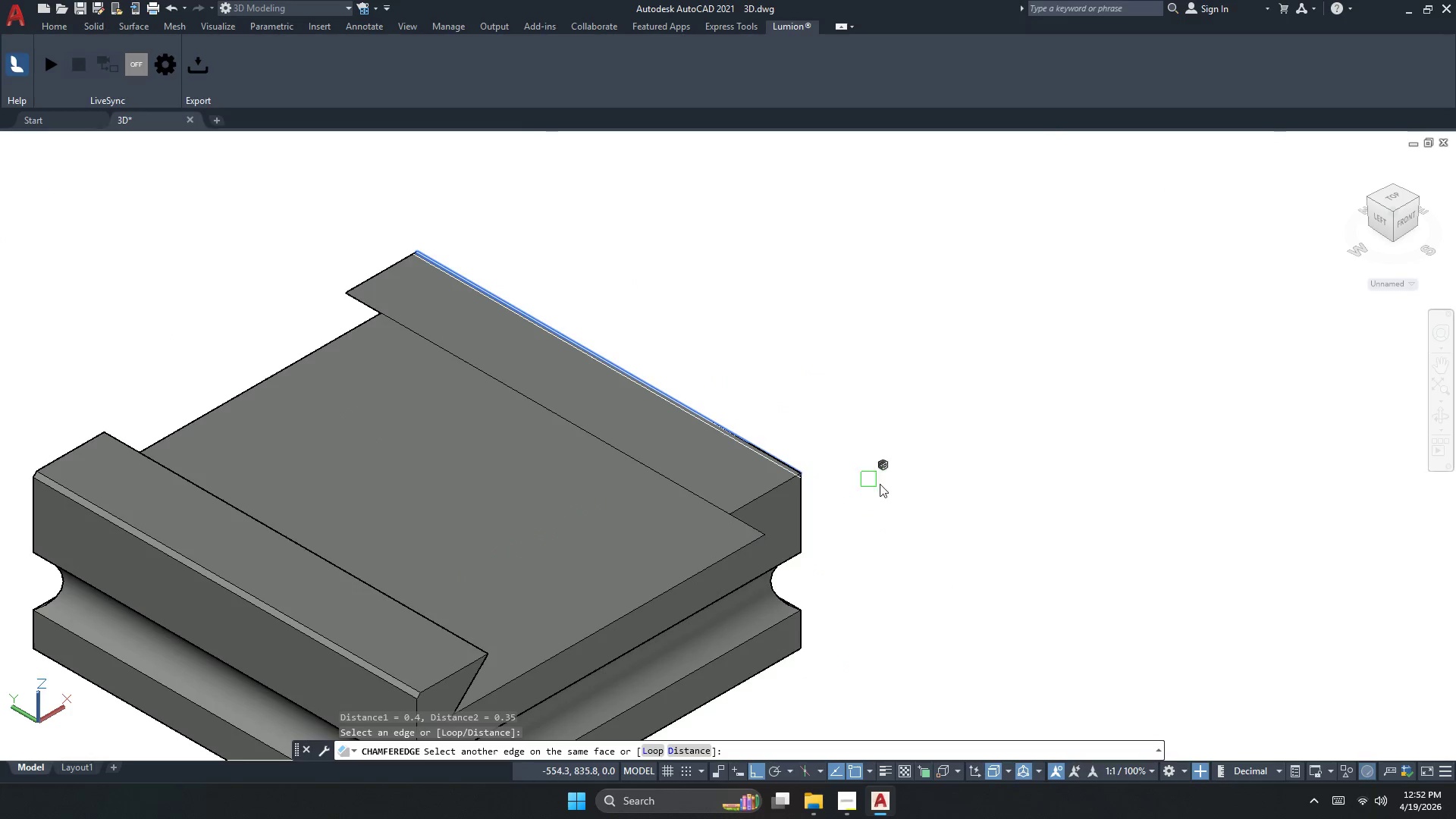 
key(Space)
 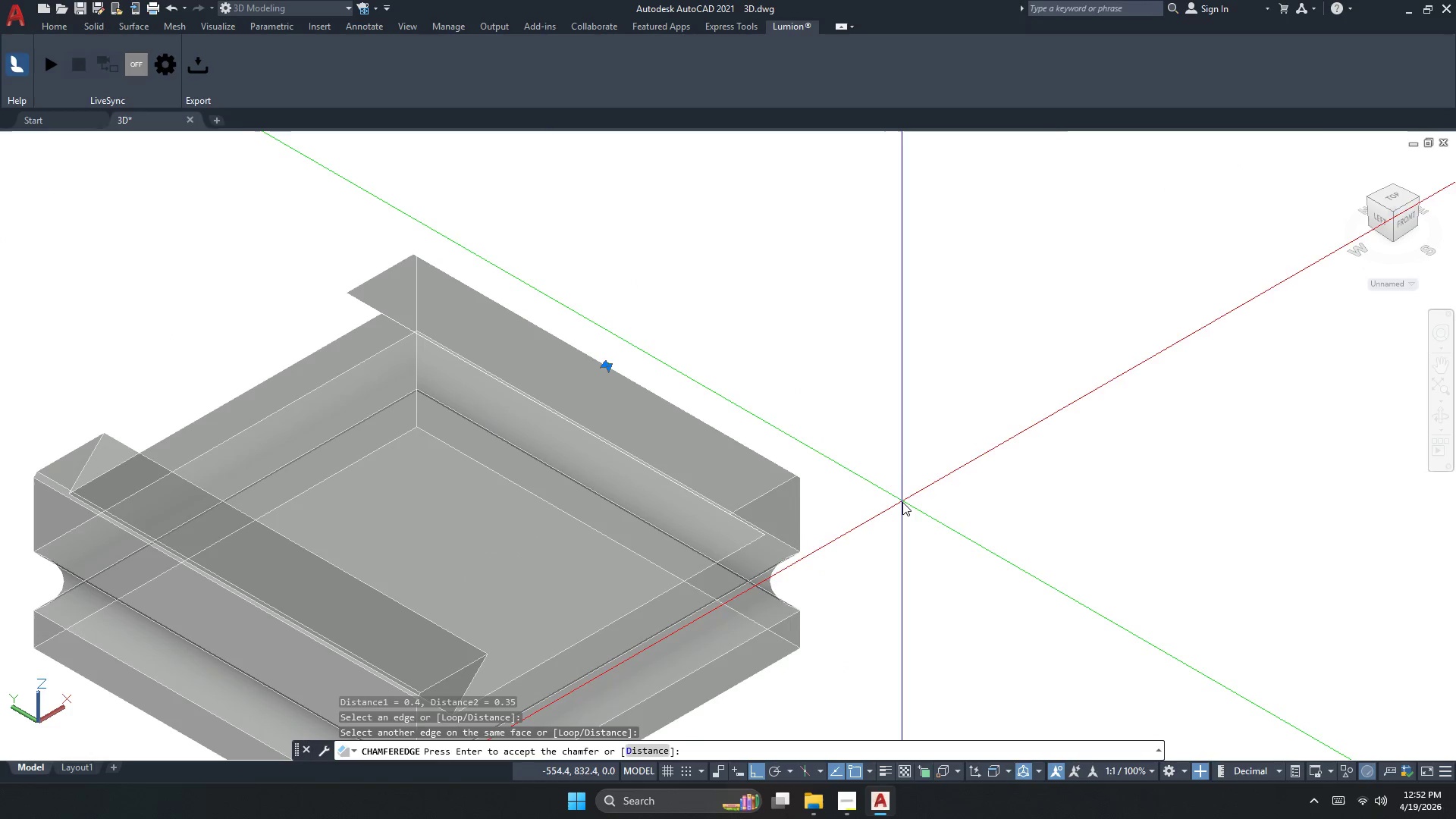 
key(Space)
 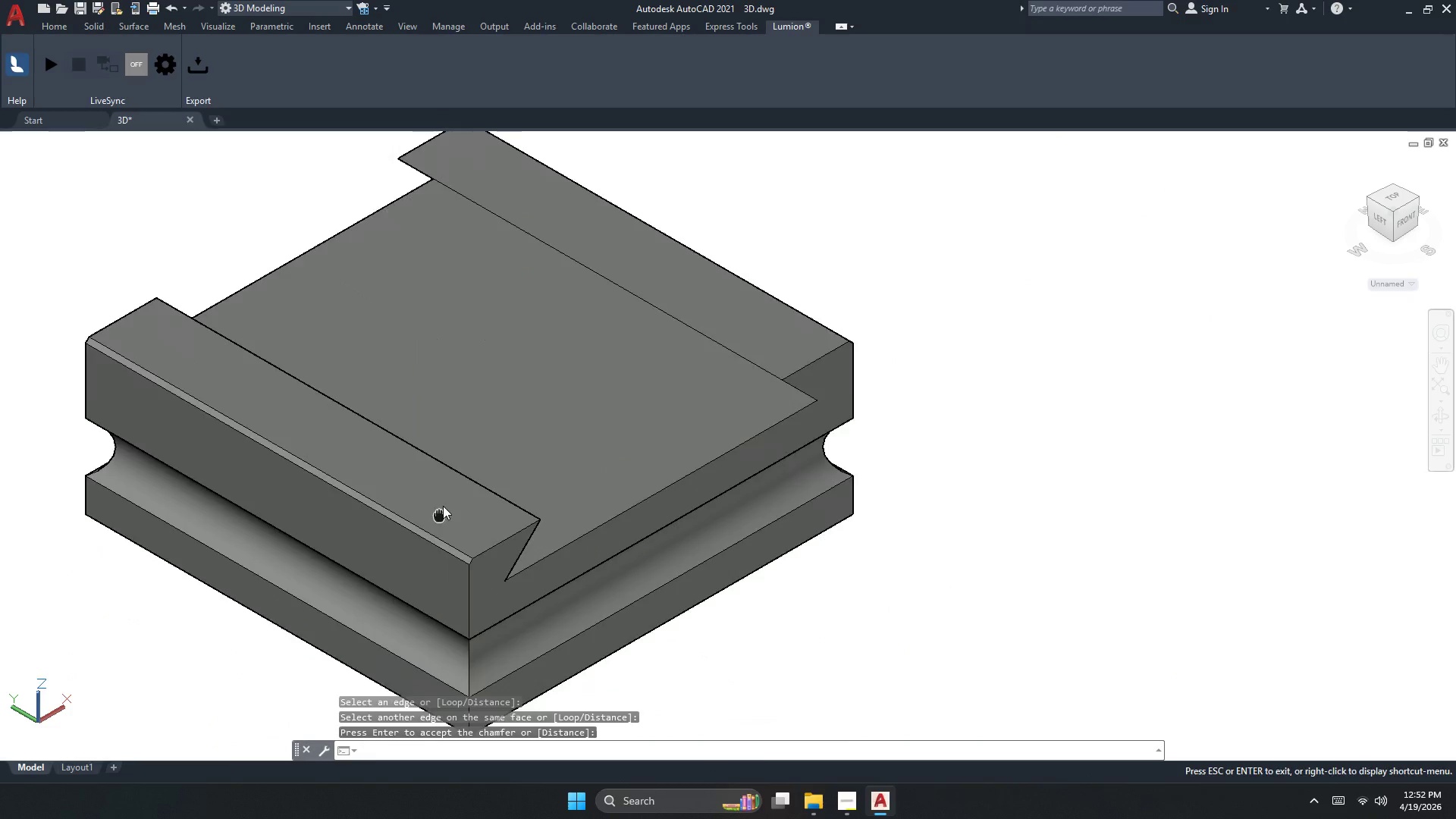 
key(Space)
 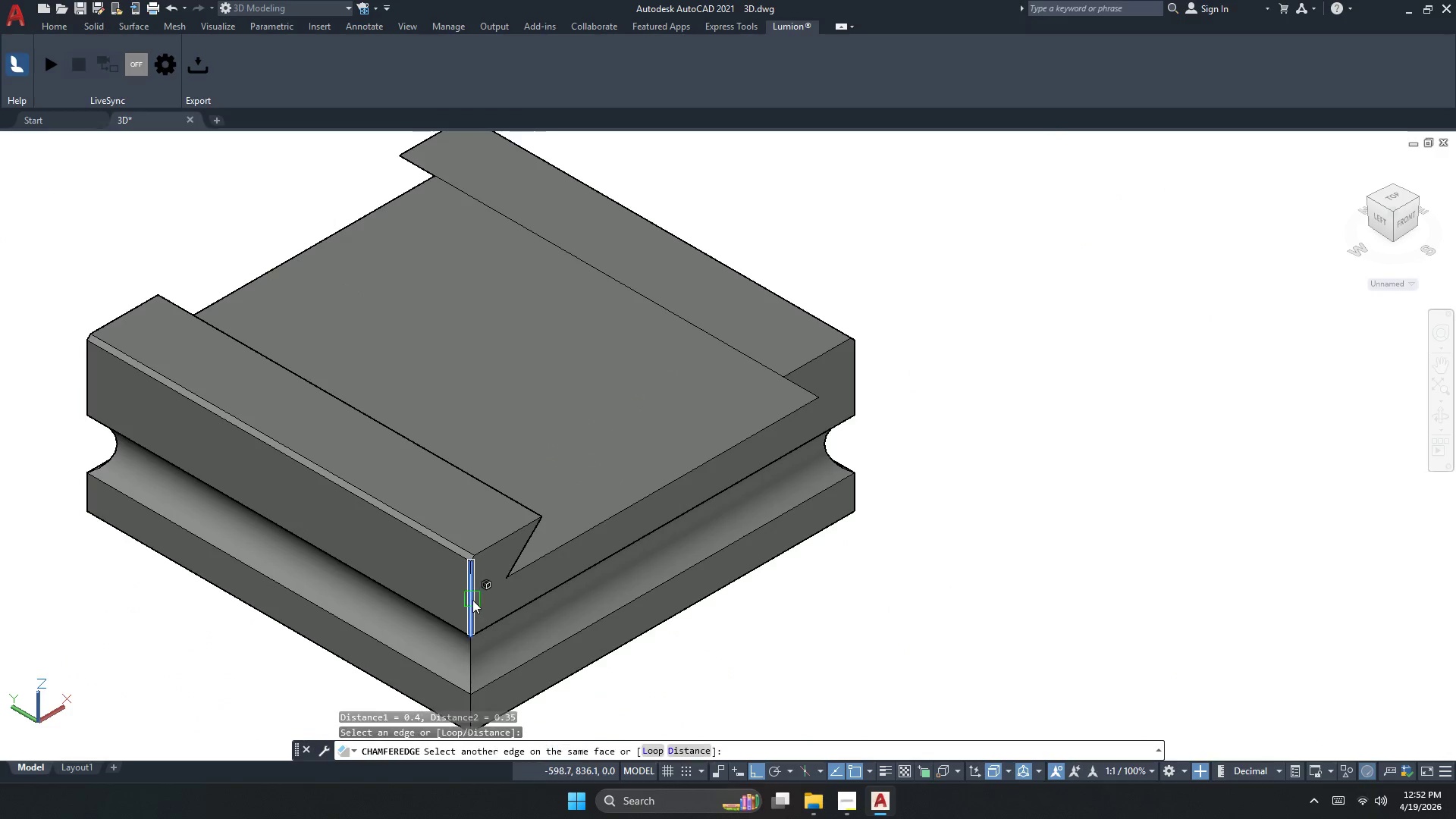 
key(Space)
 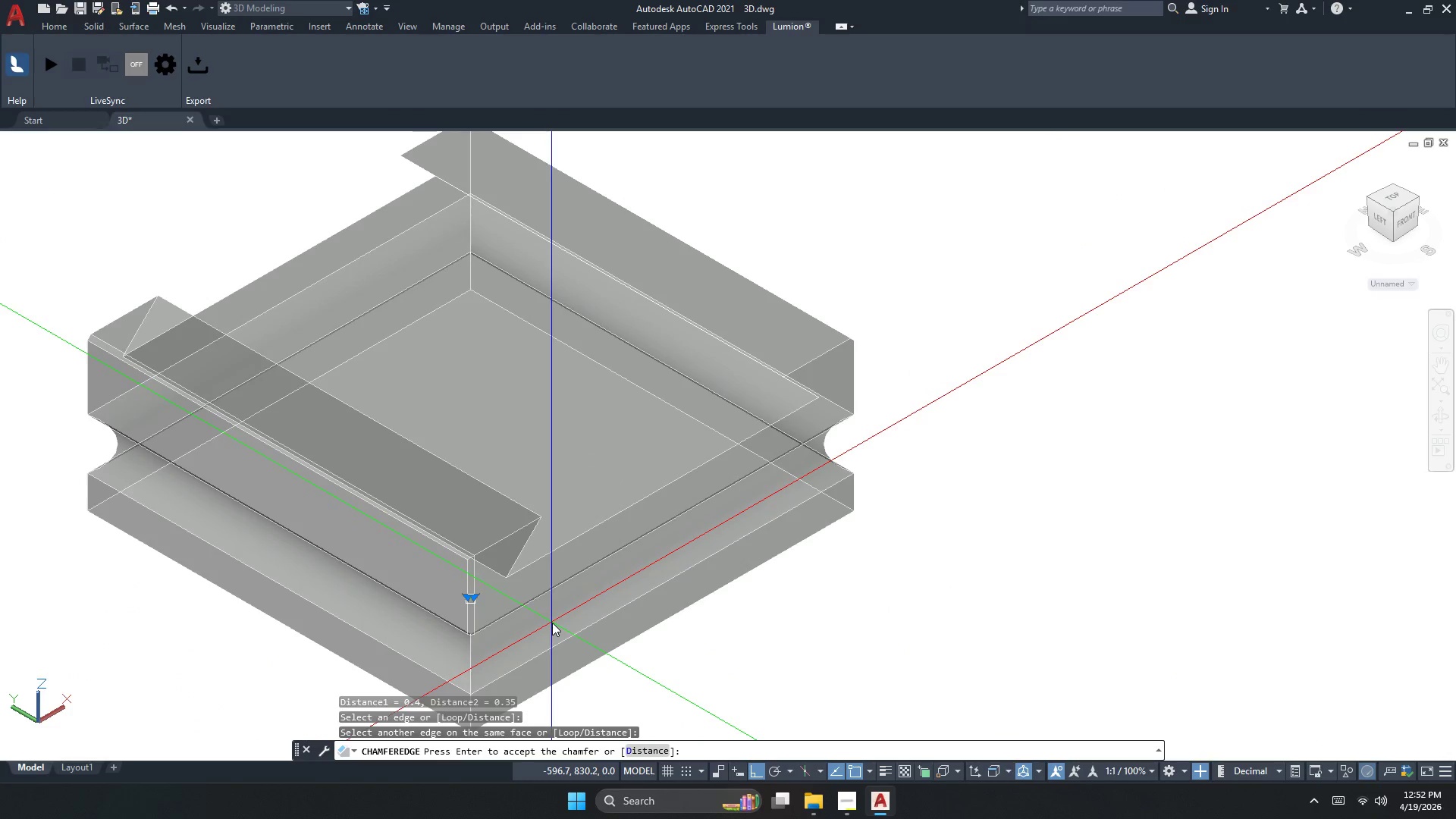 
key(Space)
 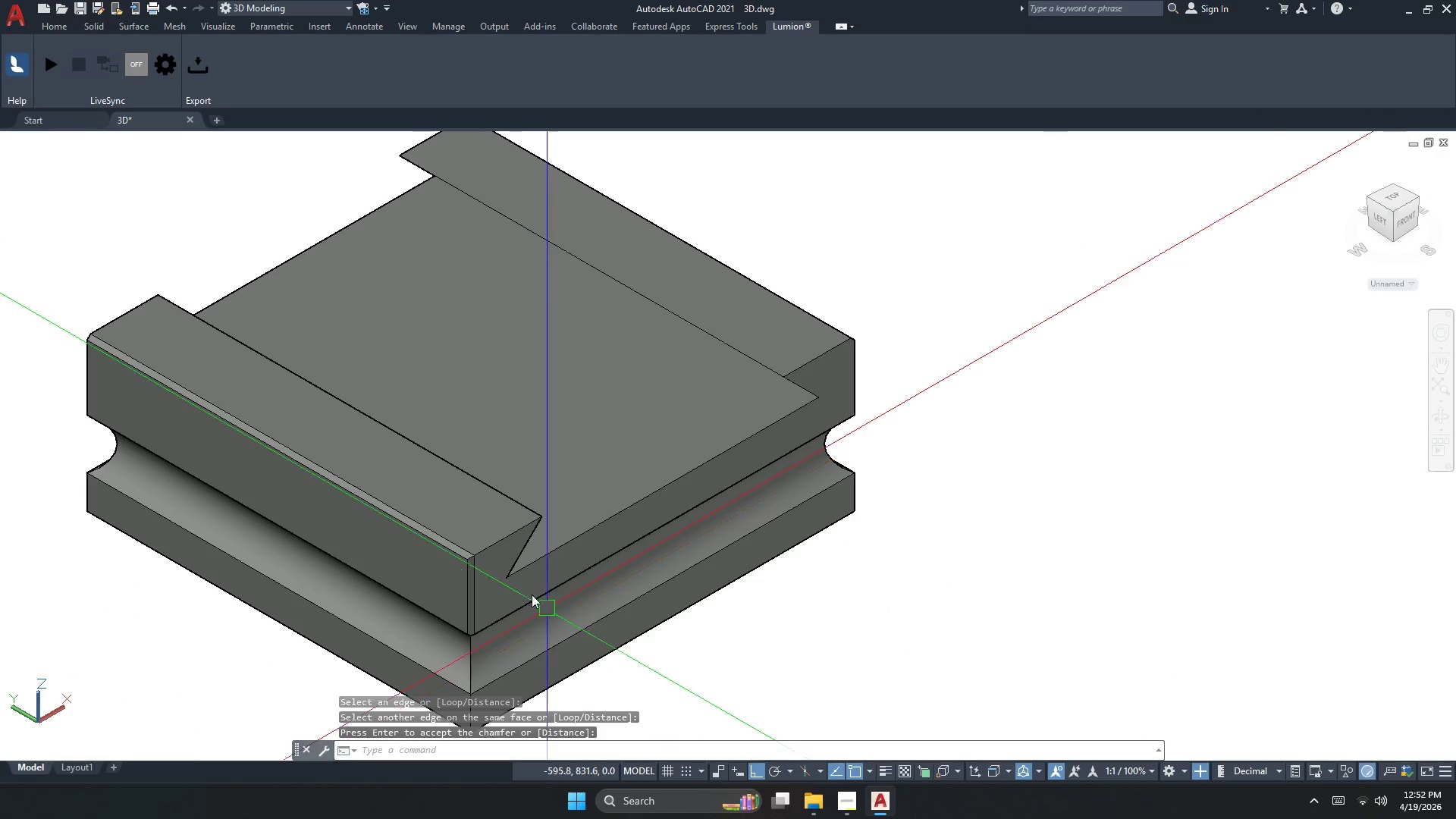 
key(Space)
 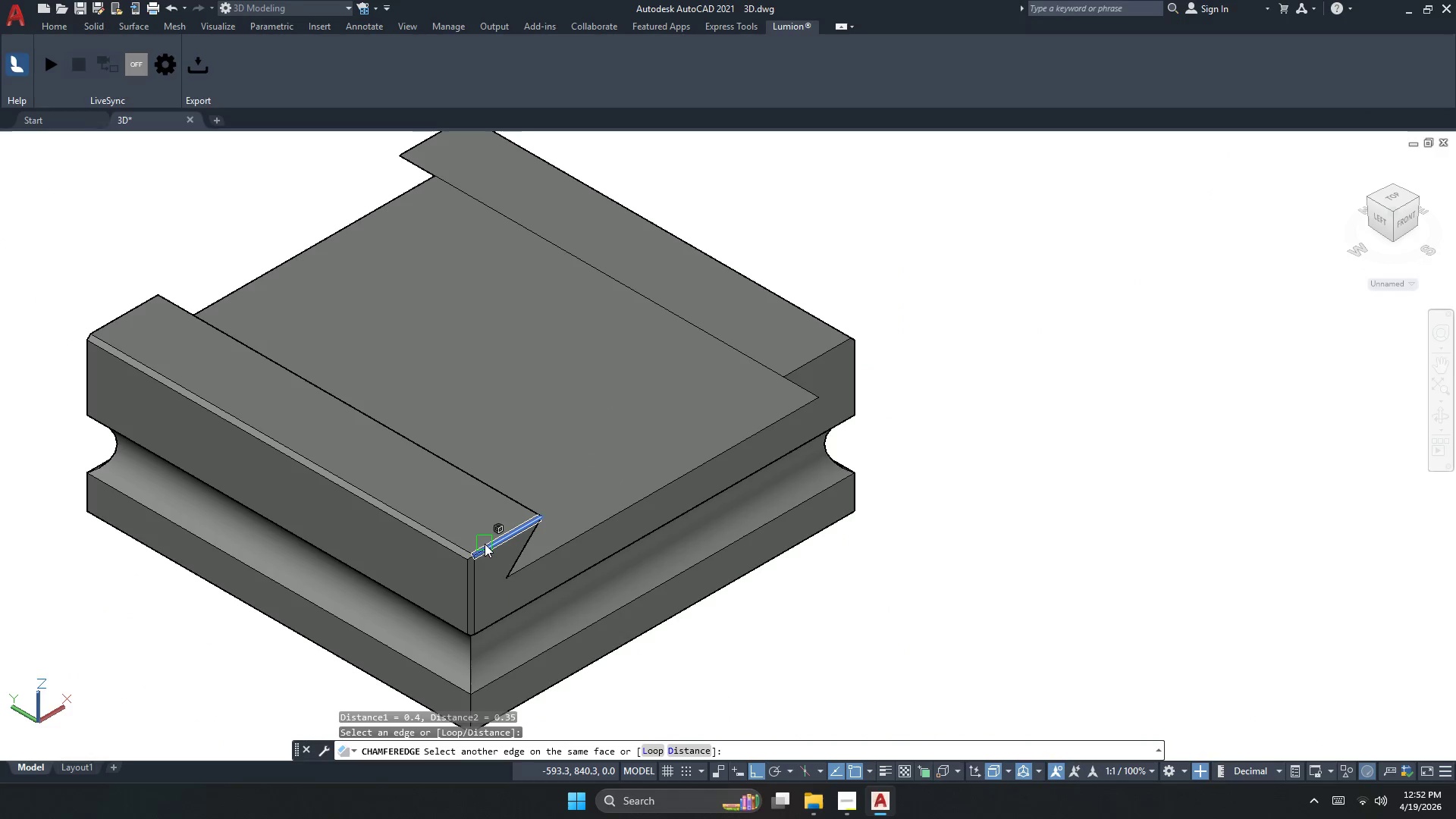 
key(Space)
 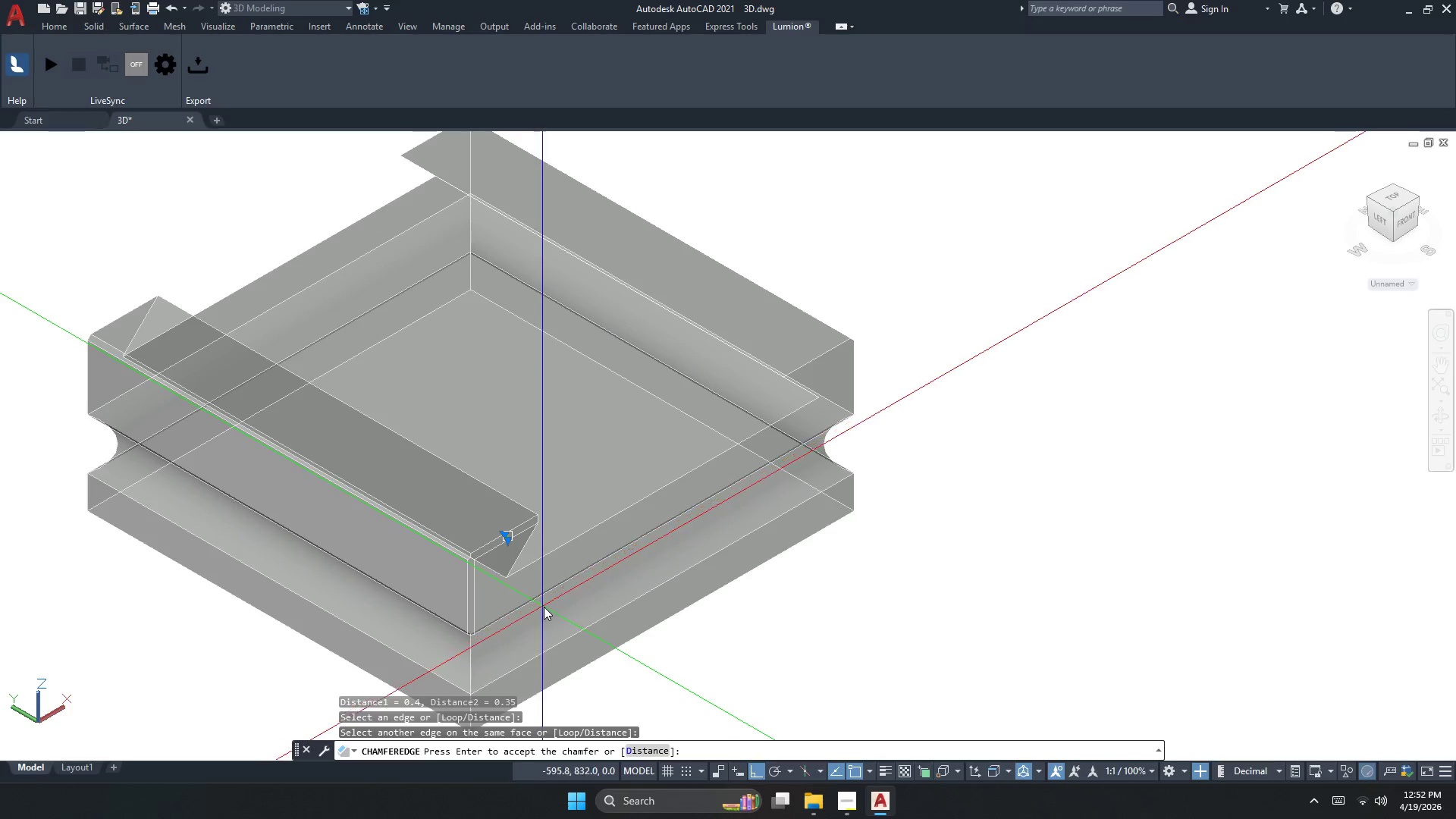 
key(Space)
 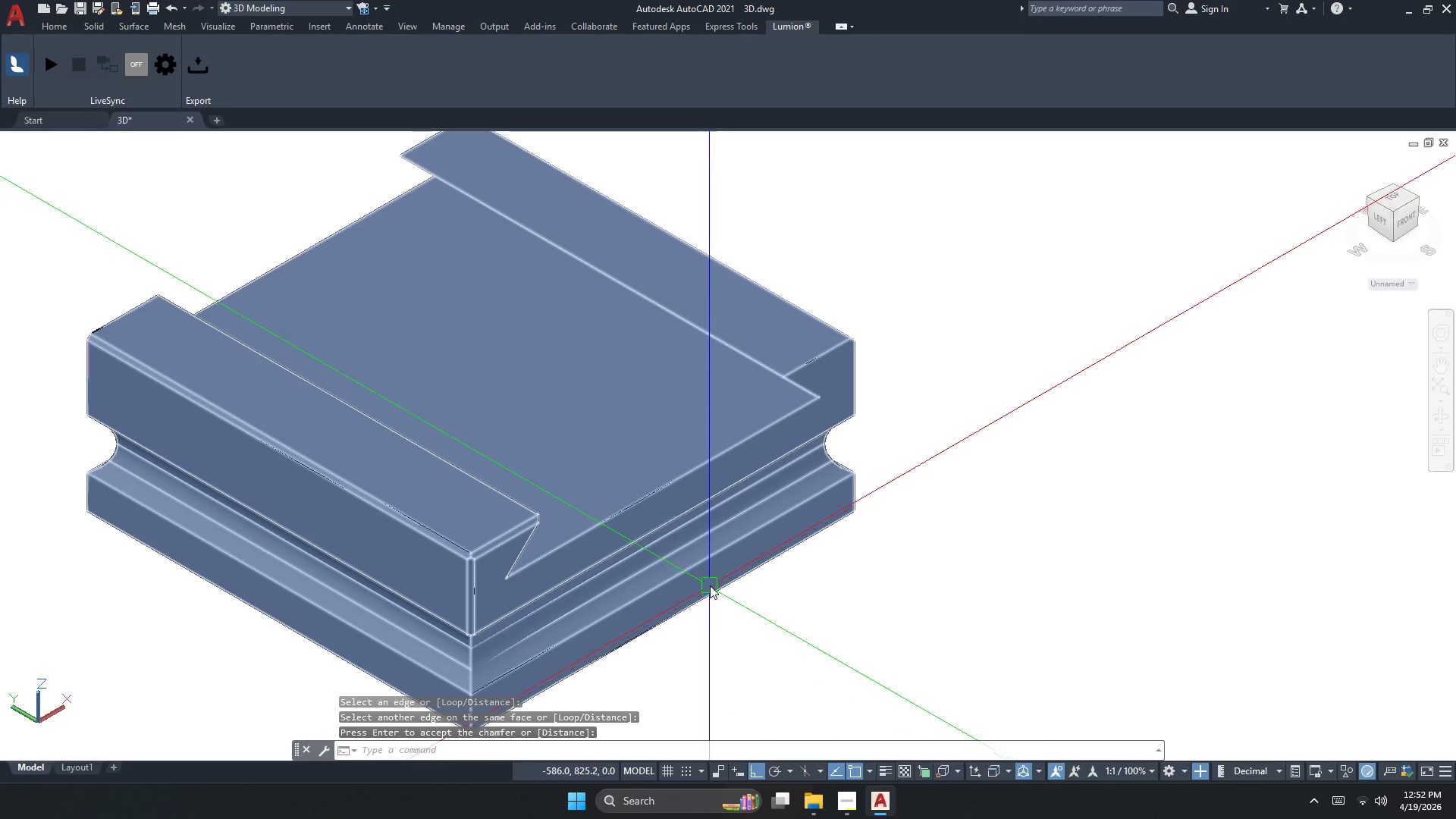 
key(Space)
 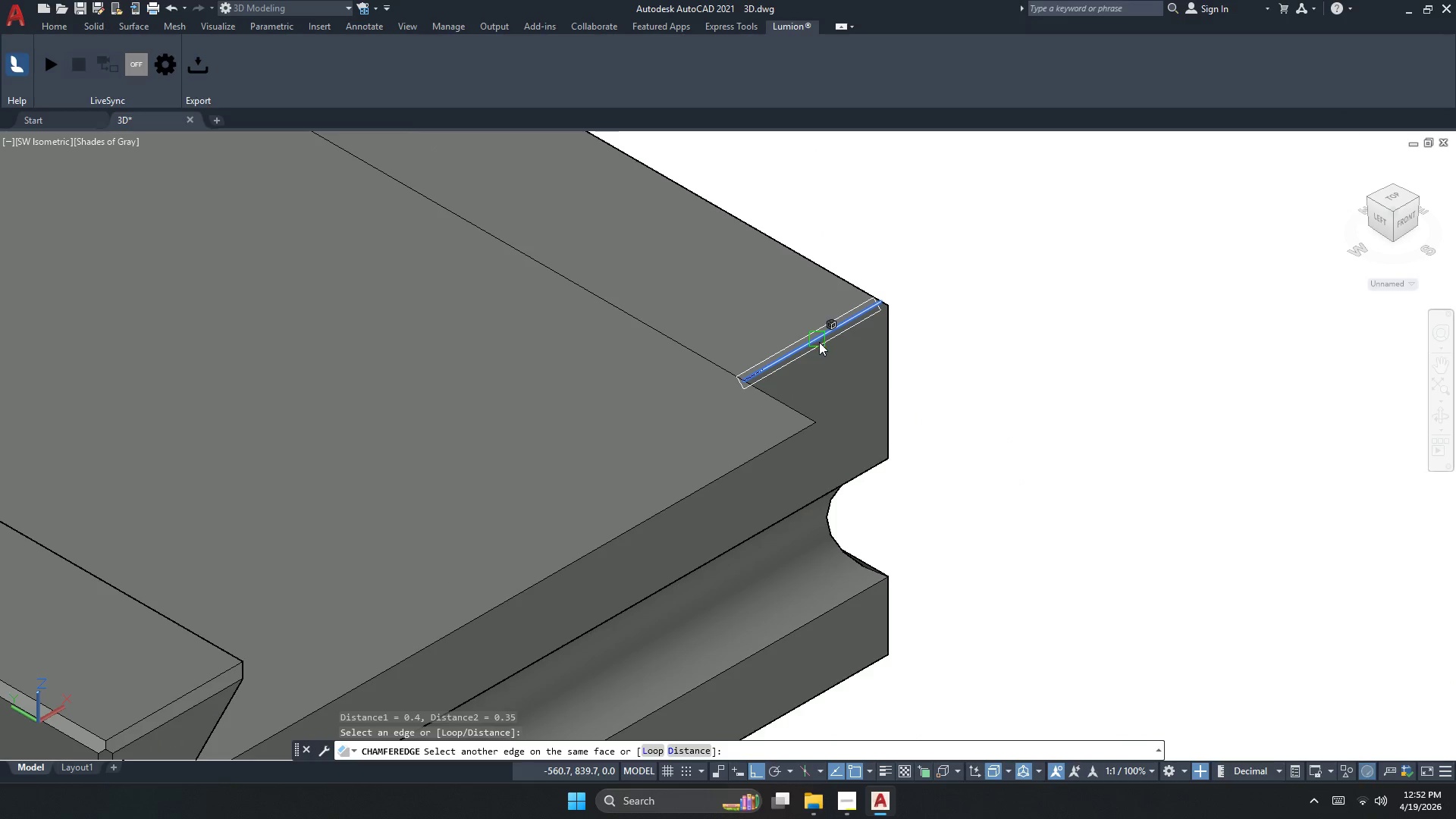 
key(Space)
 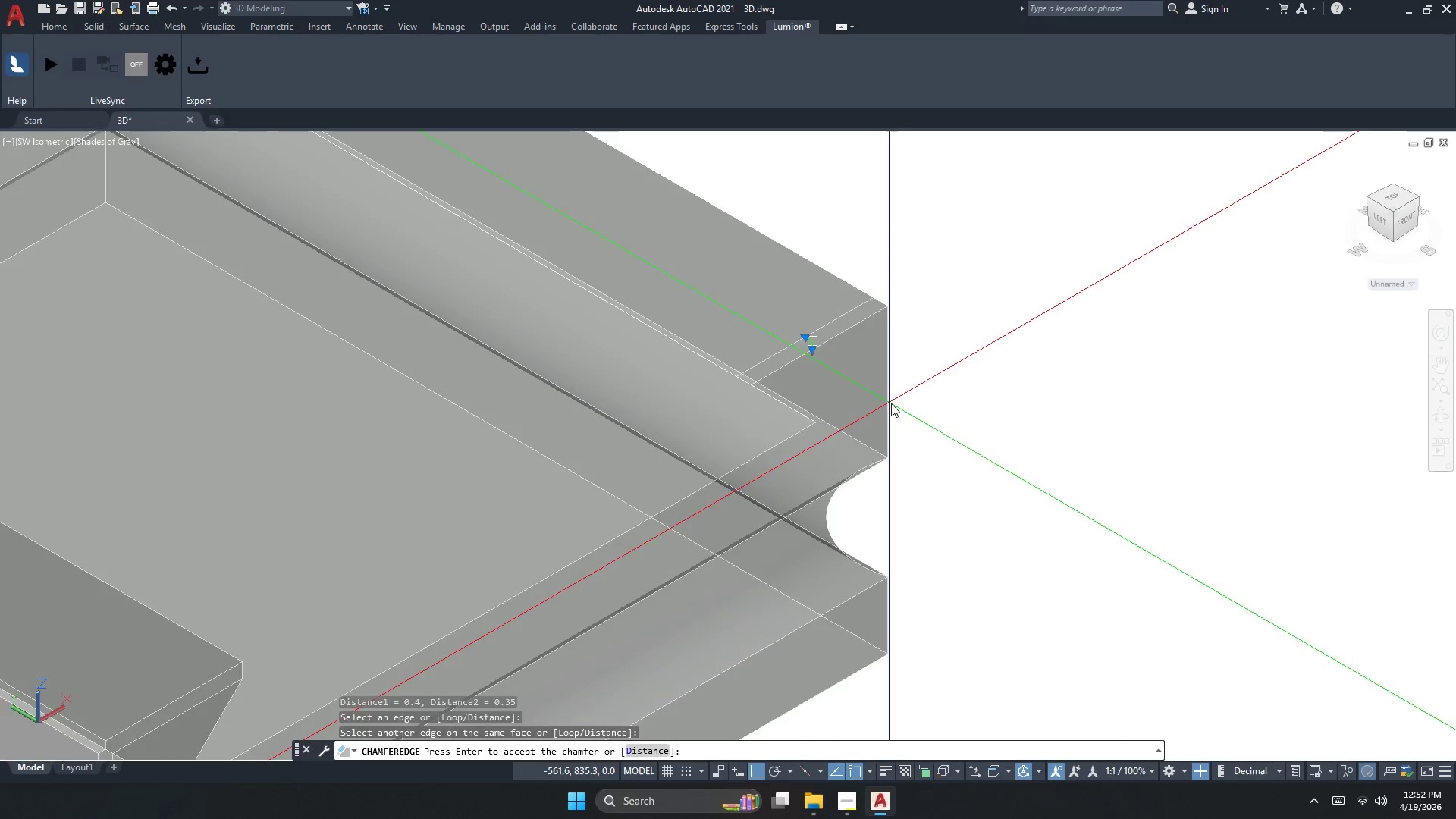 
key(Space)
 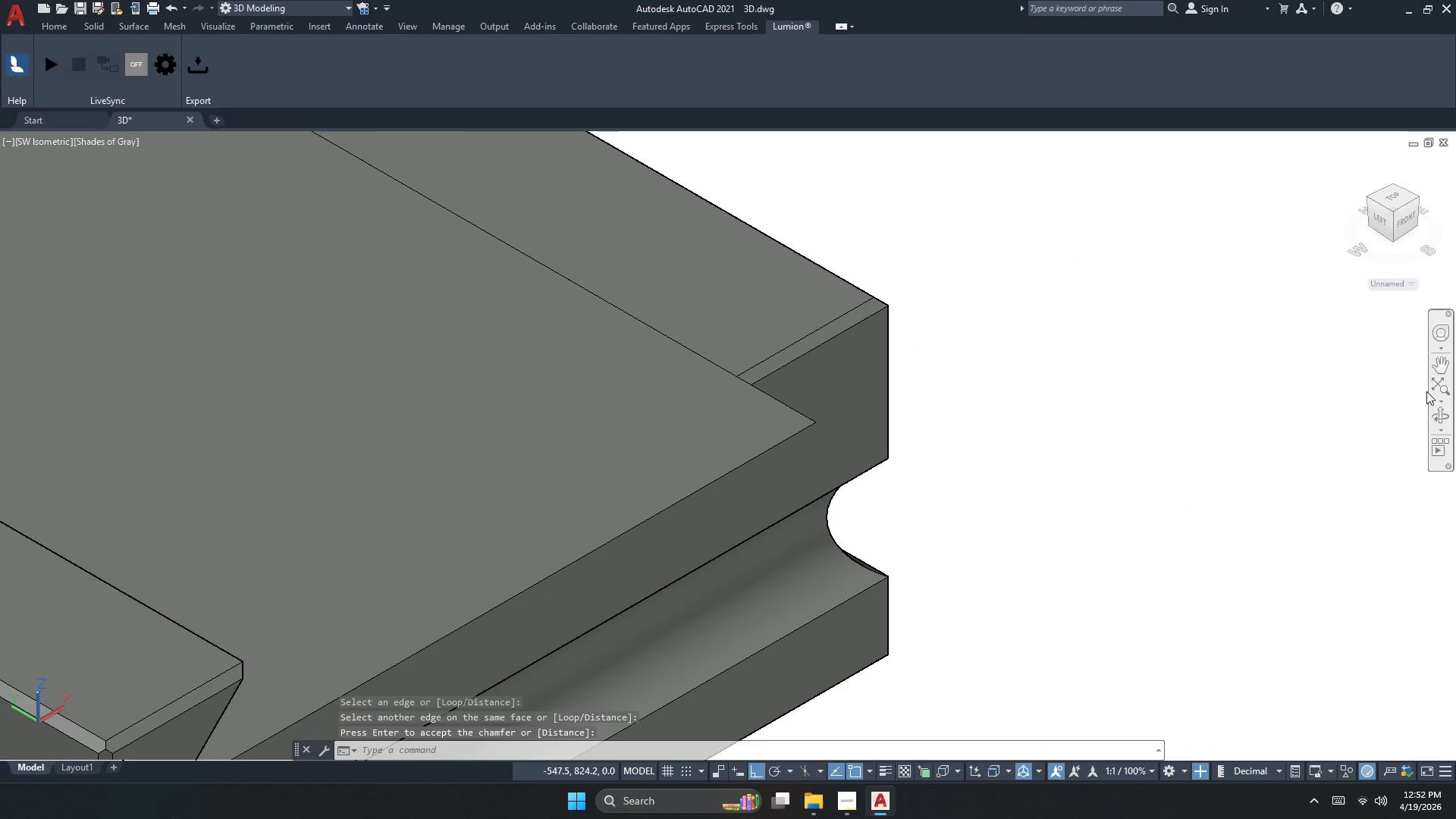 
scroll: coordinate [821, 371], scroll_direction: up, amount: 2.0
 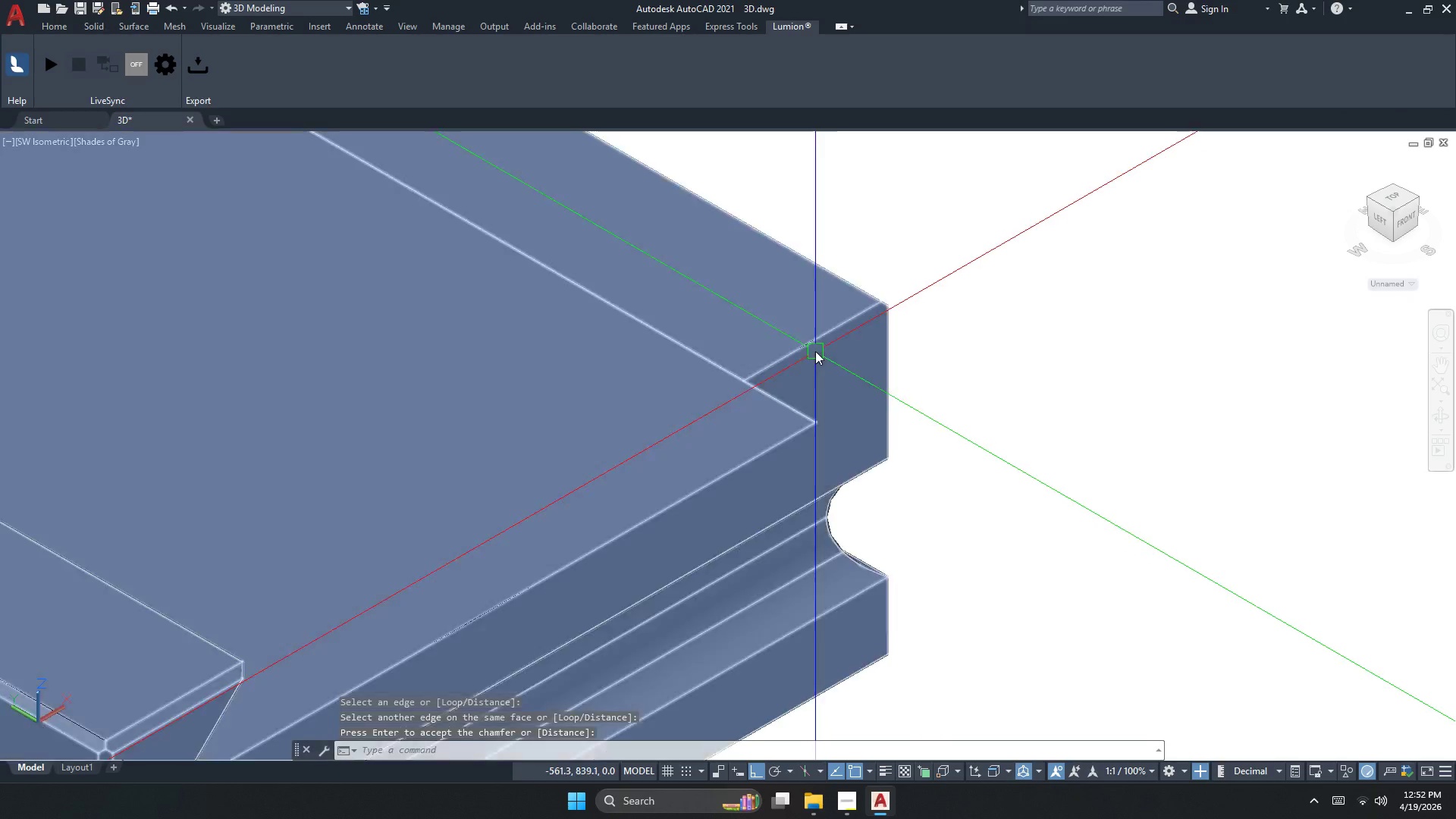 
left_click([1445, 414])
 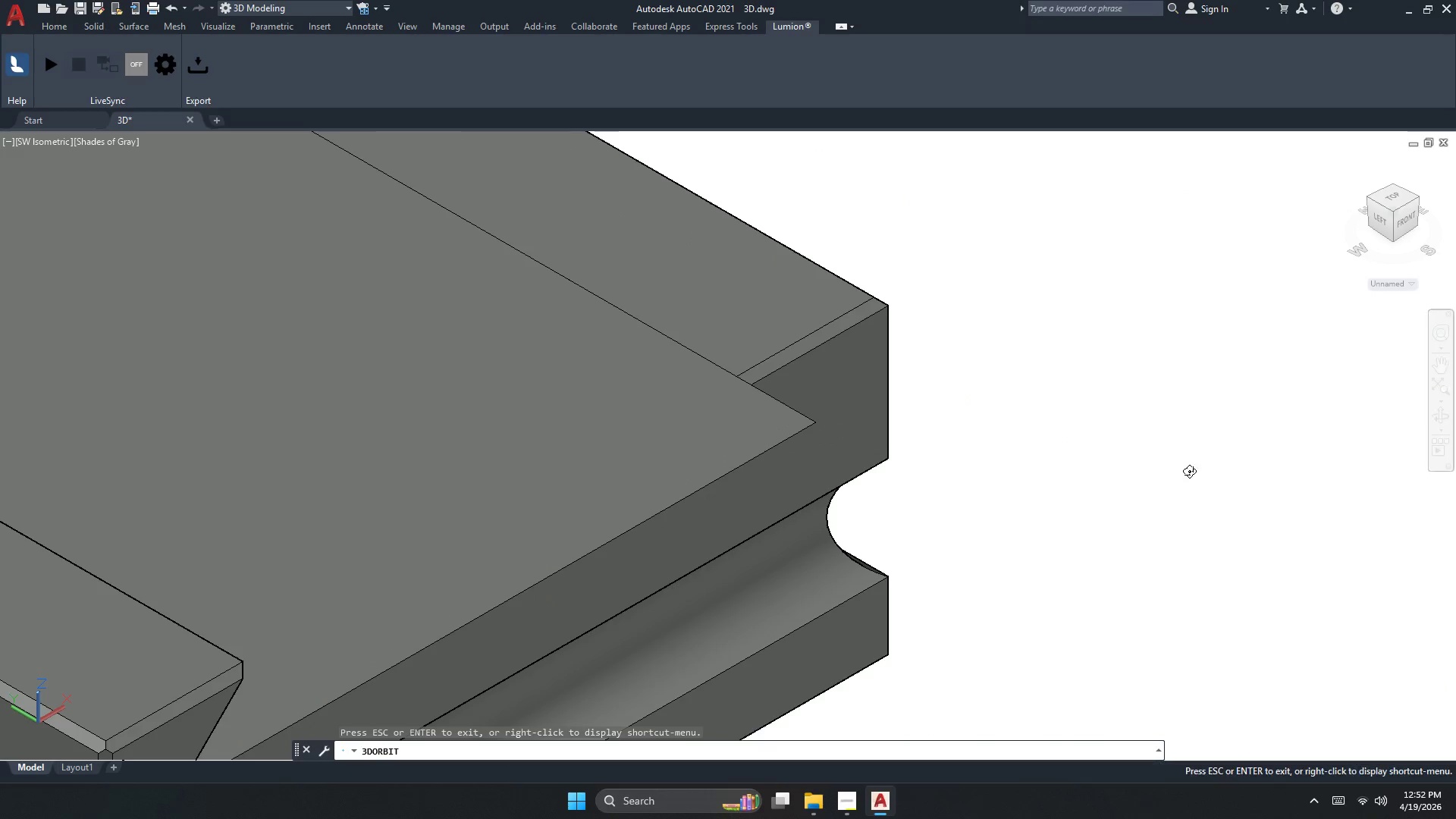 
left_click_drag(start_coordinate=[1166, 491], to_coordinate=[962, 448])
 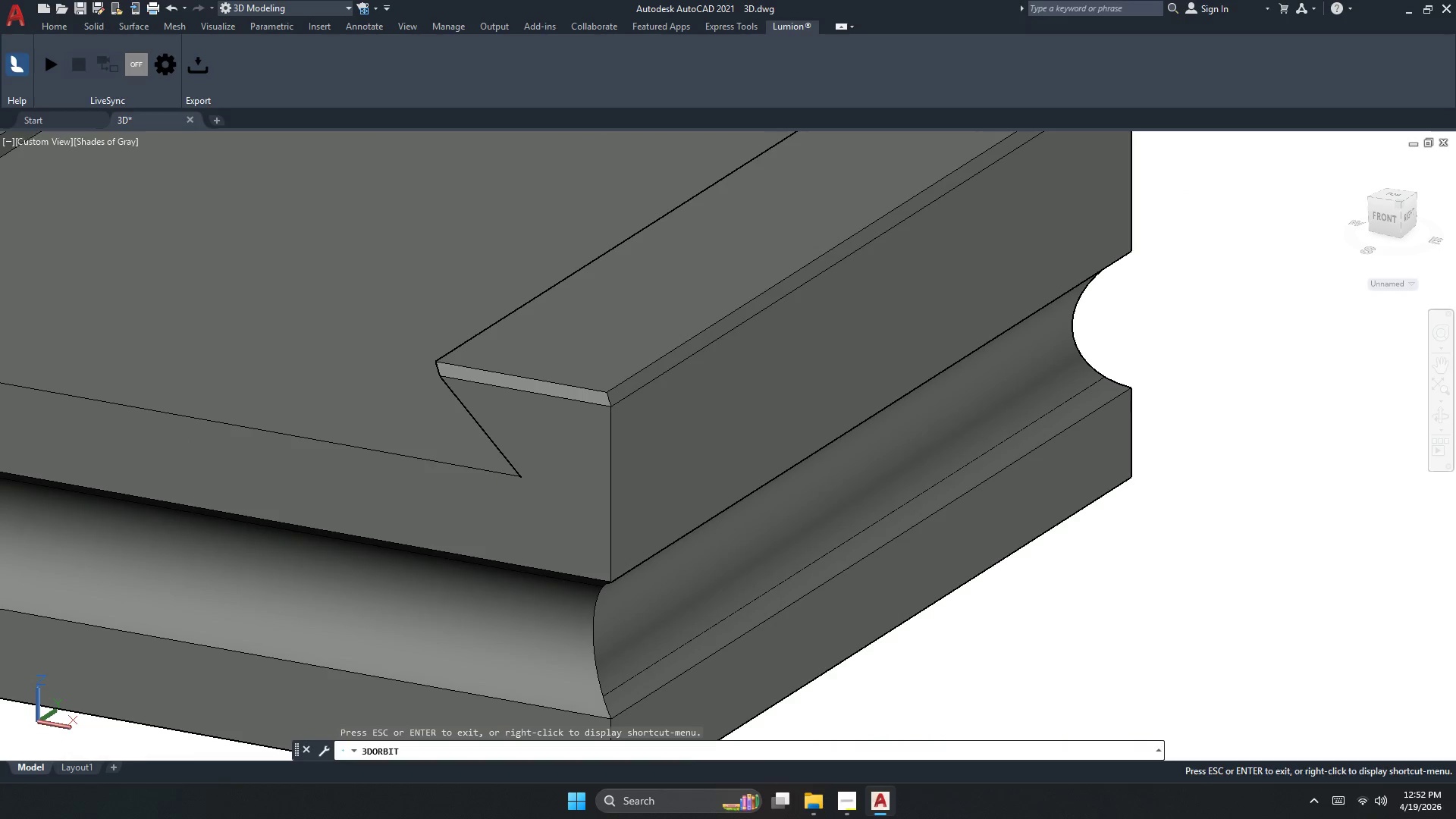 
key(Escape)
type( )
key(Escape)
type(CHAM)
 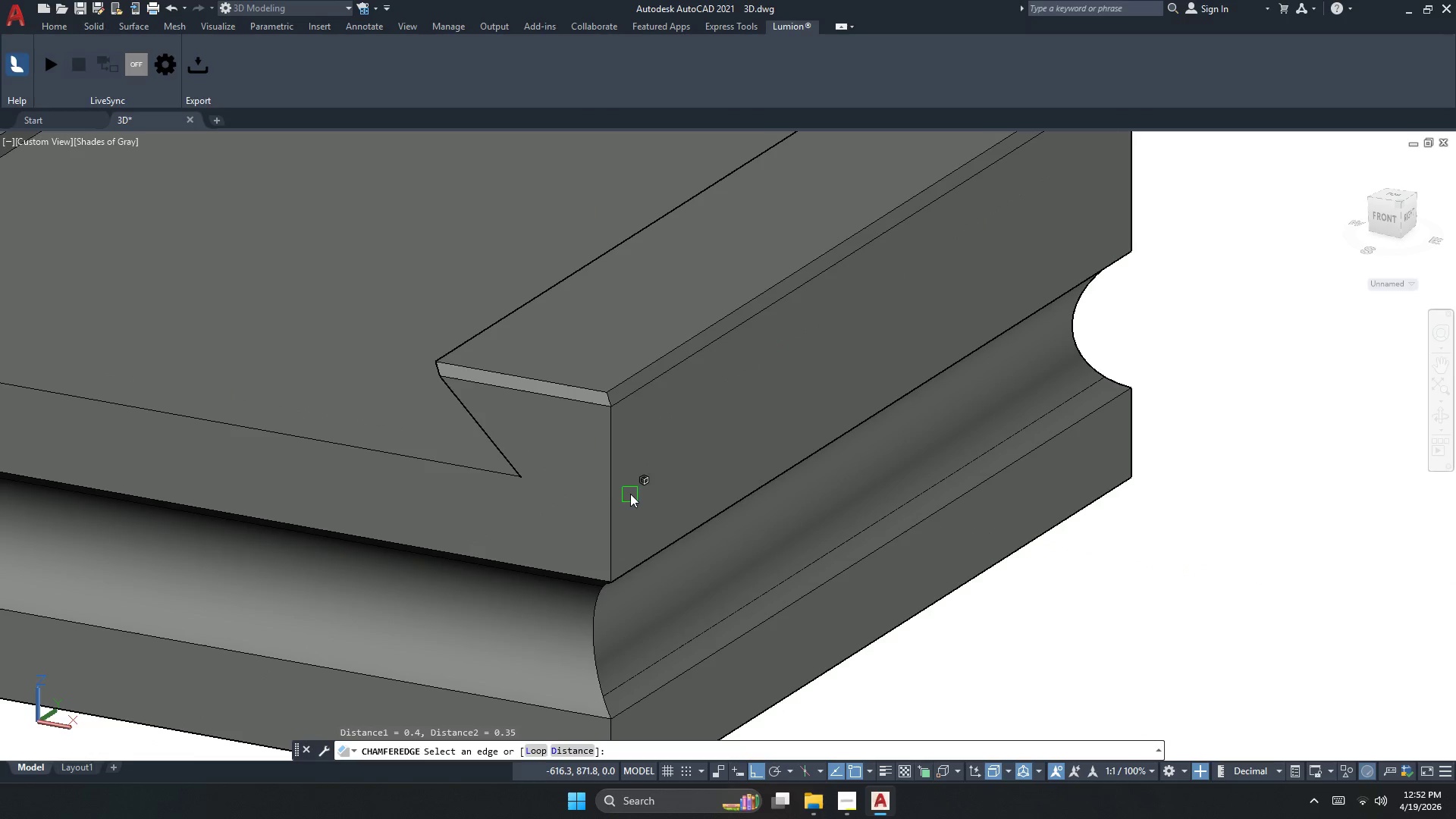 
left_click([617, 493])
 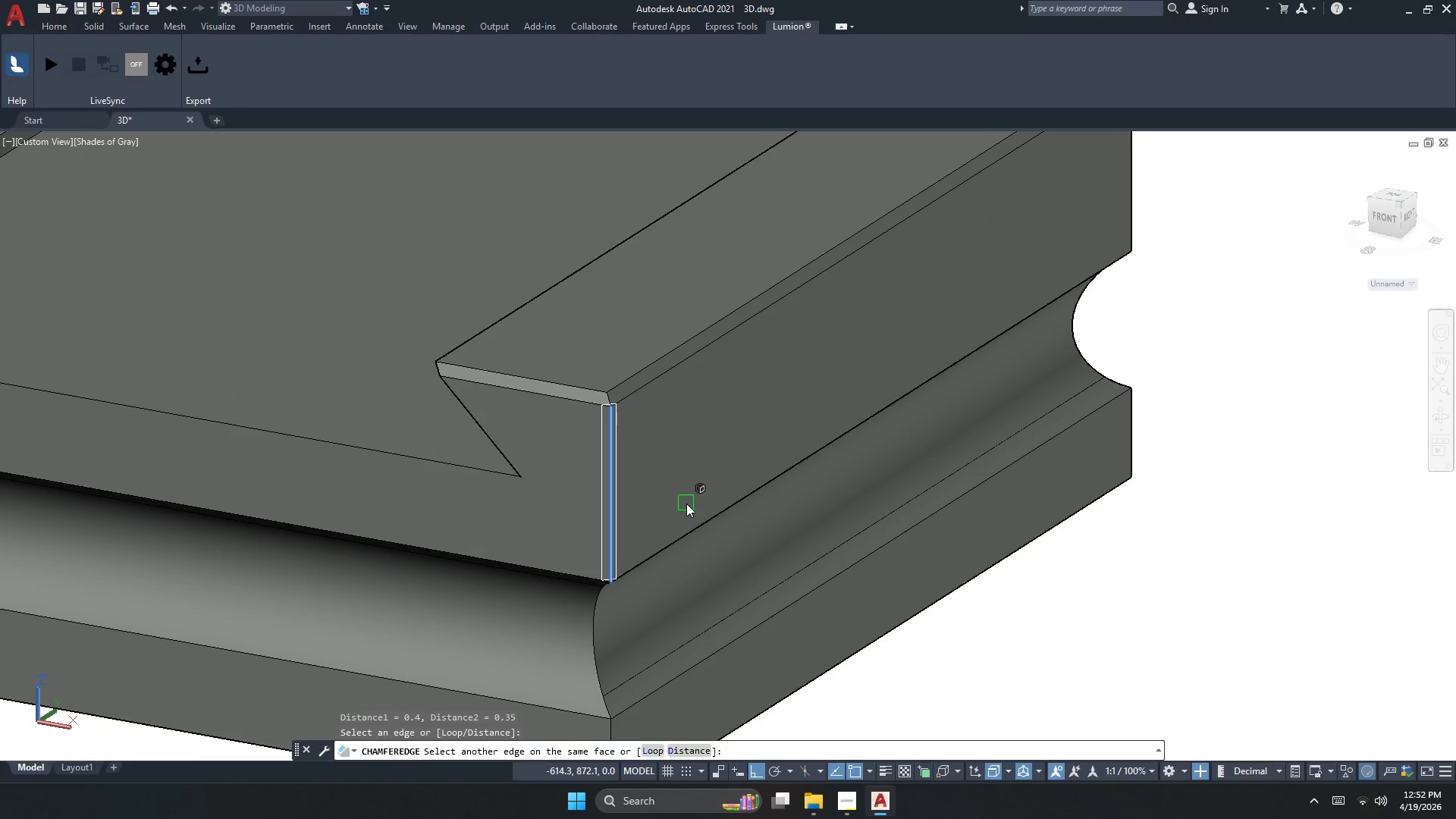 
key(Space)
 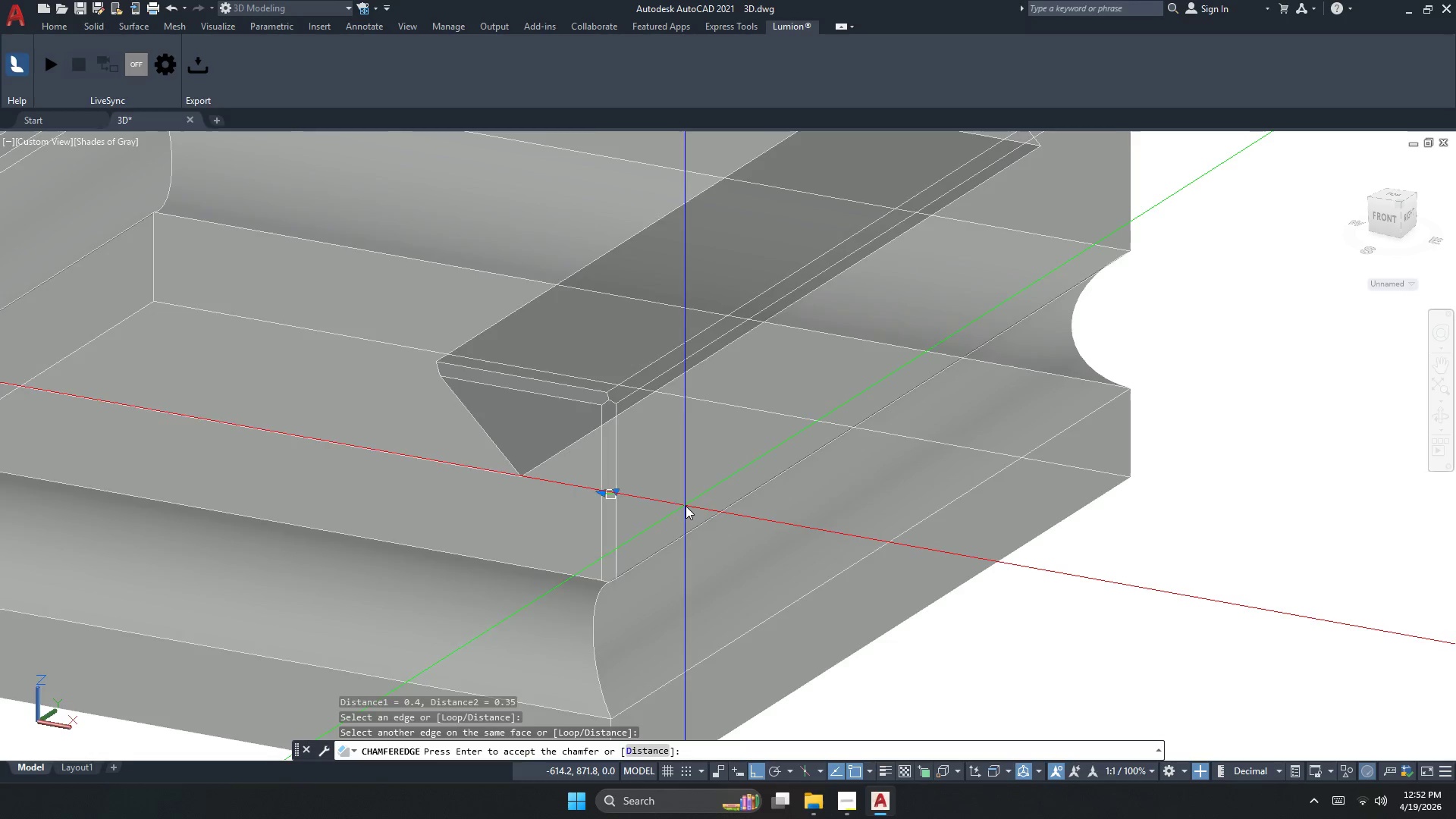 
key(Space)
 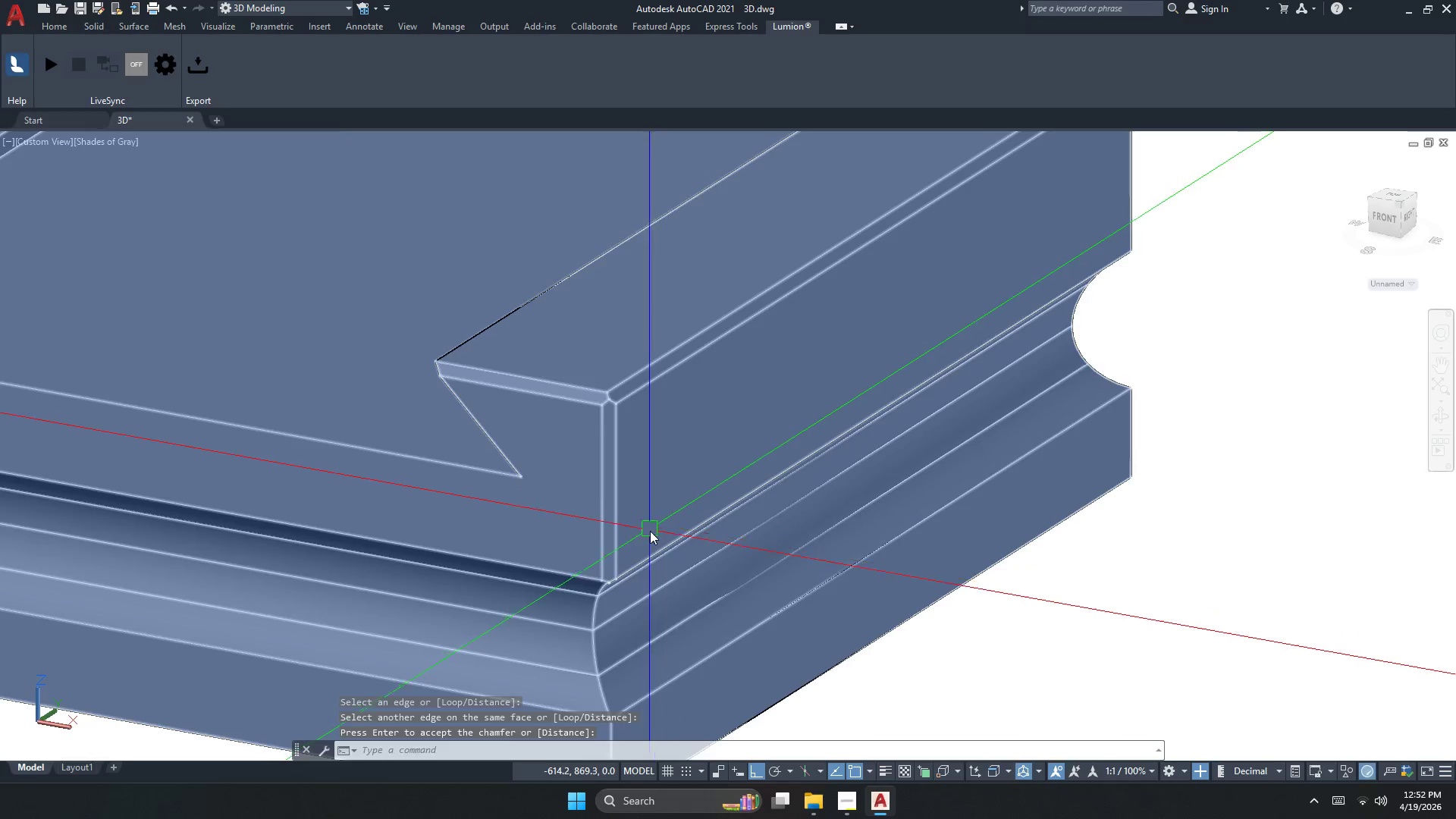 
scroll: coordinate [654, 551], scroll_direction: down, amount: 2.0
 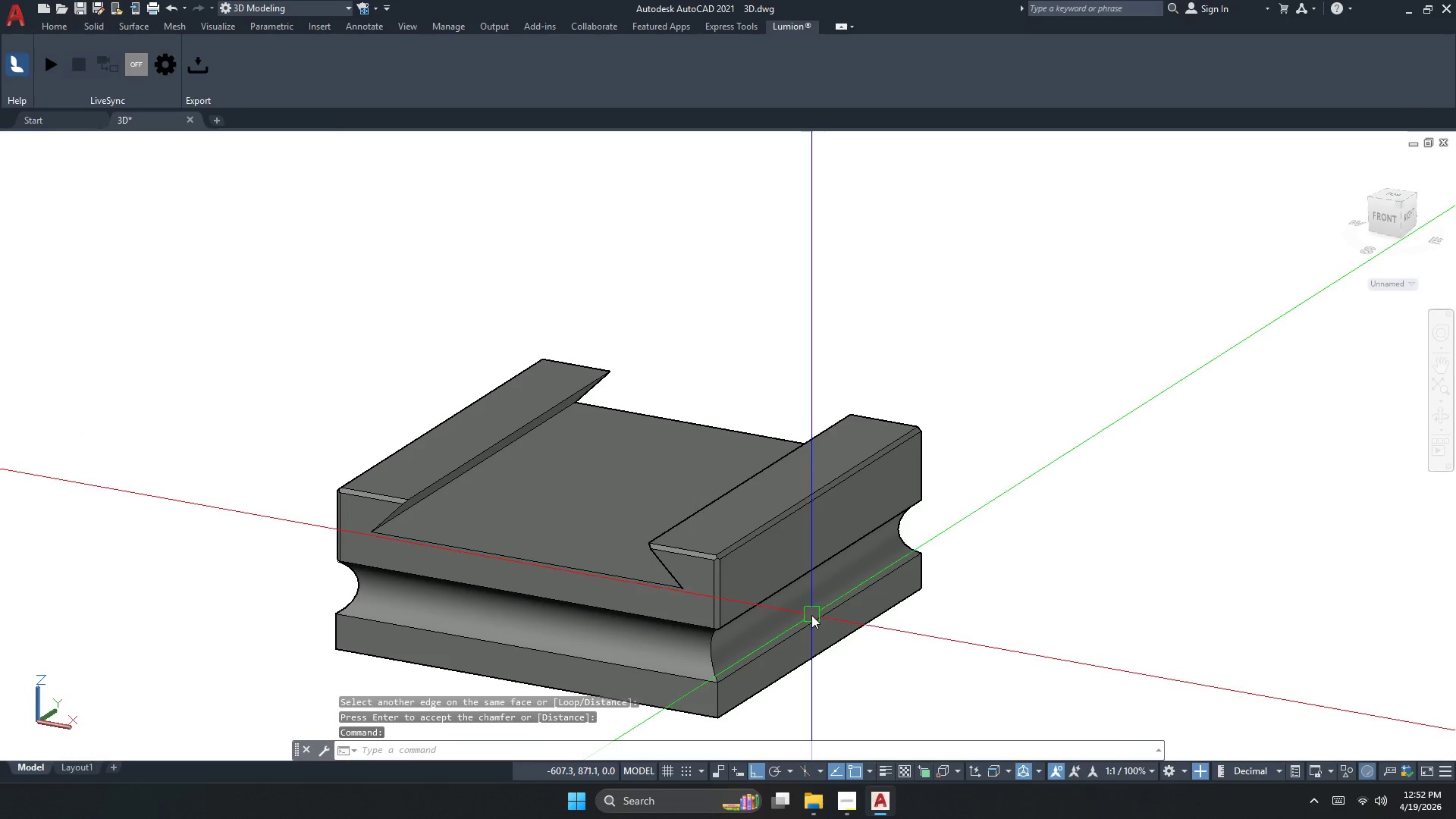 
key(Space)
 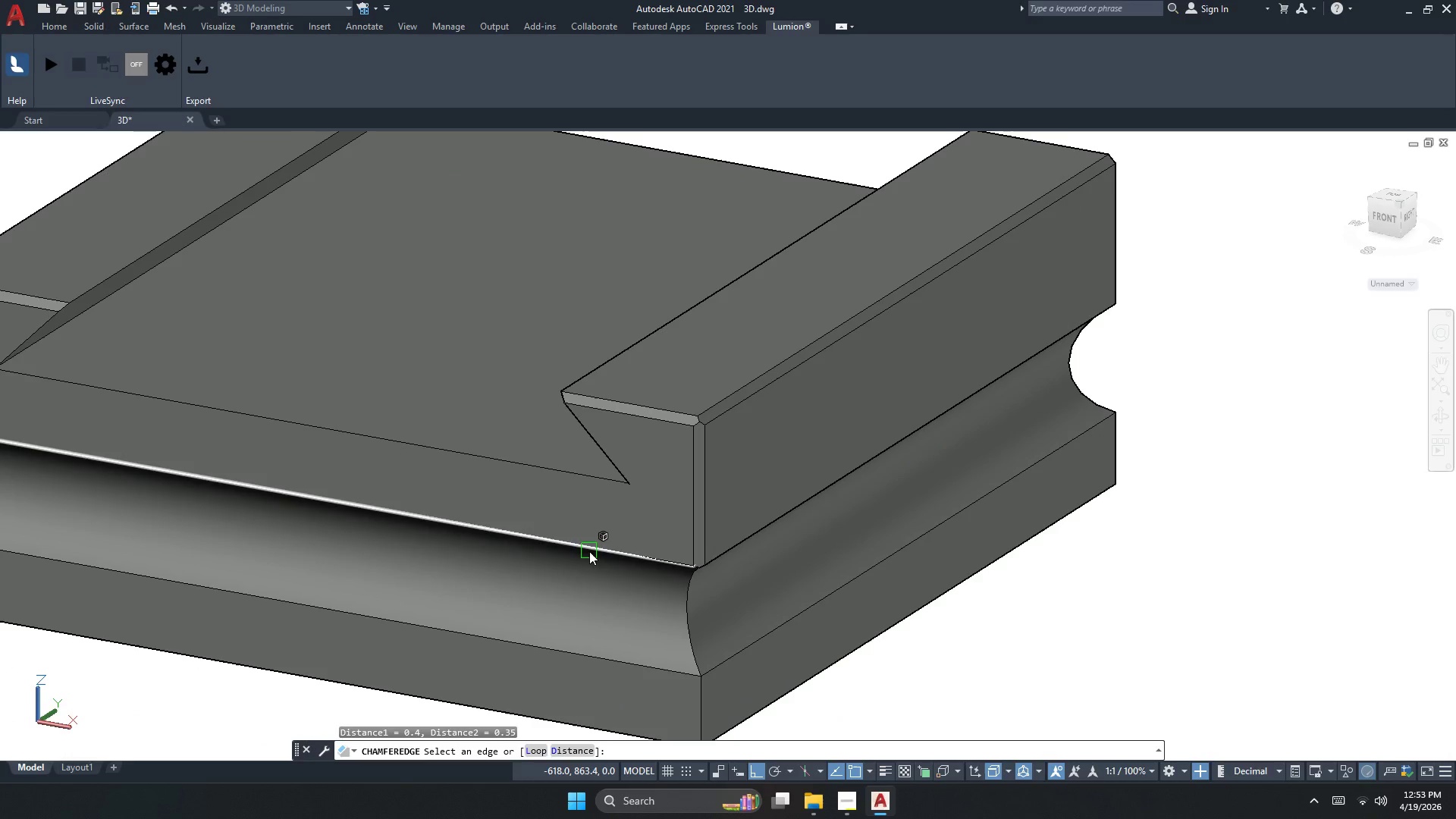 
left_click([590, 550])
 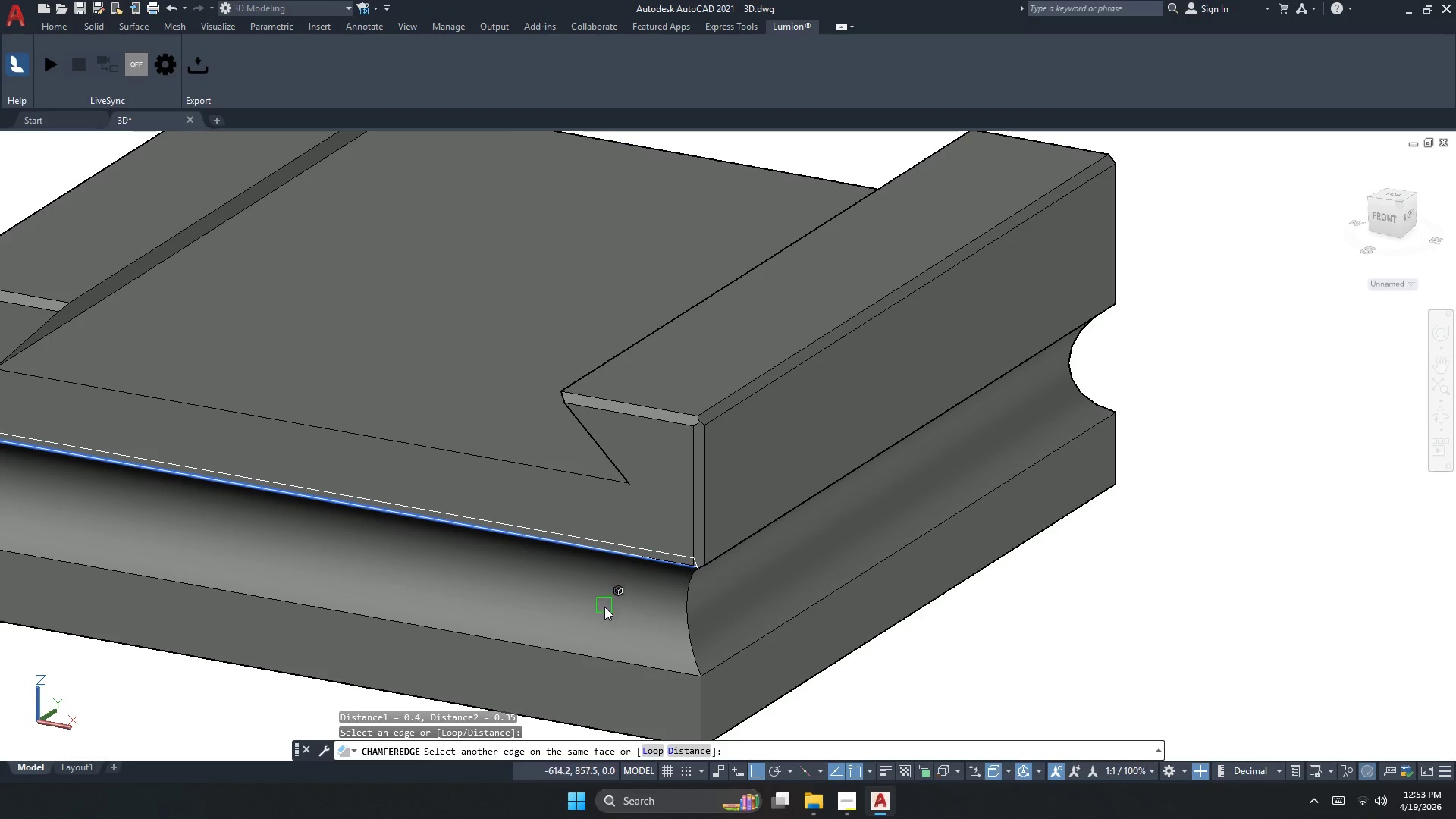 
scroll: coordinate [804, 589], scroll_direction: up, amount: 2.0
 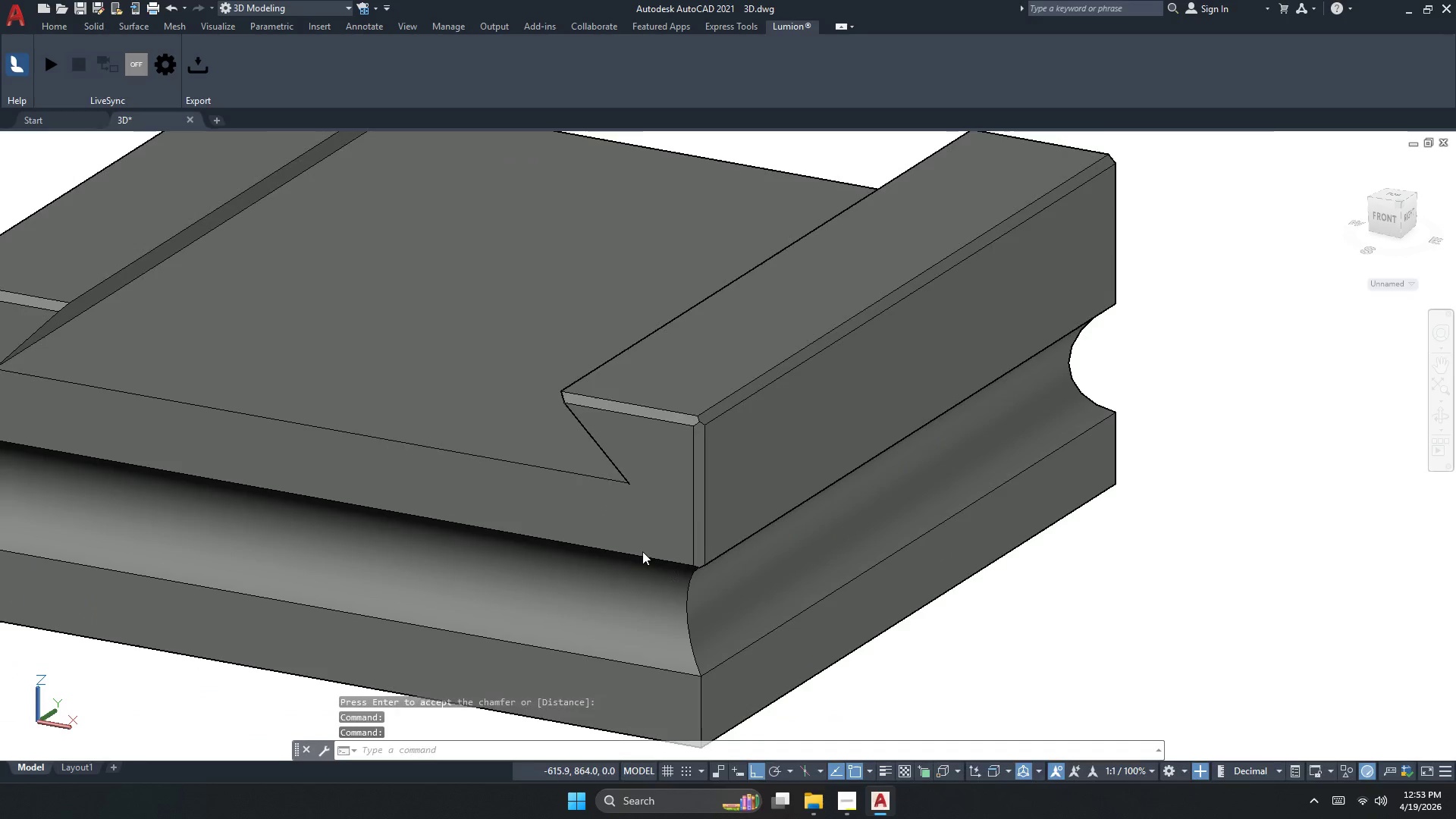 
key(Space)
 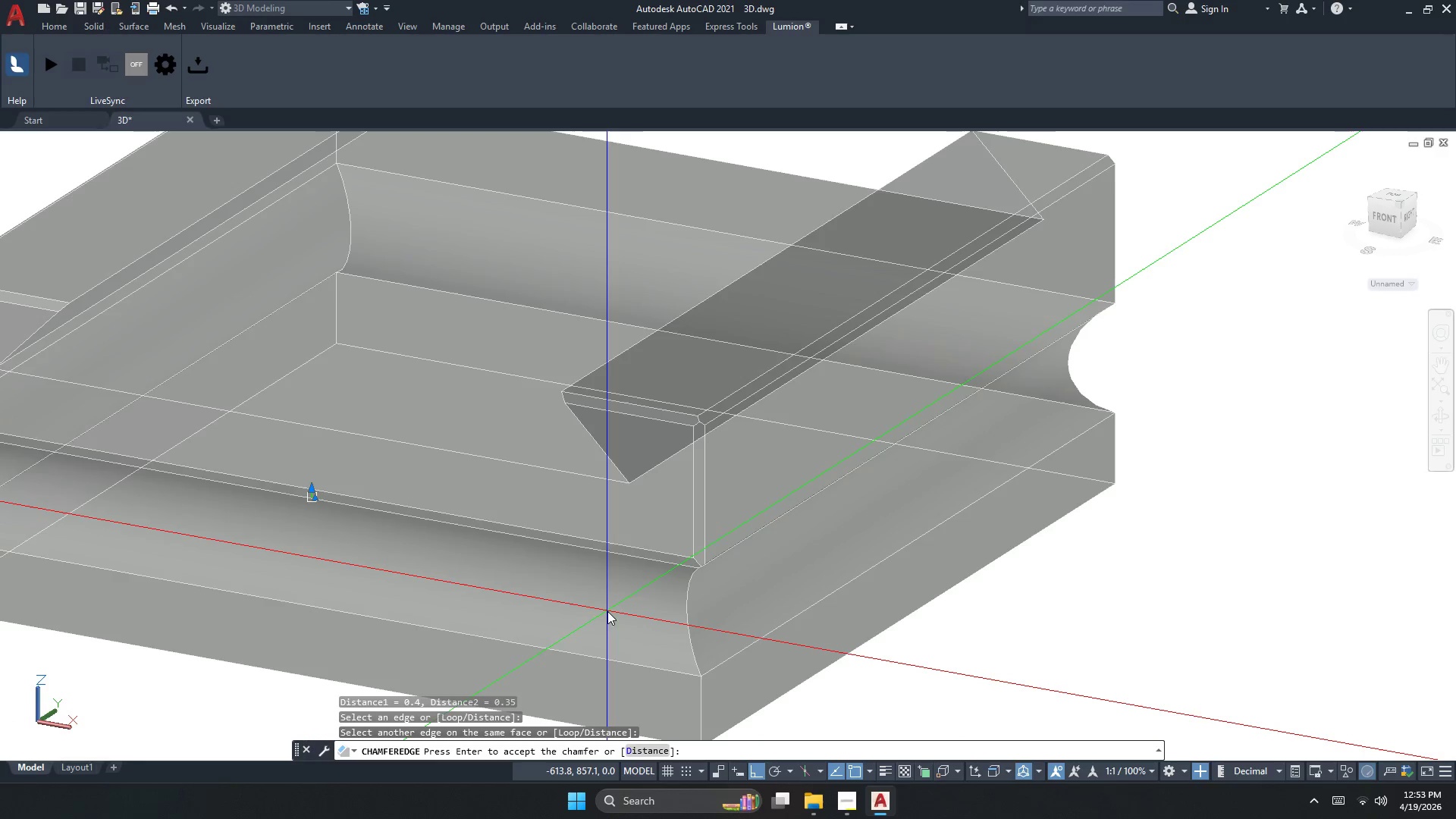 
key(Space)
 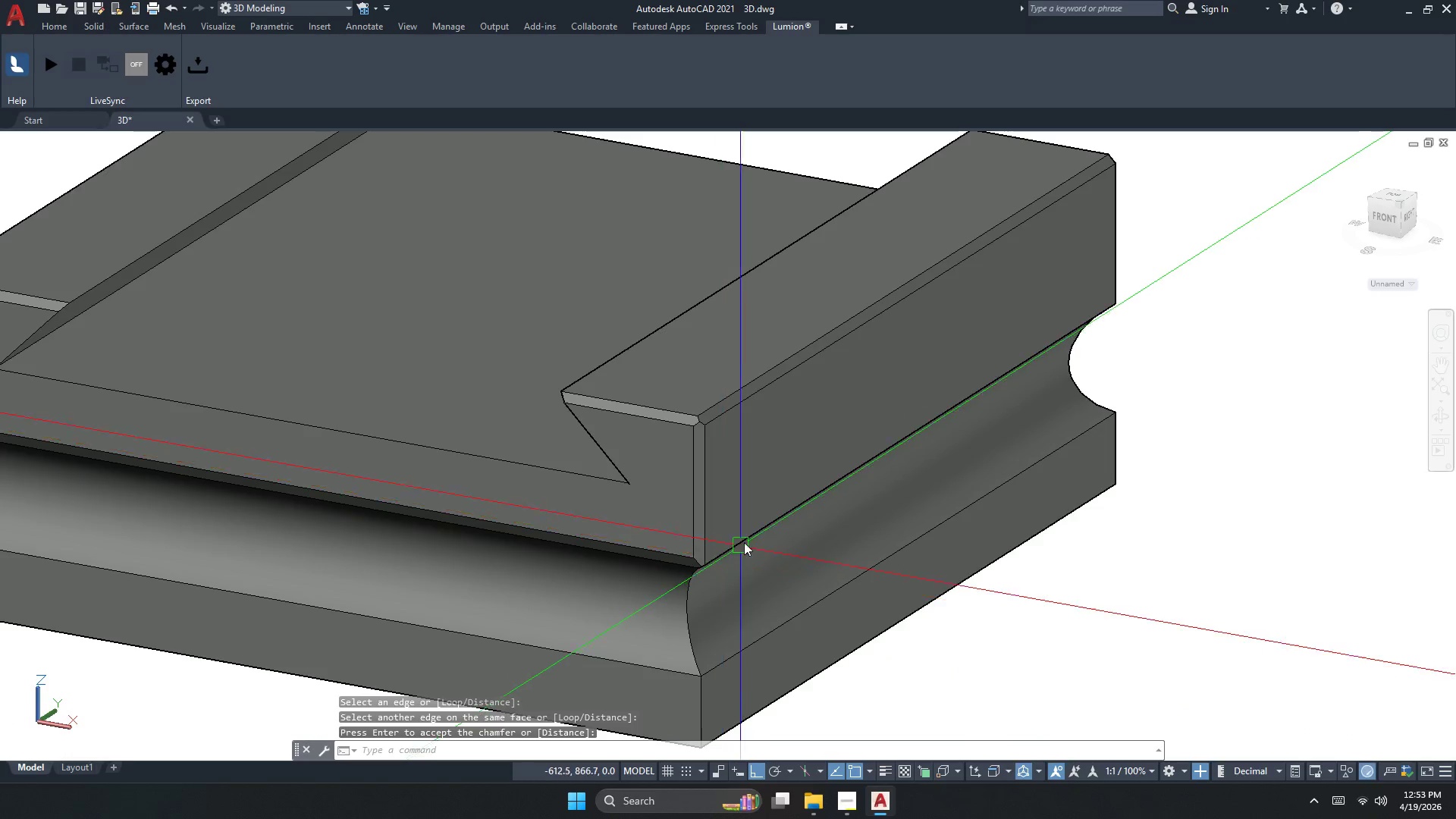 
key(Space)
 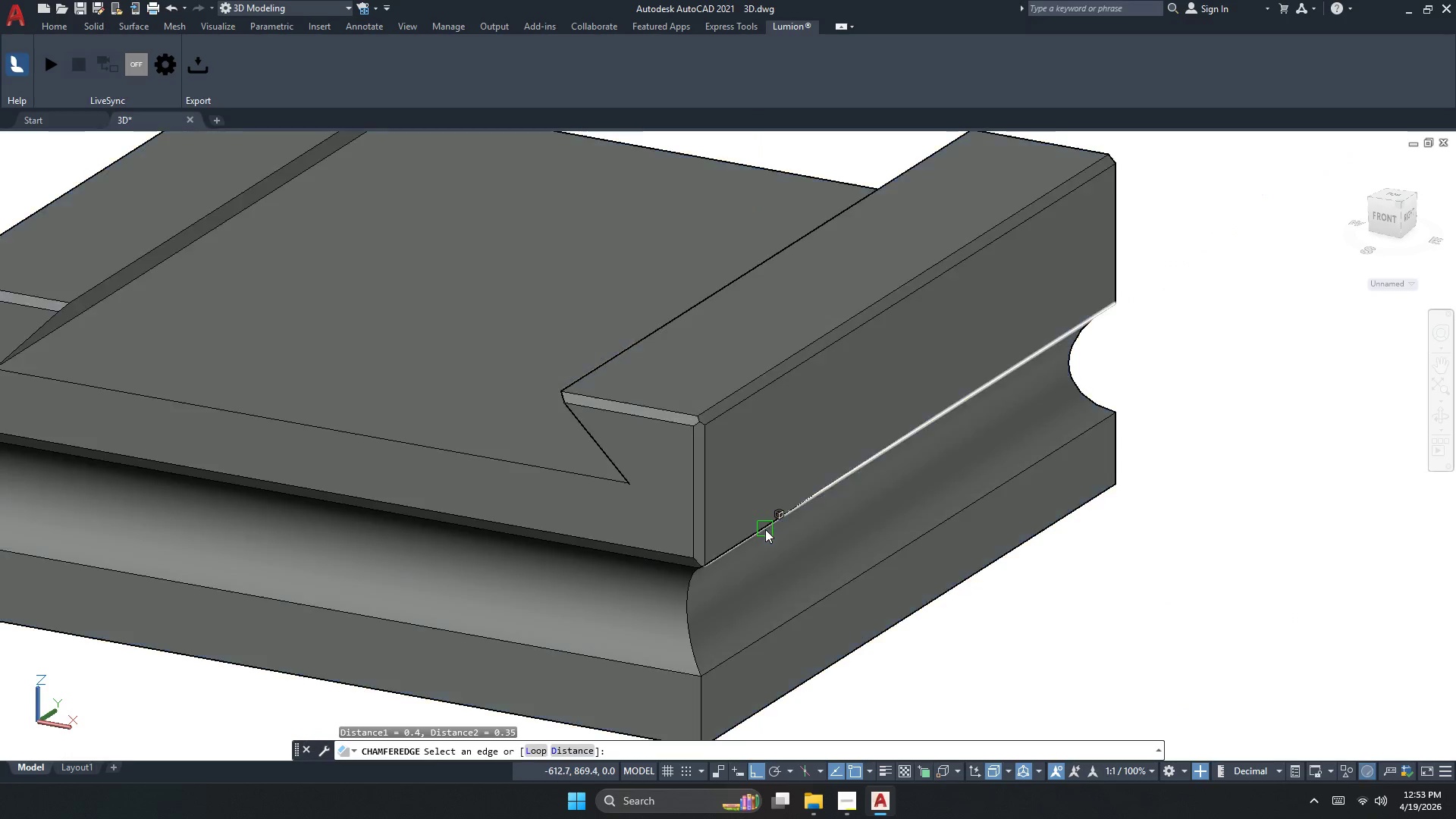 
left_click([765, 529])
 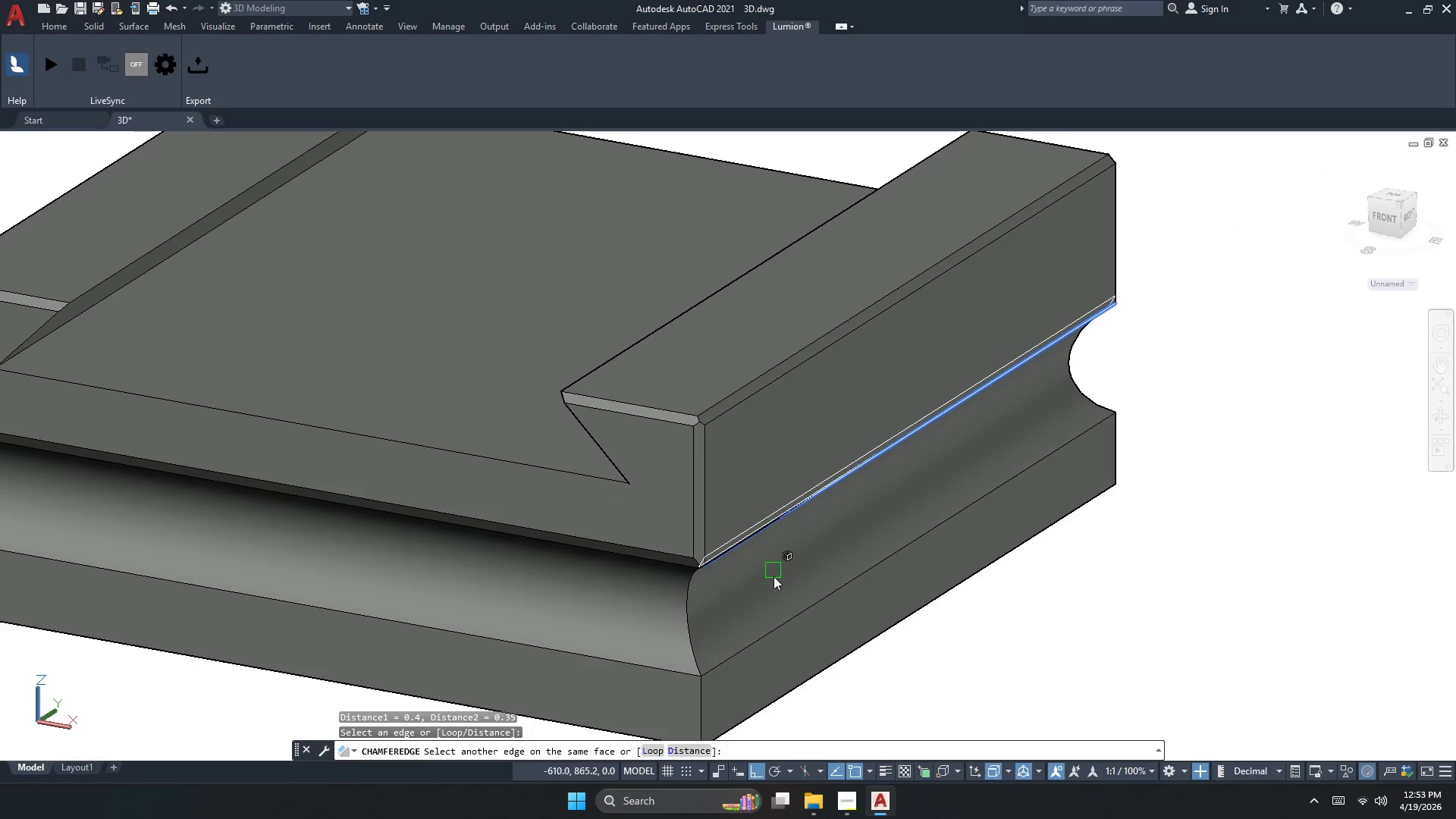 
key(Space)
 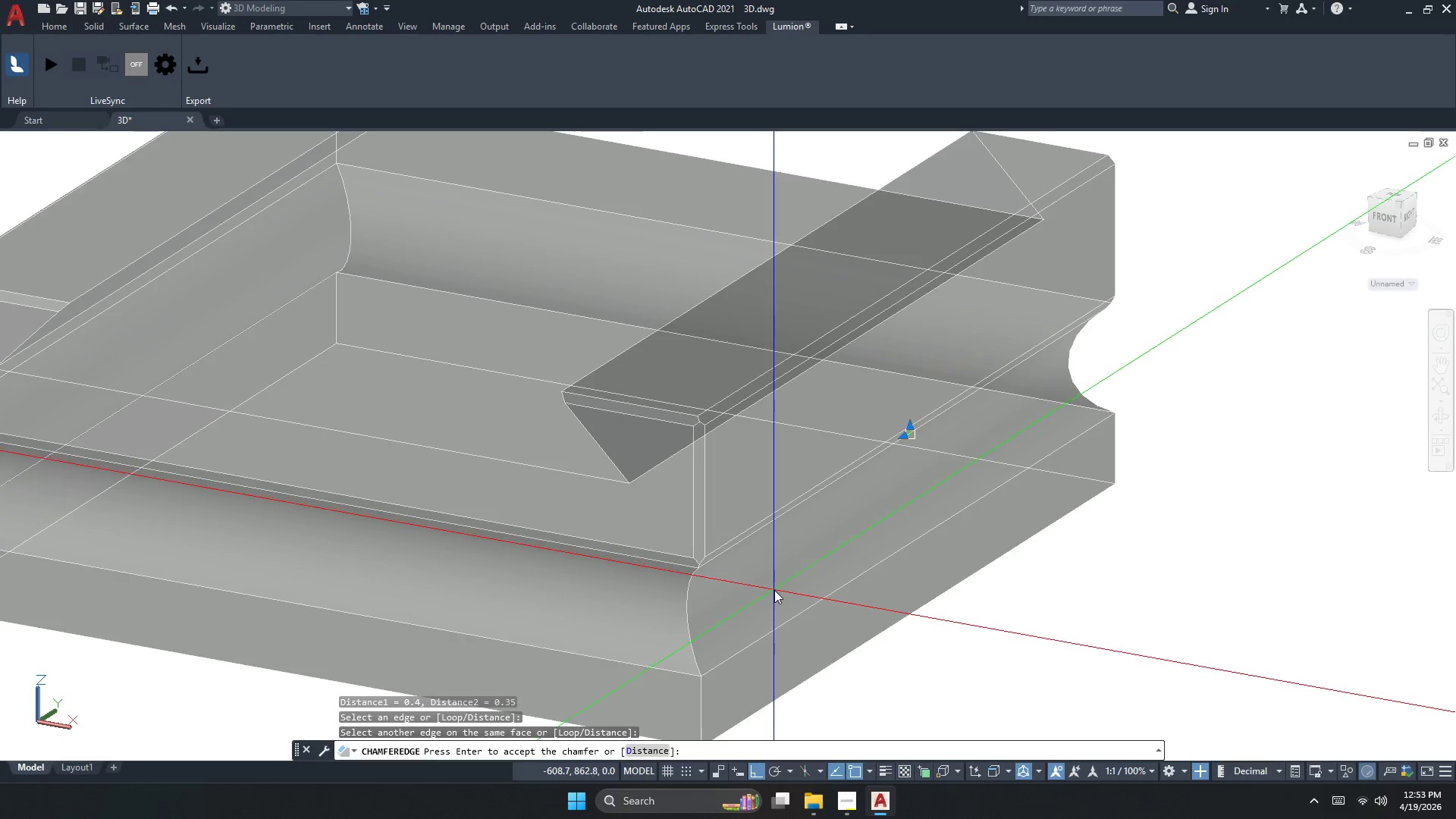 
key(Space)
 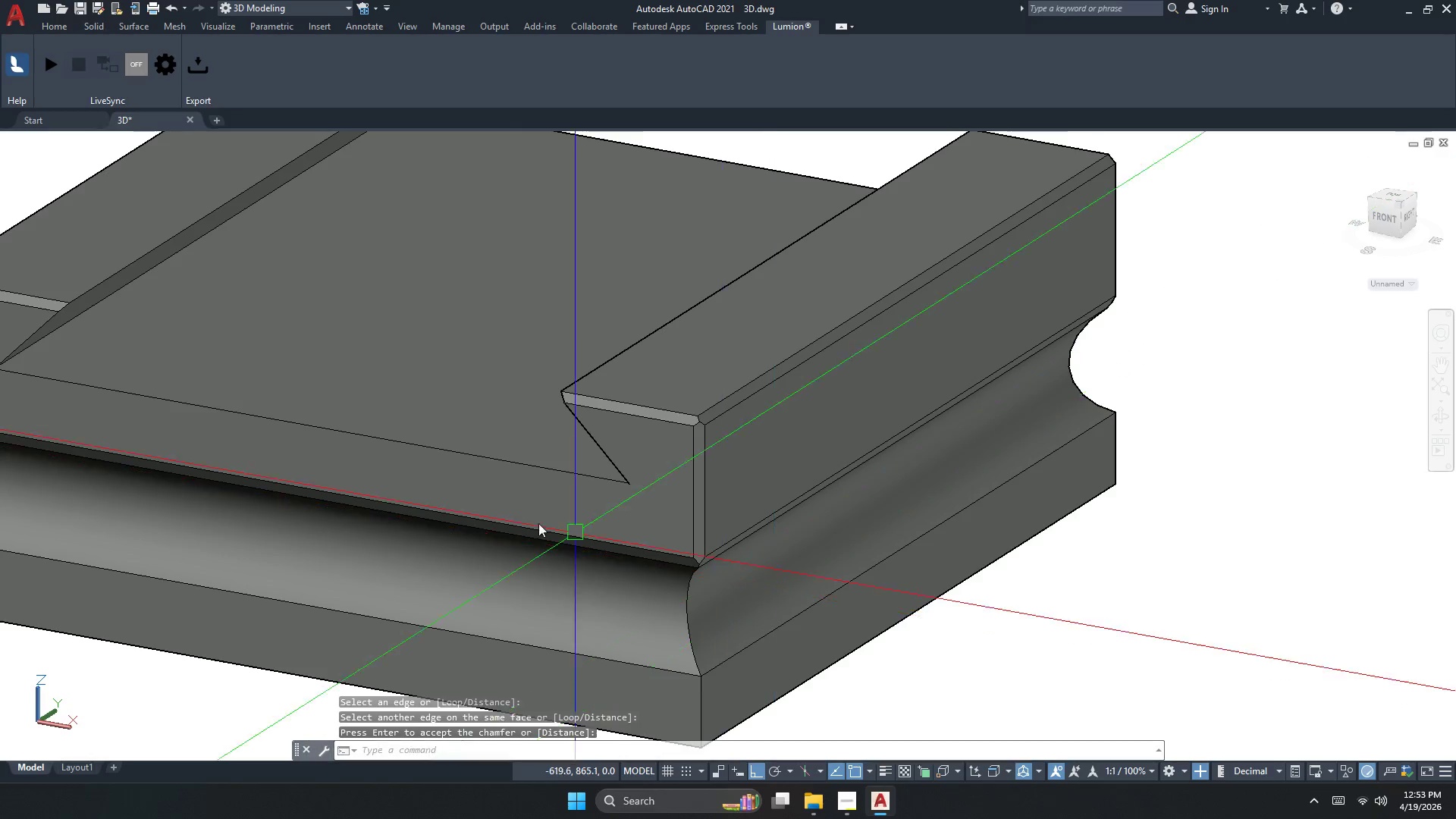 
scroll: coordinate [500, 523], scroll_direction: down, amount: 2.0
 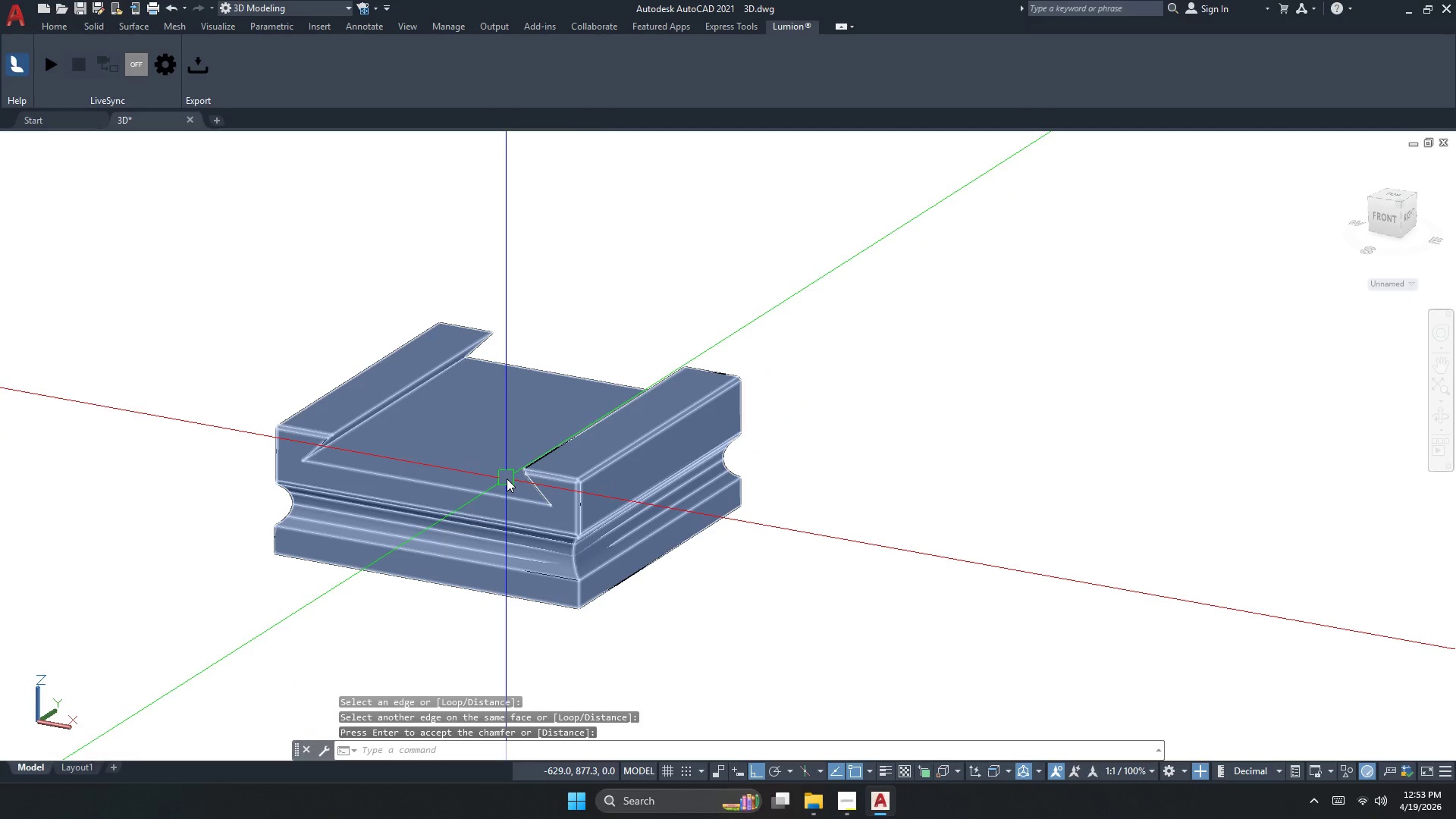 
scroll: coordinate [510, 442], scroll_direction: up, amount: 1.0
 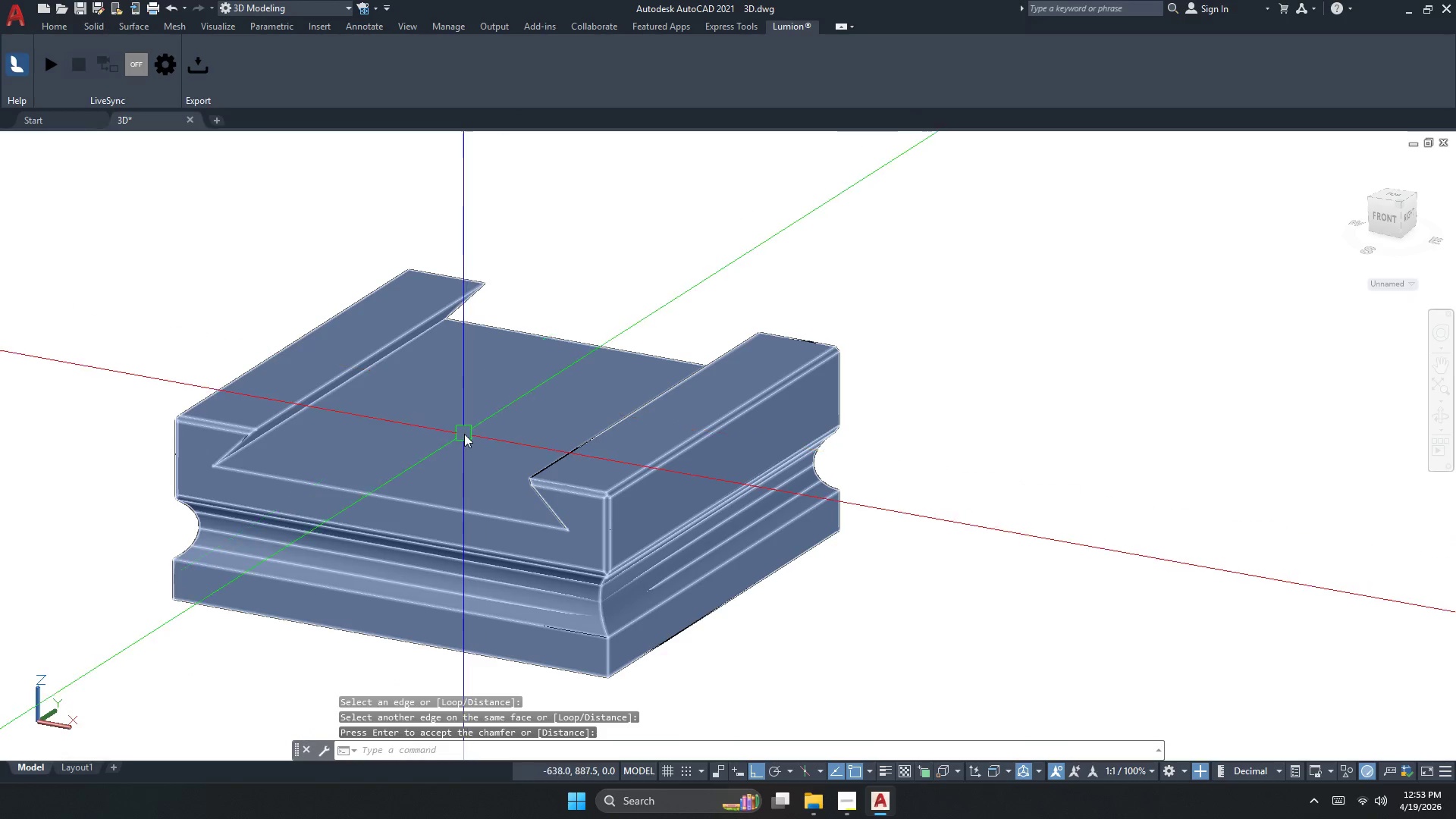 
scroll: coordinate [465, 440], scroll_direction: down, amount: 1.0
 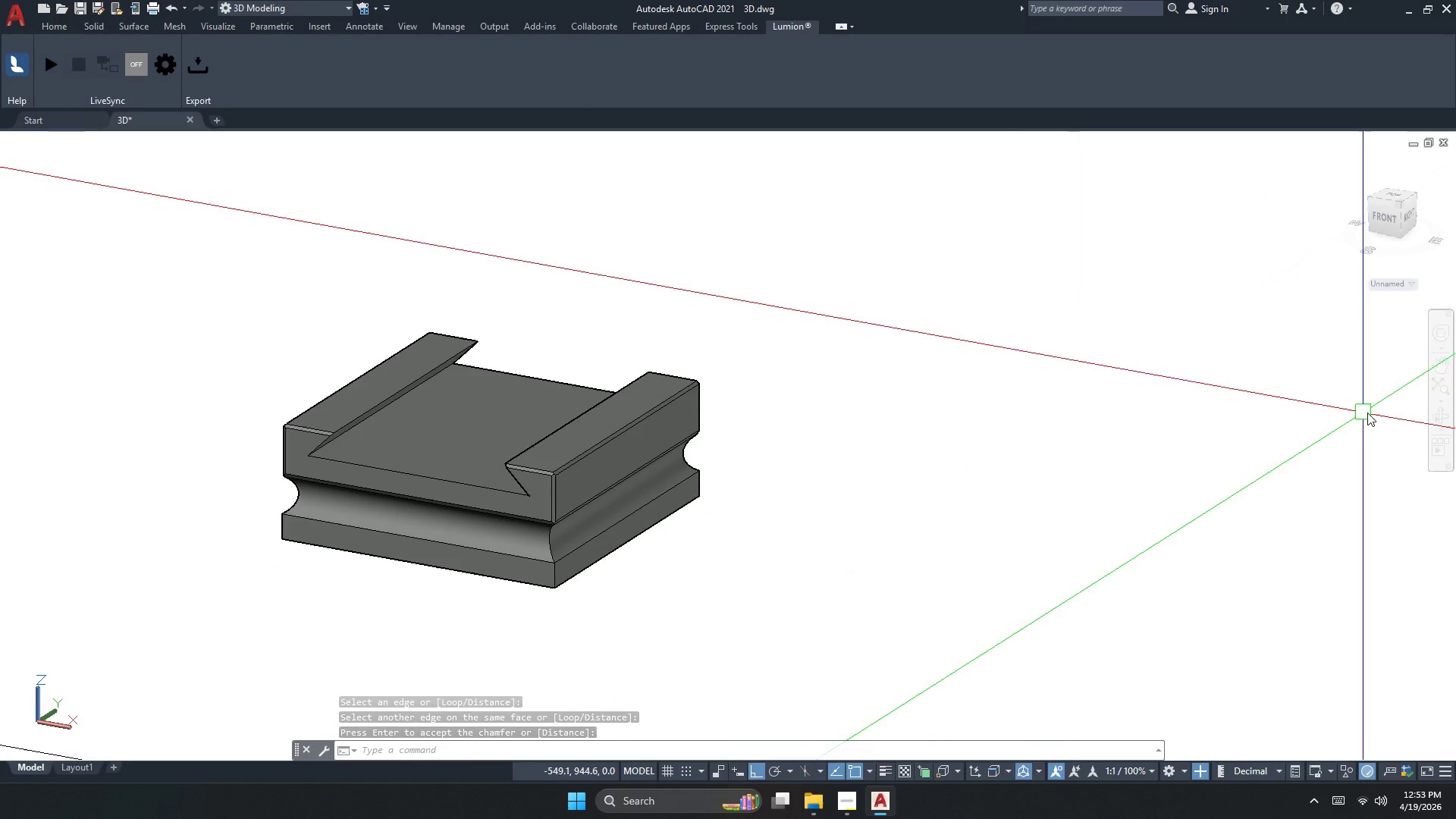 
left_click([1442, 419])
 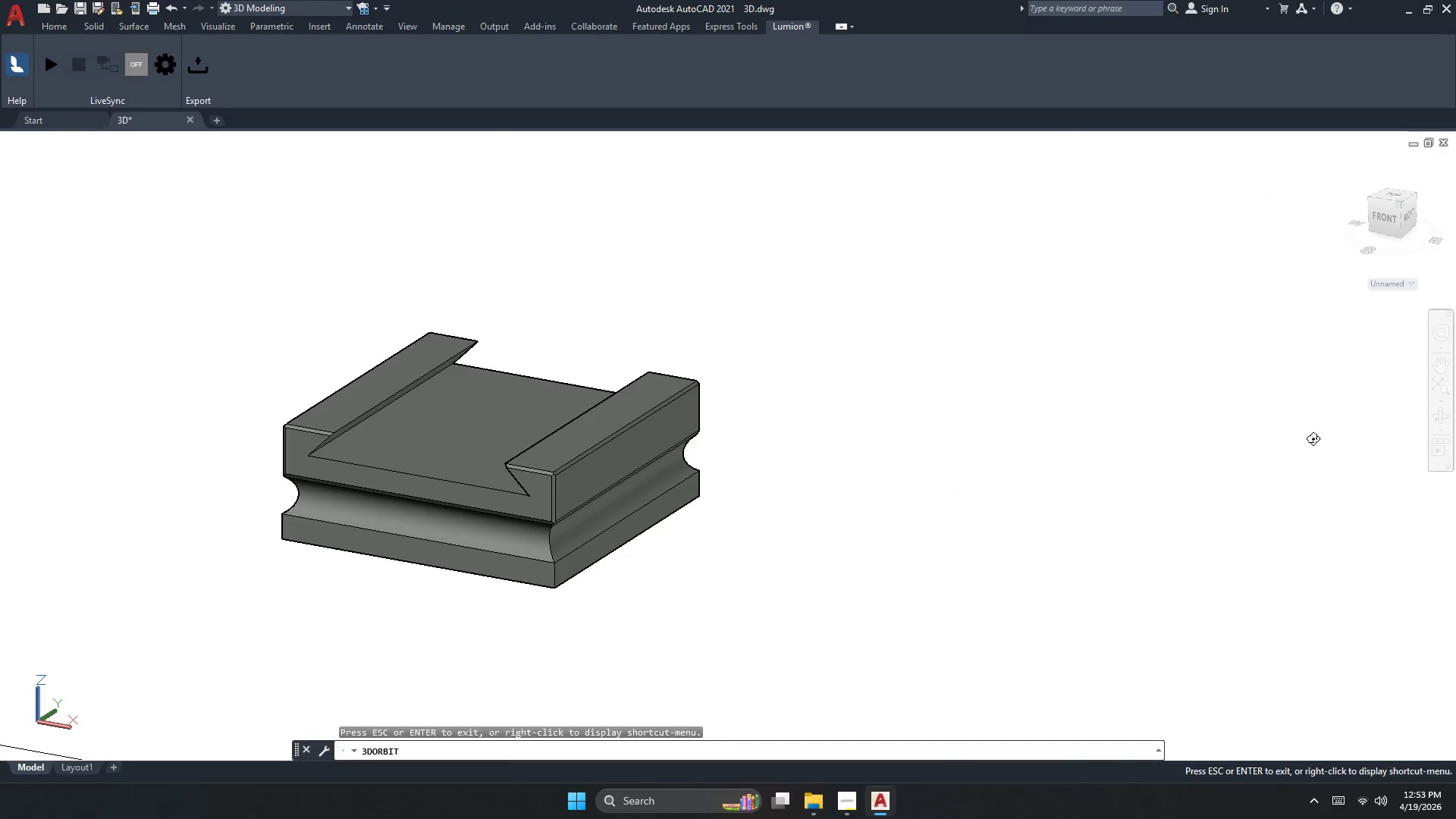 
left_click_drag(start_coordinate=[1192, 492], to_coordinate=[931, 461])
 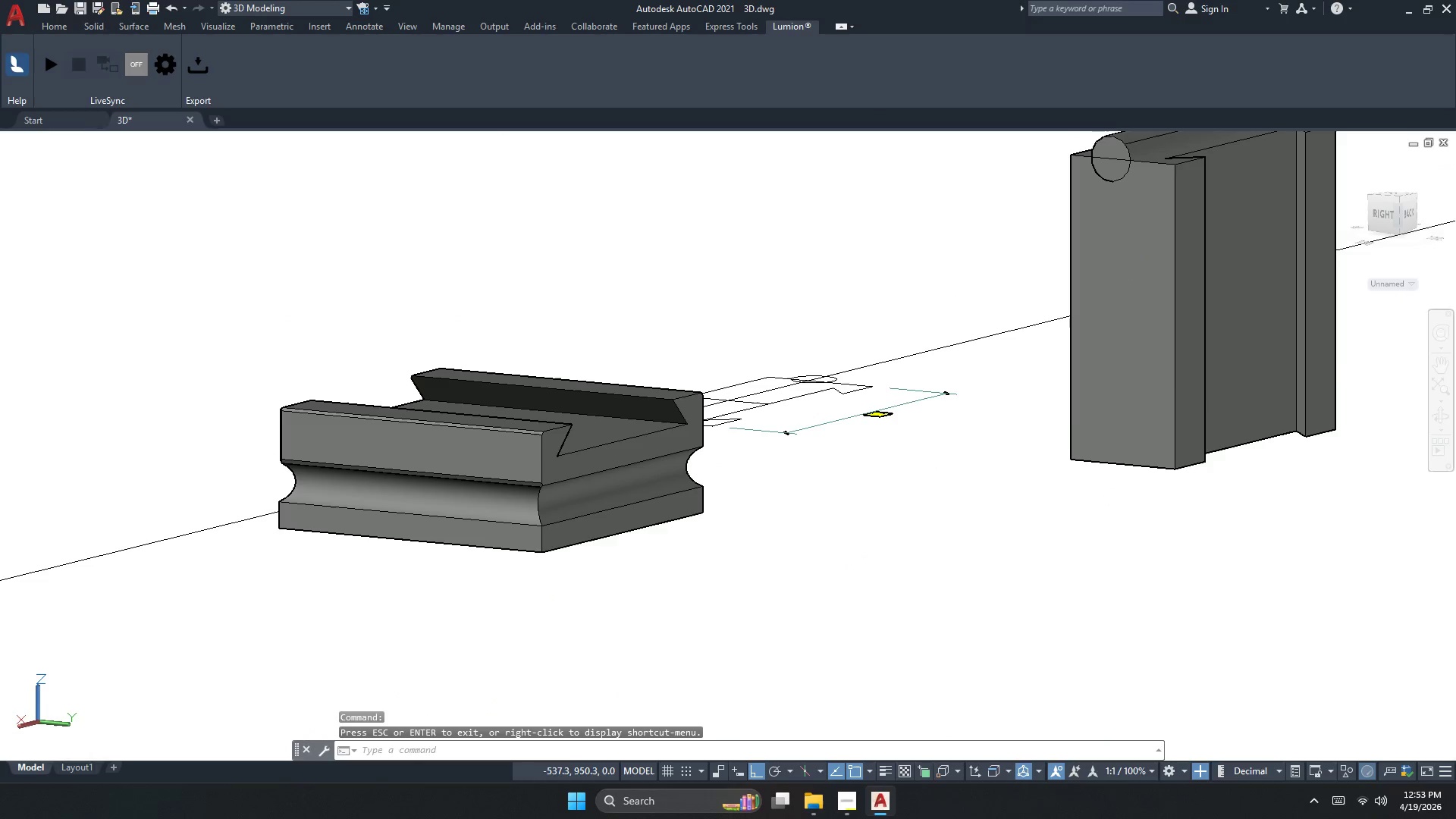 
key(Escape)
type( )
key(Escape)
key(Escape)
type(CHA)
 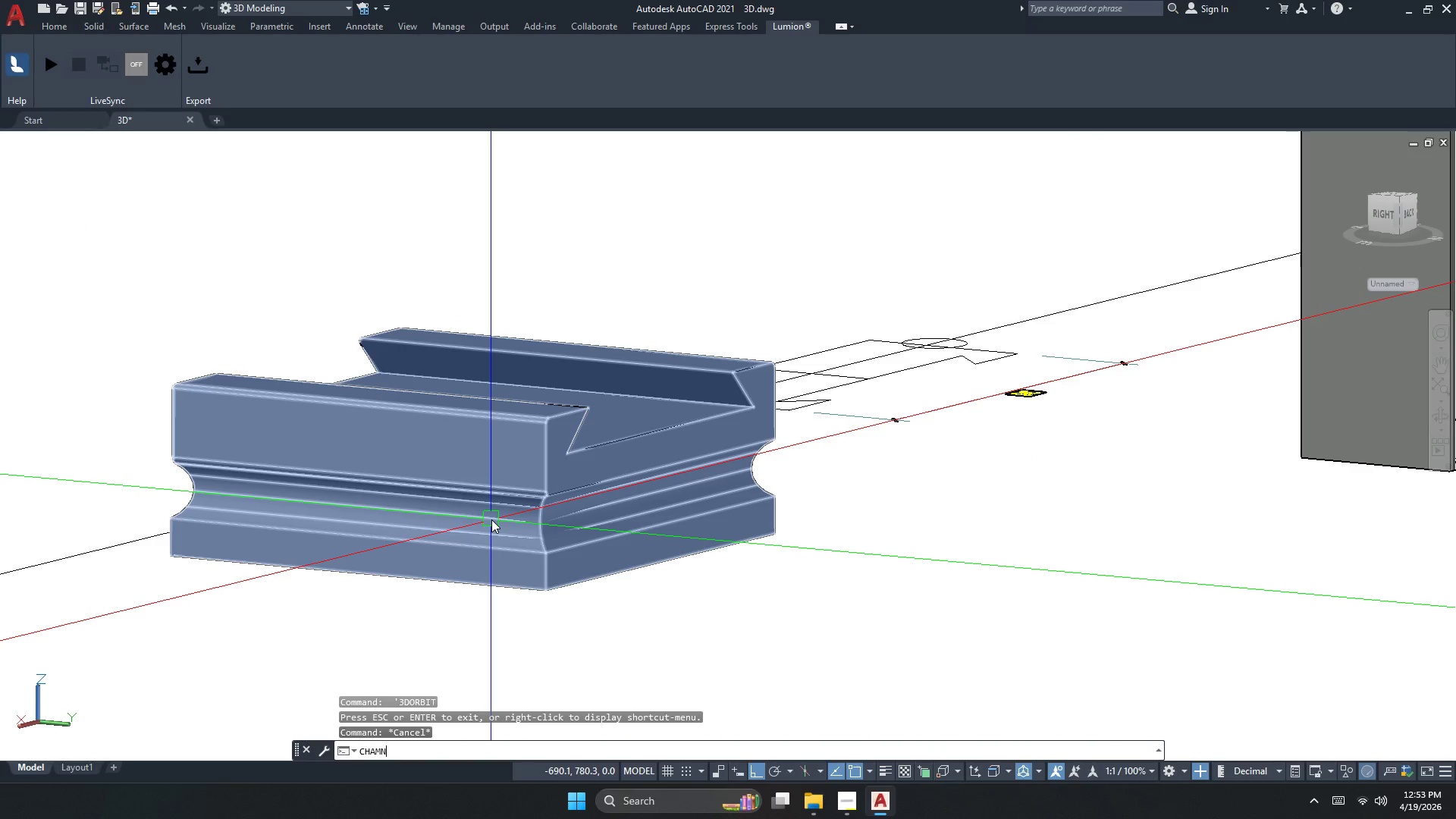 
scroll: coordinate [533, 464], scroll_direction: up, amount: 1.0
 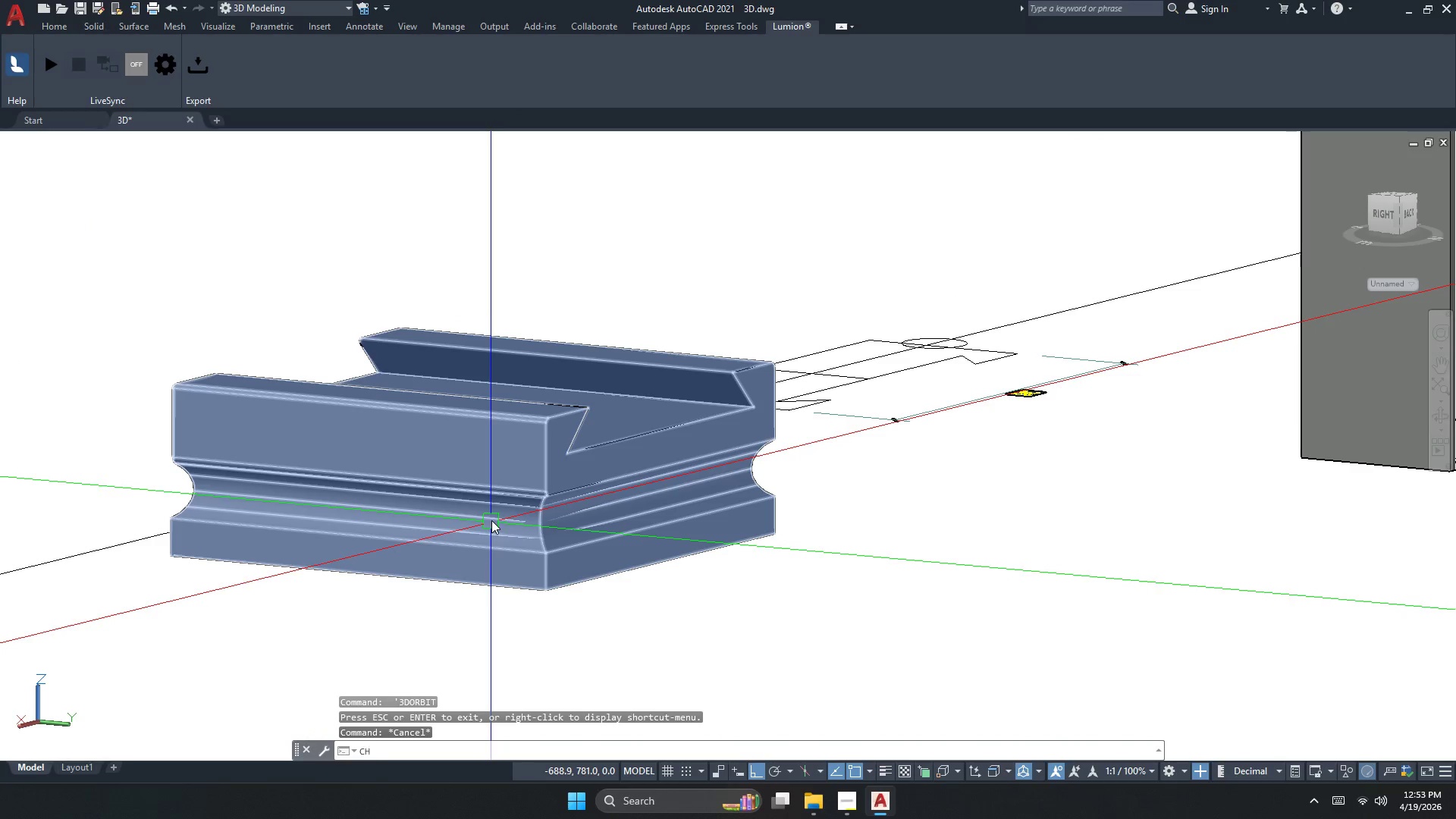 
type(MN)
 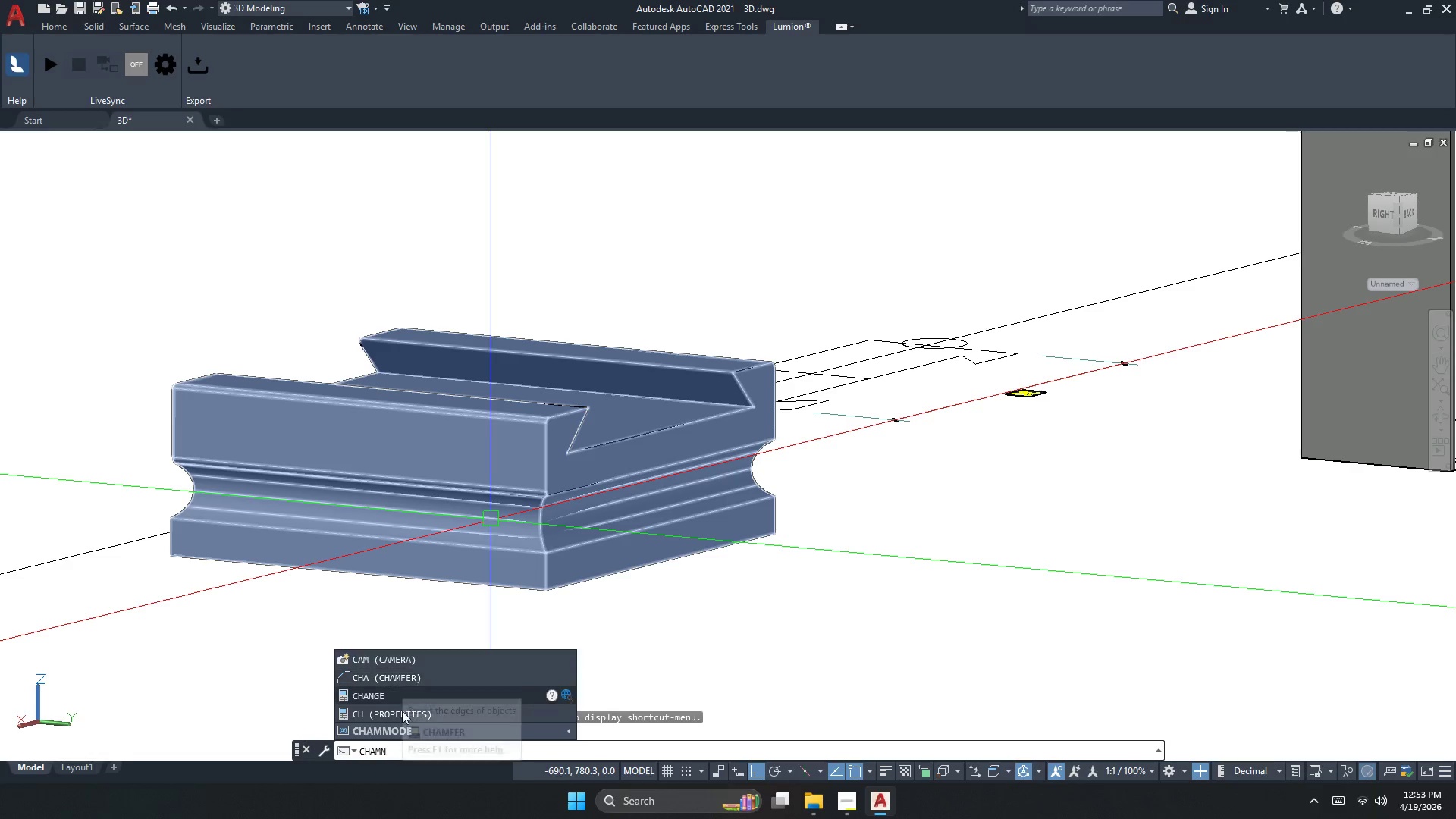 
key(Backspace)
 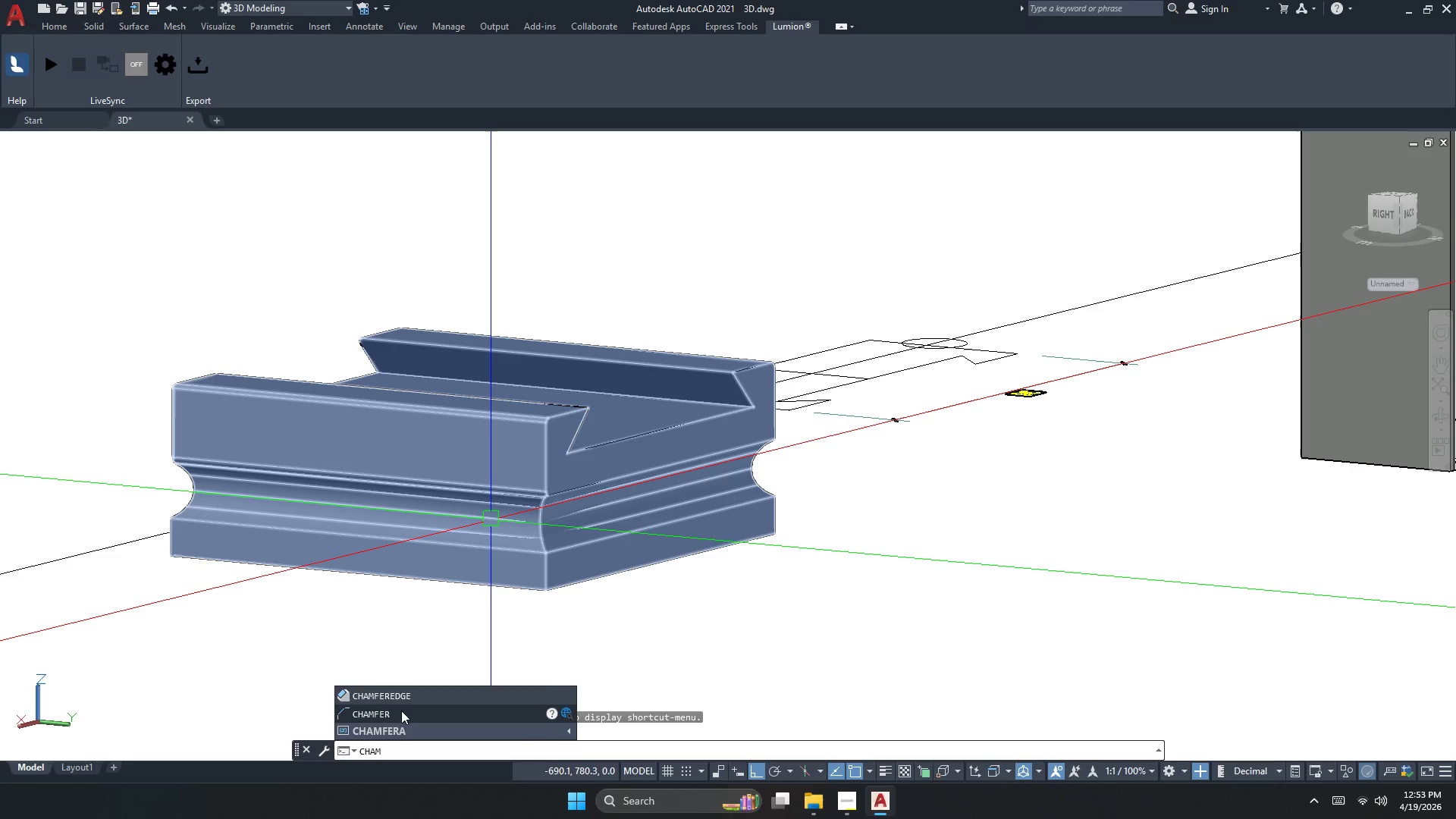 
left_click([406, 697])
 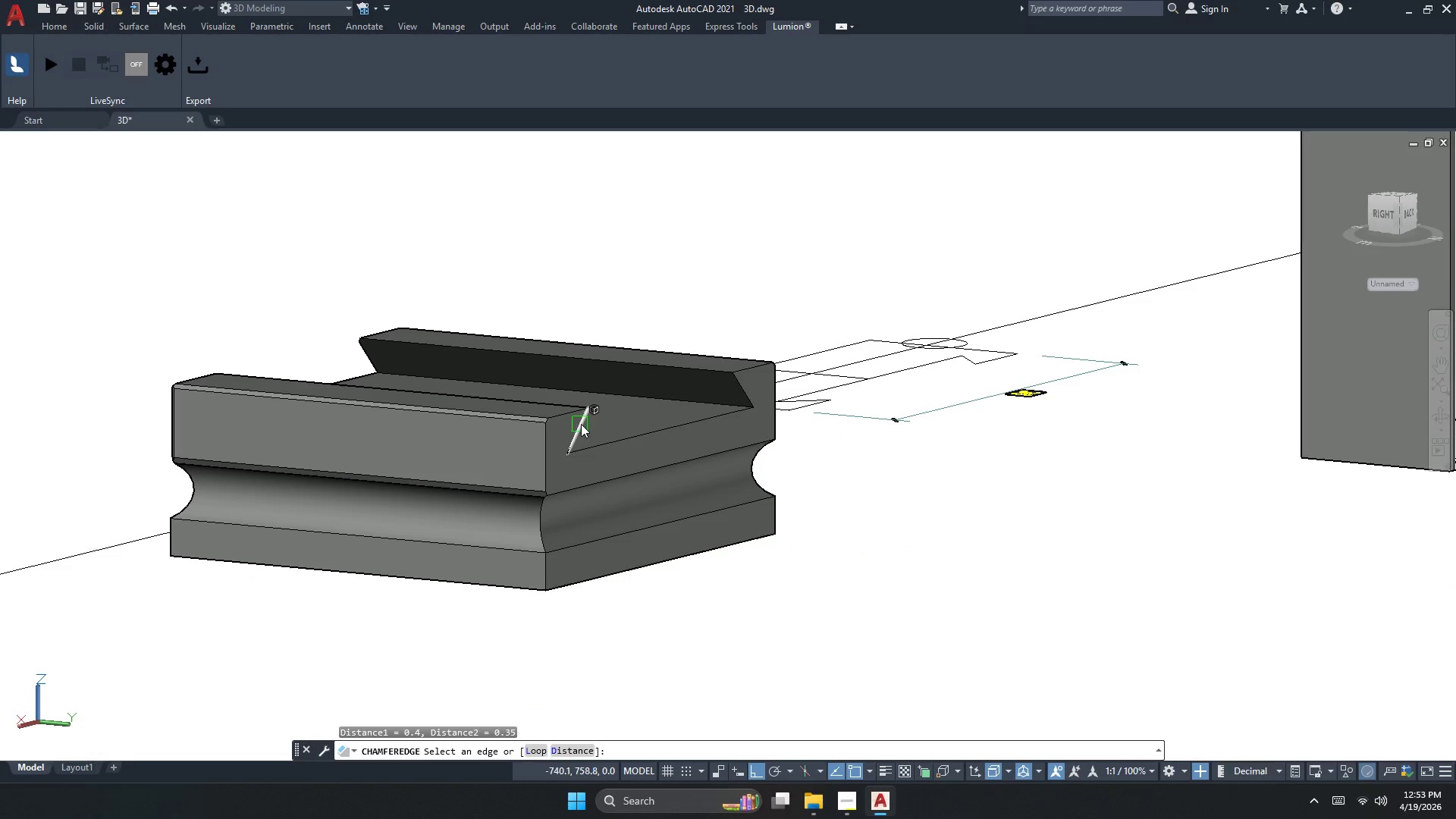 
left_click([531, 636])
 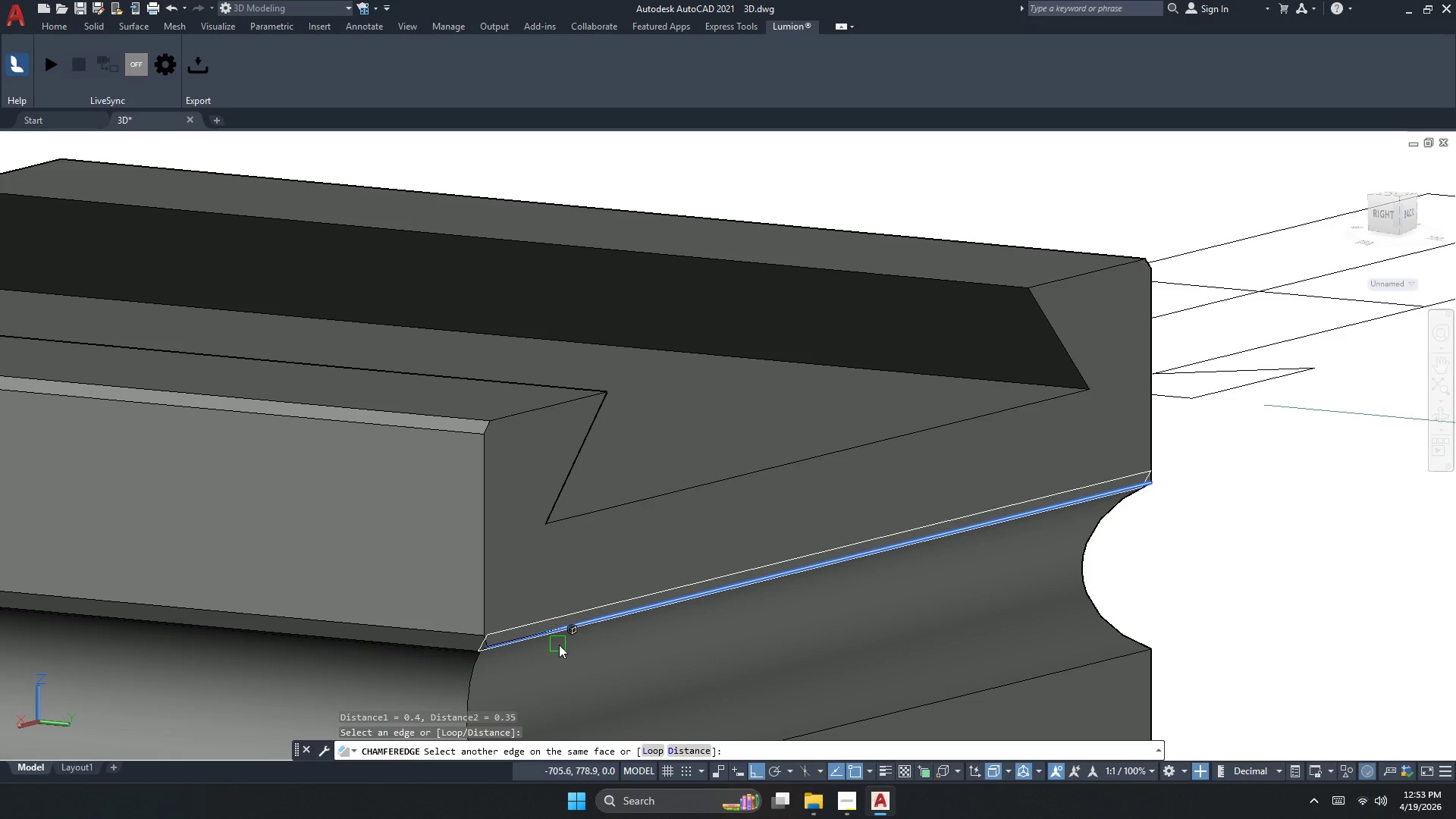 
scroll: coordinate [578, 416], scroll_direction: up, amount: 3.0
 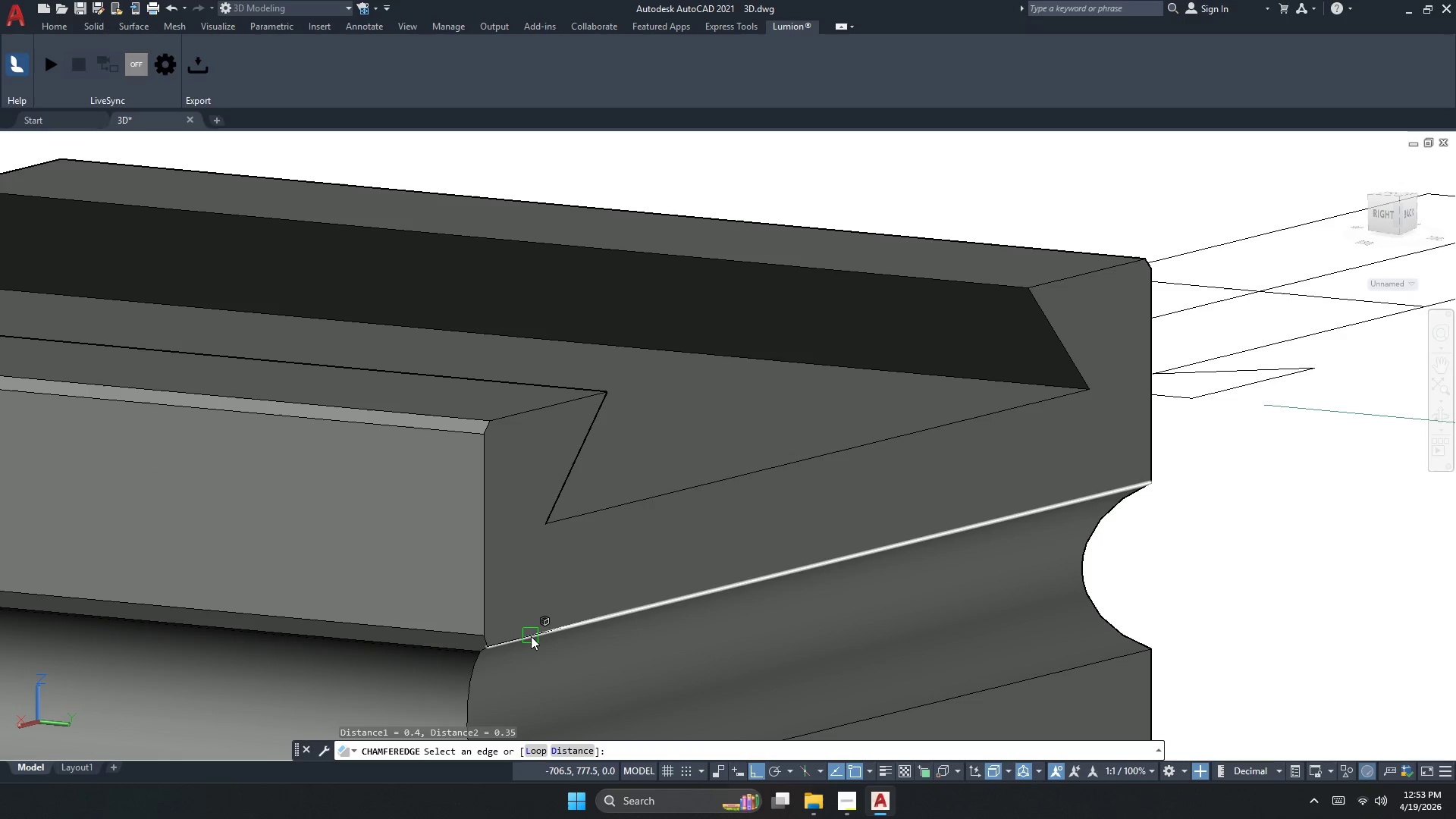 
key(Space)
 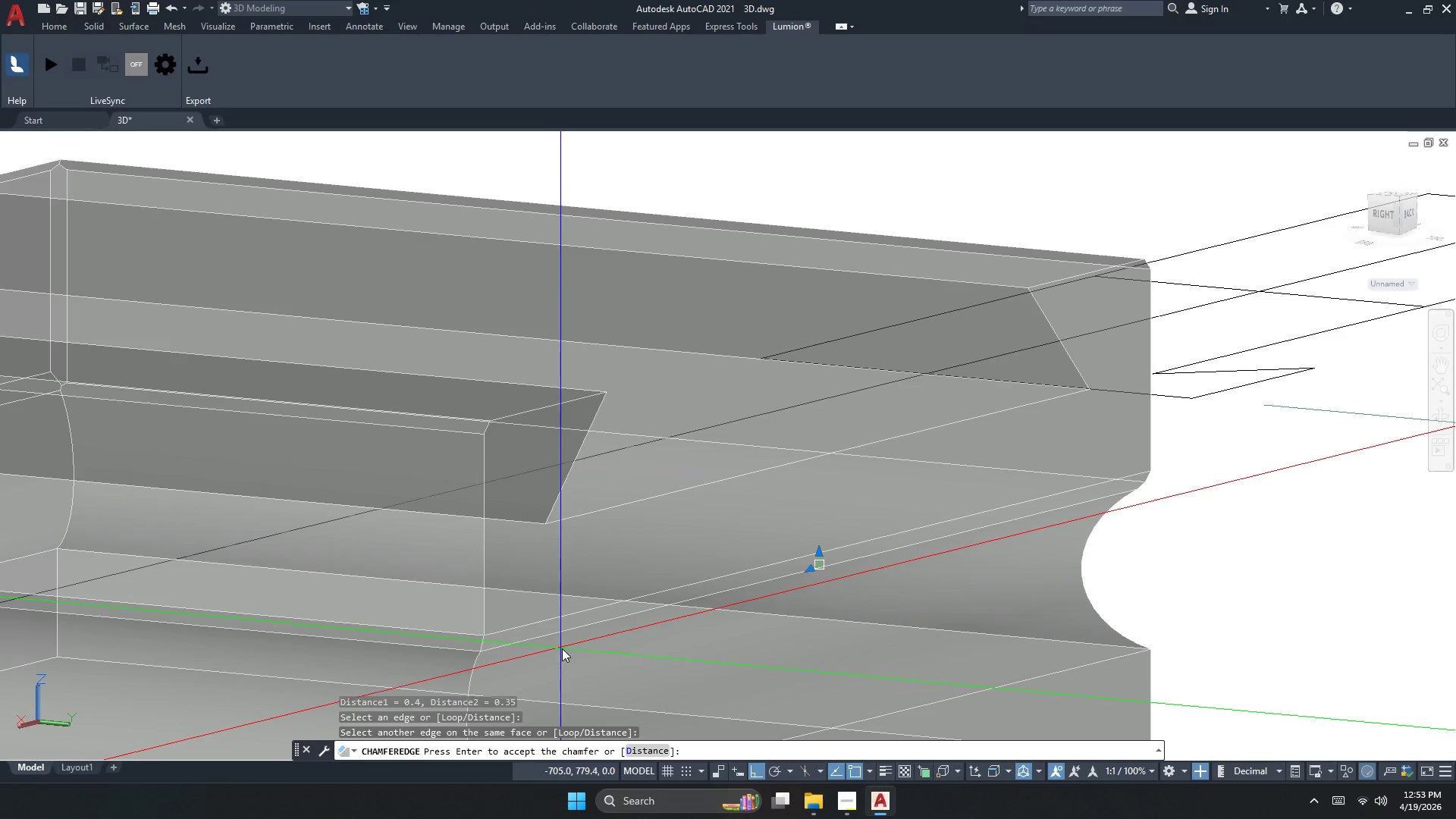 
key(Space)
 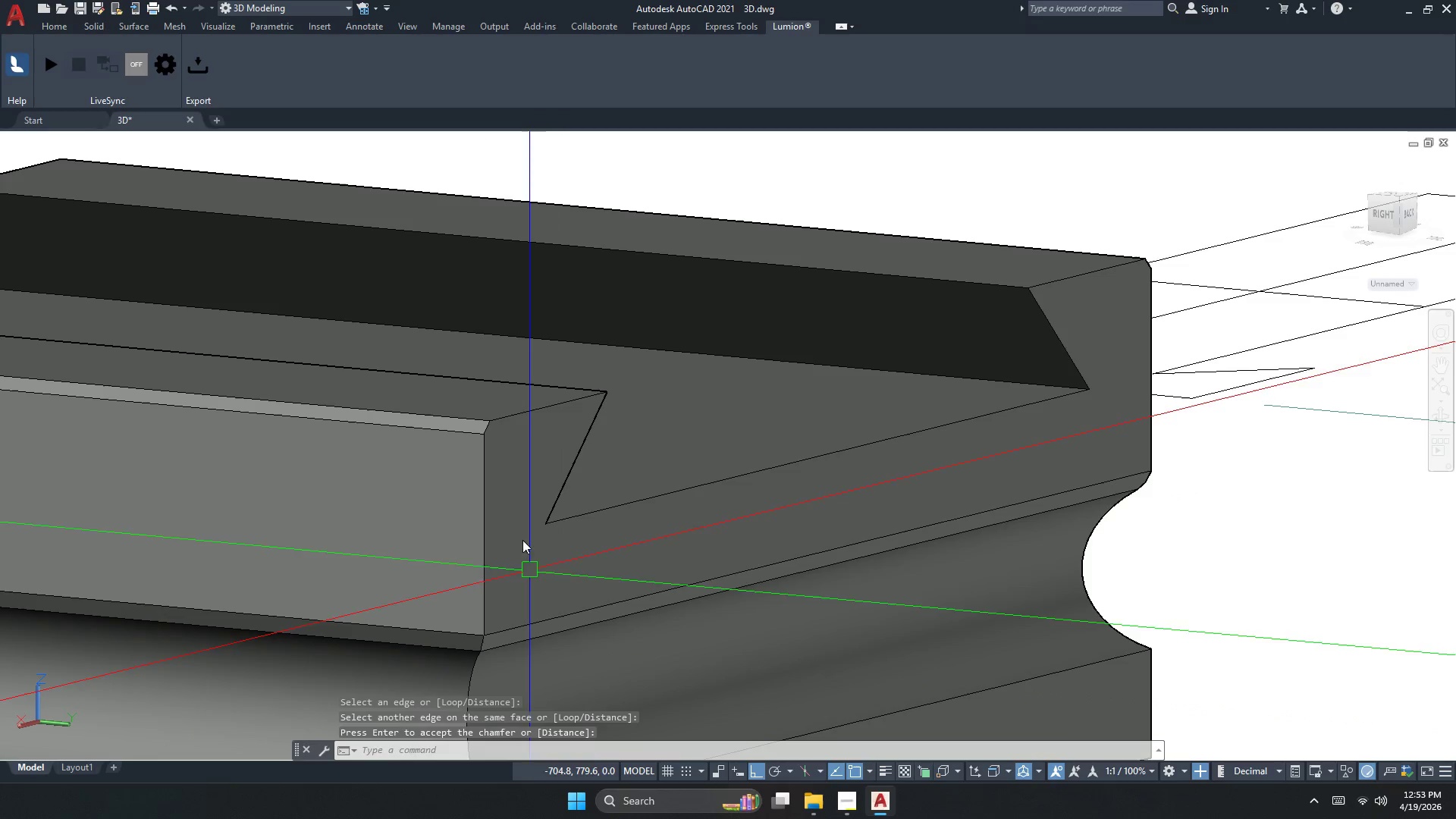 
key(Space)
 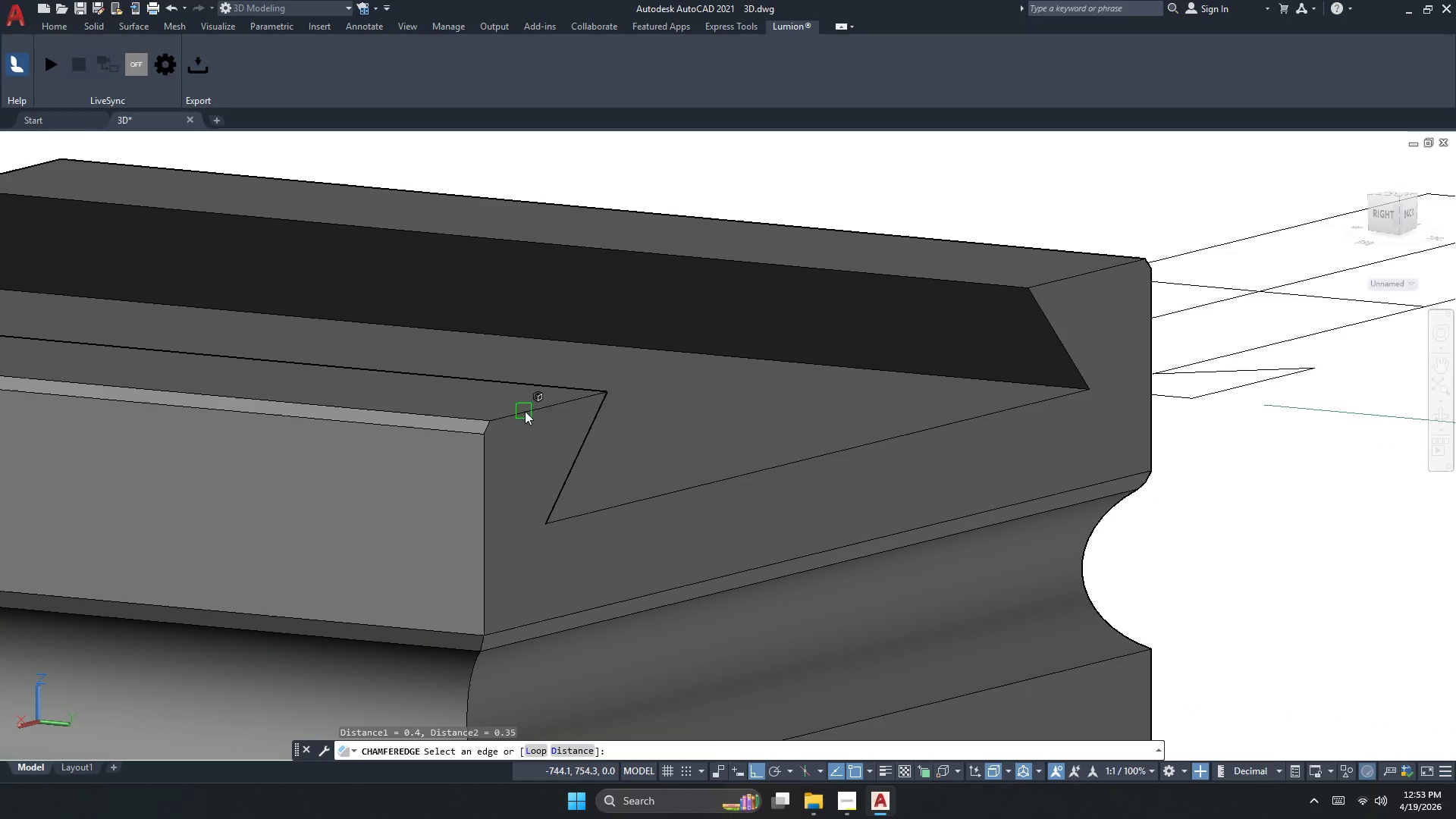 
left_click([525, 410])
 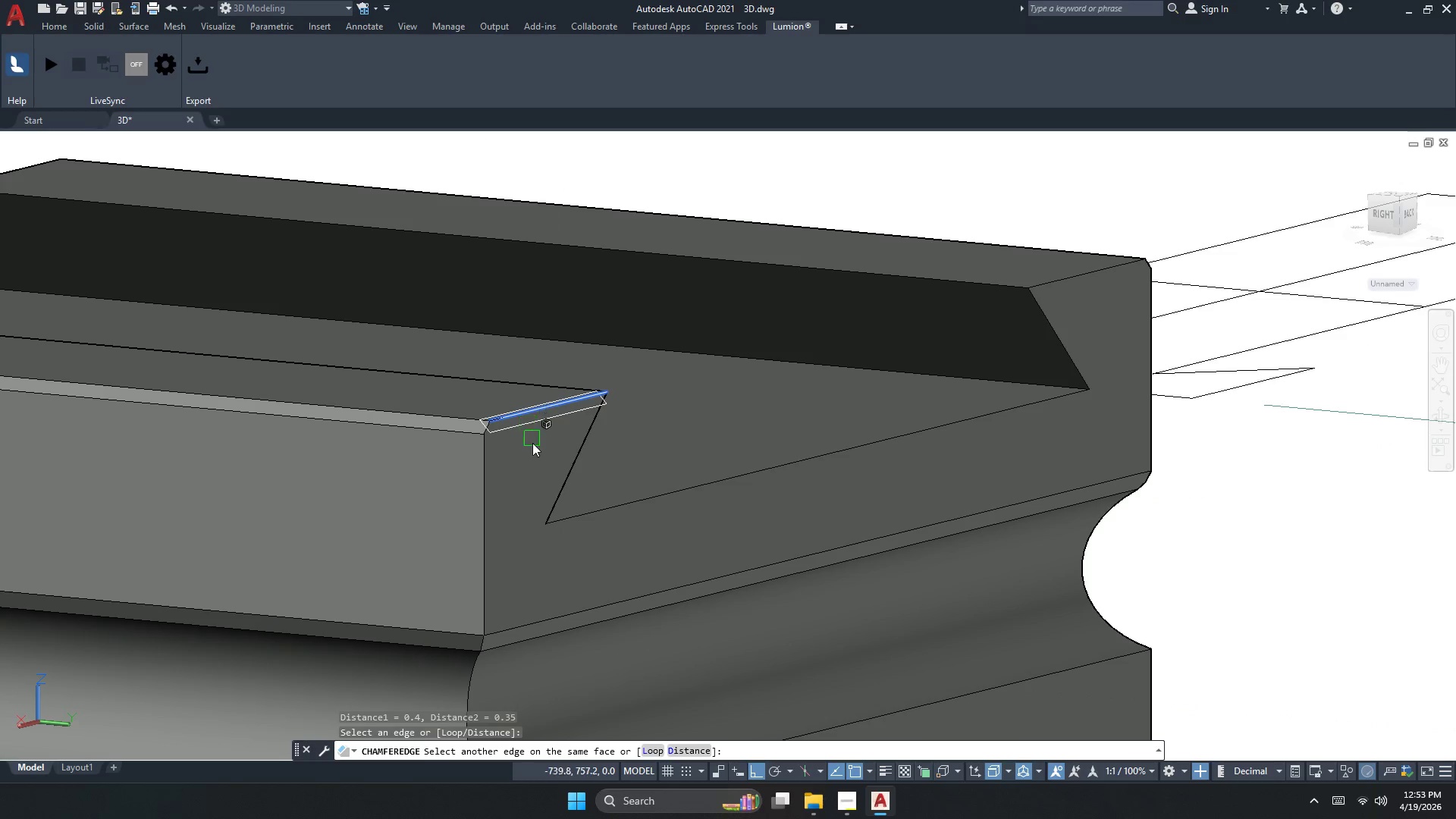 
key(Space)
 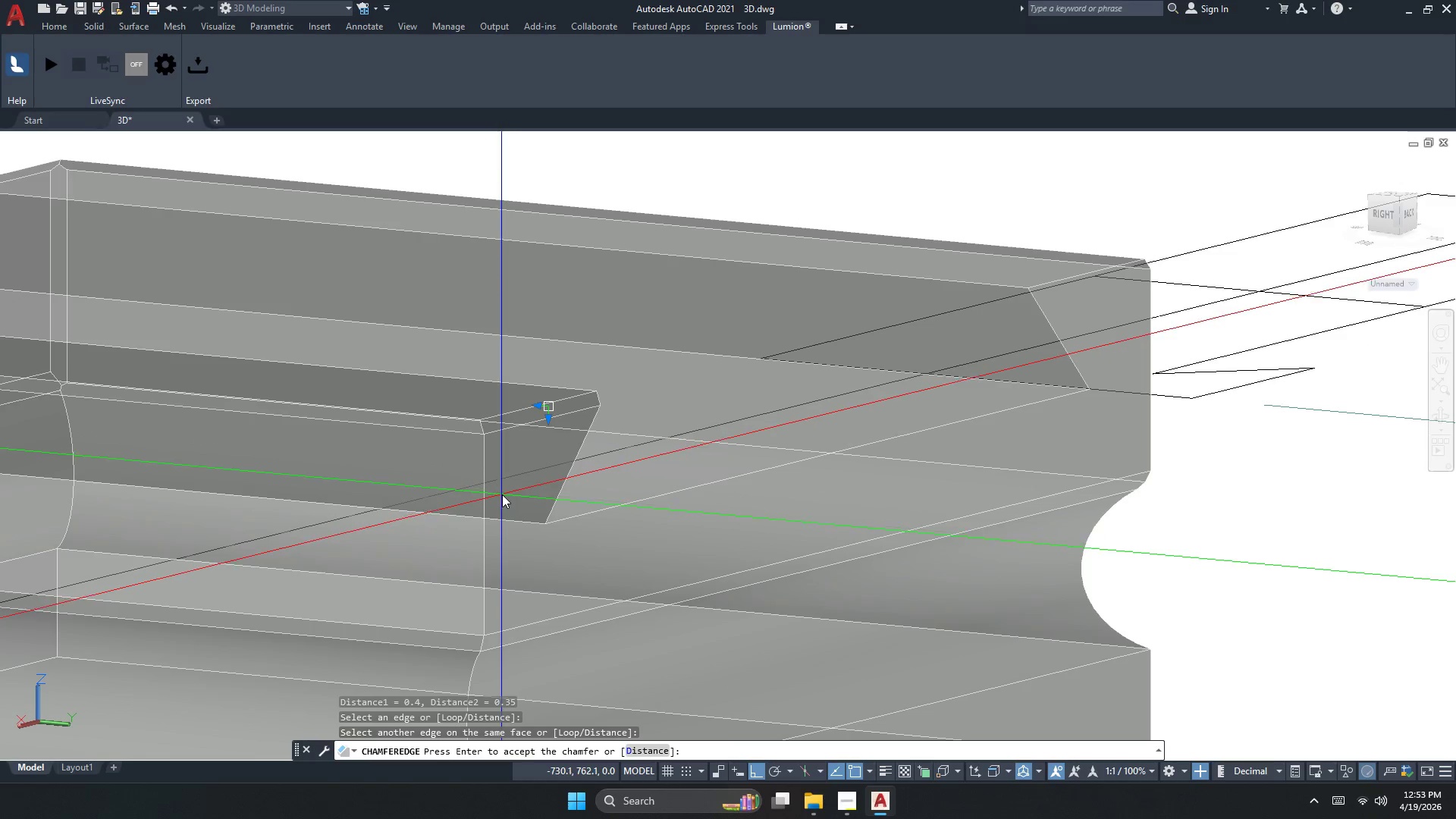 
key(Space)
 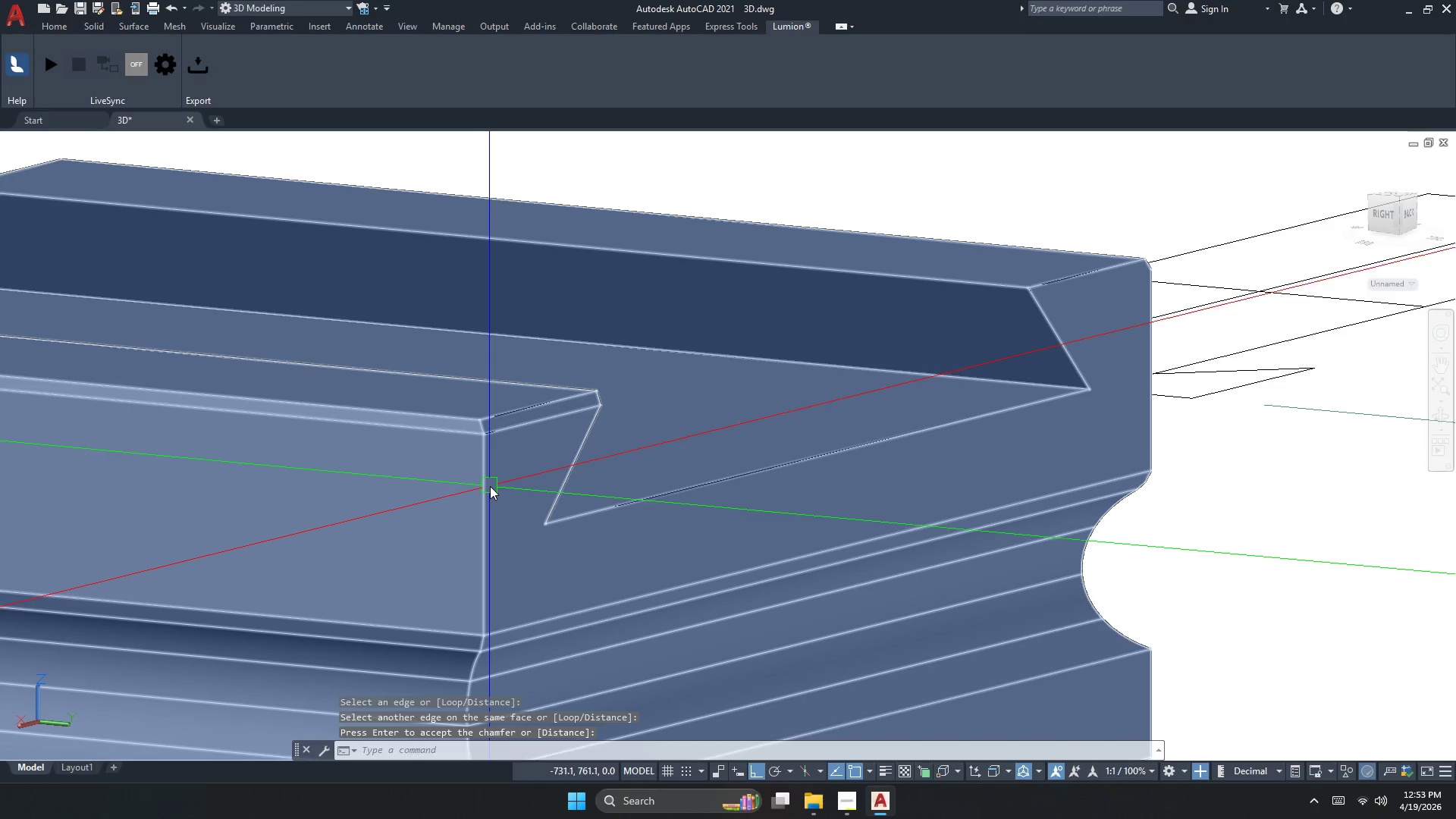 
key(Space)
 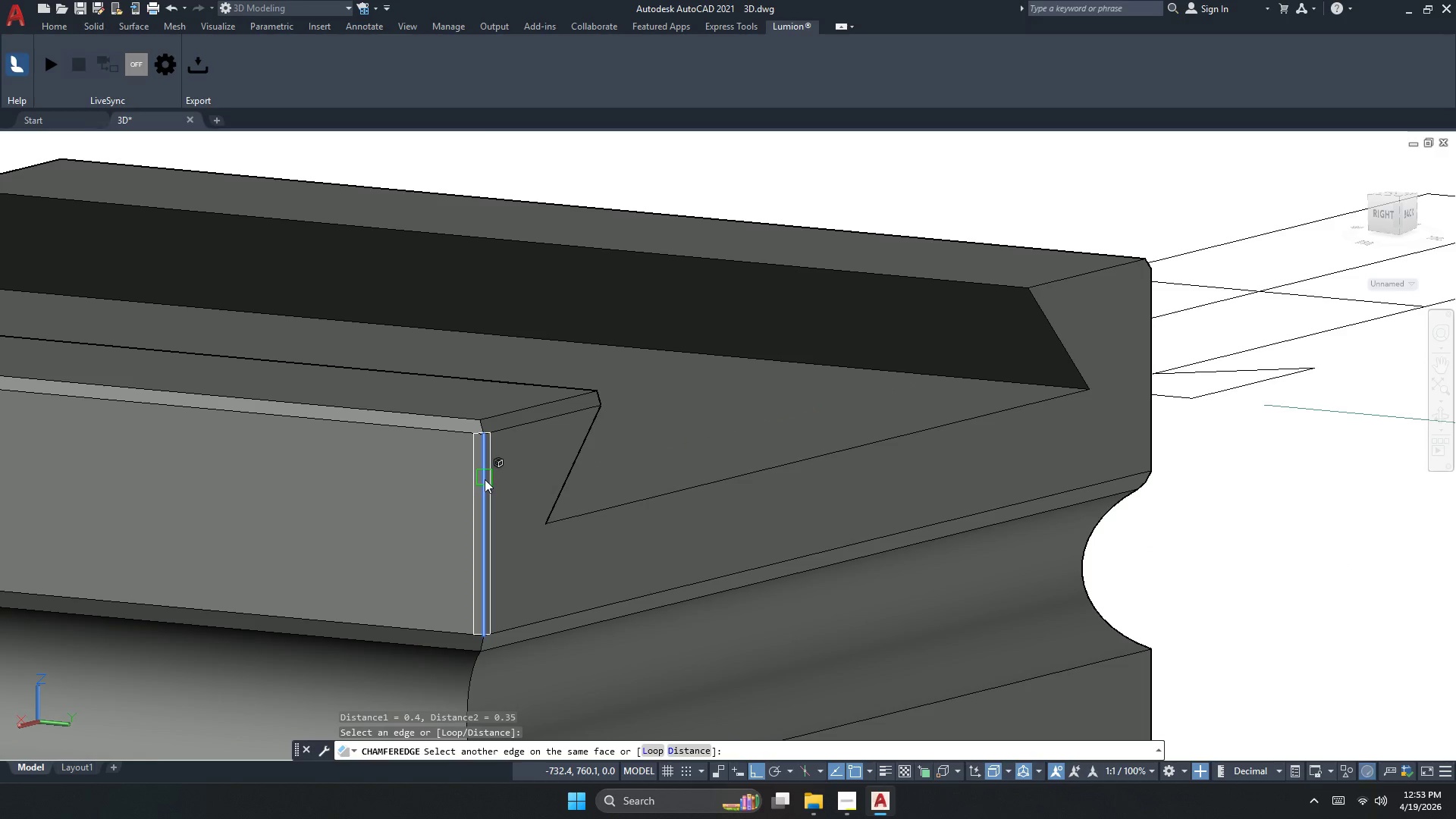 
key(Space)
 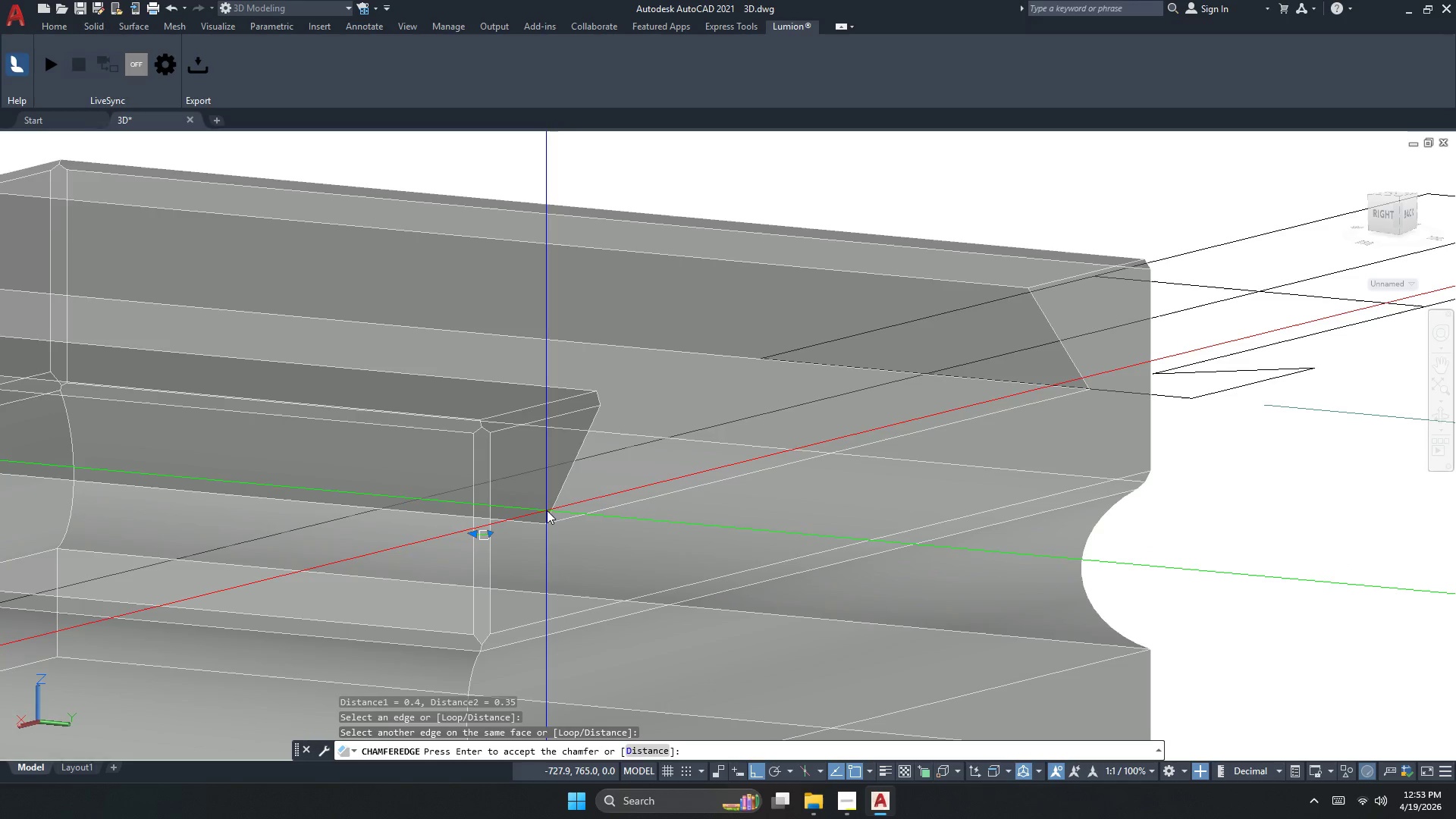 
key(Space)
 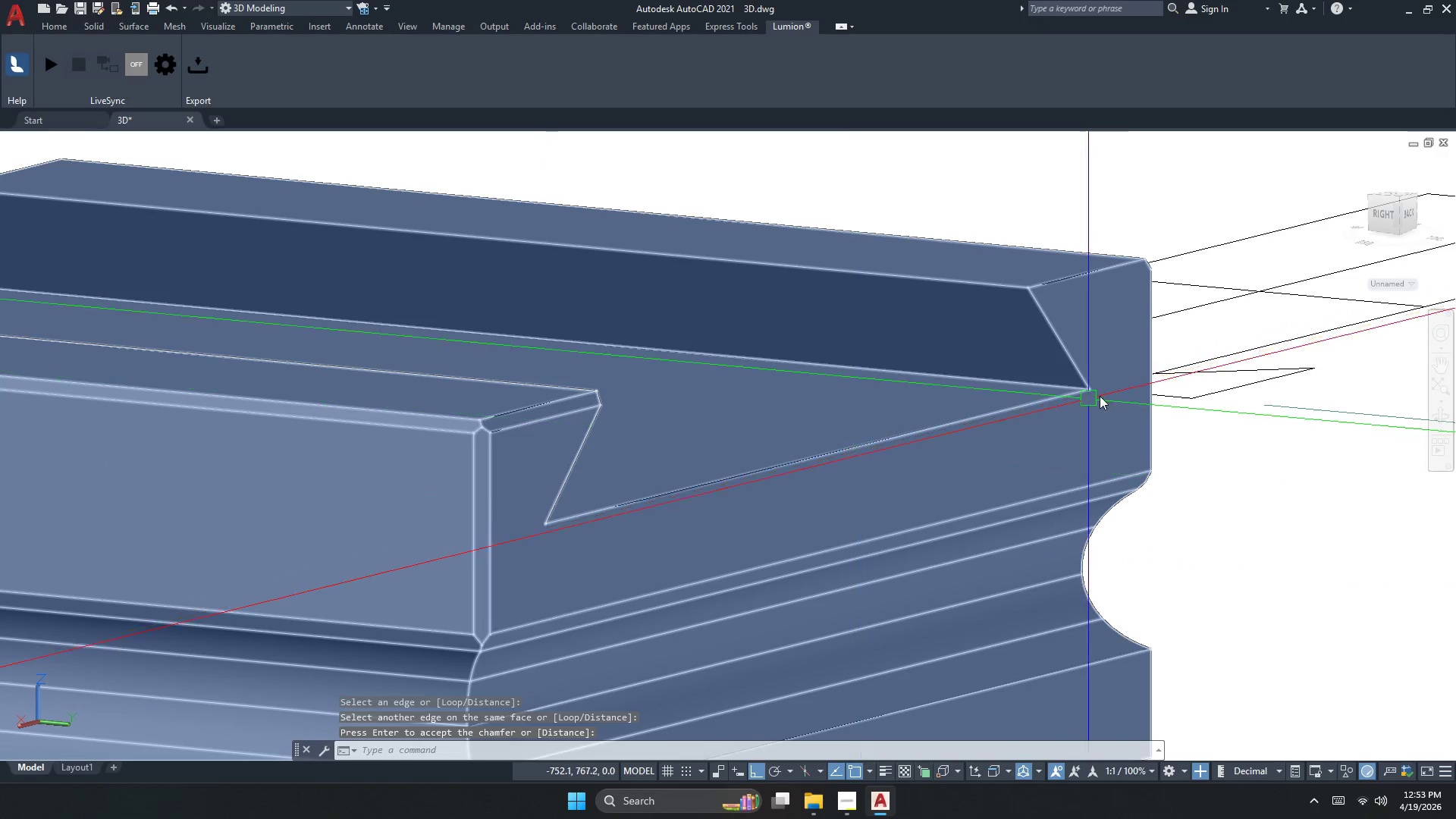 
key(Space)
 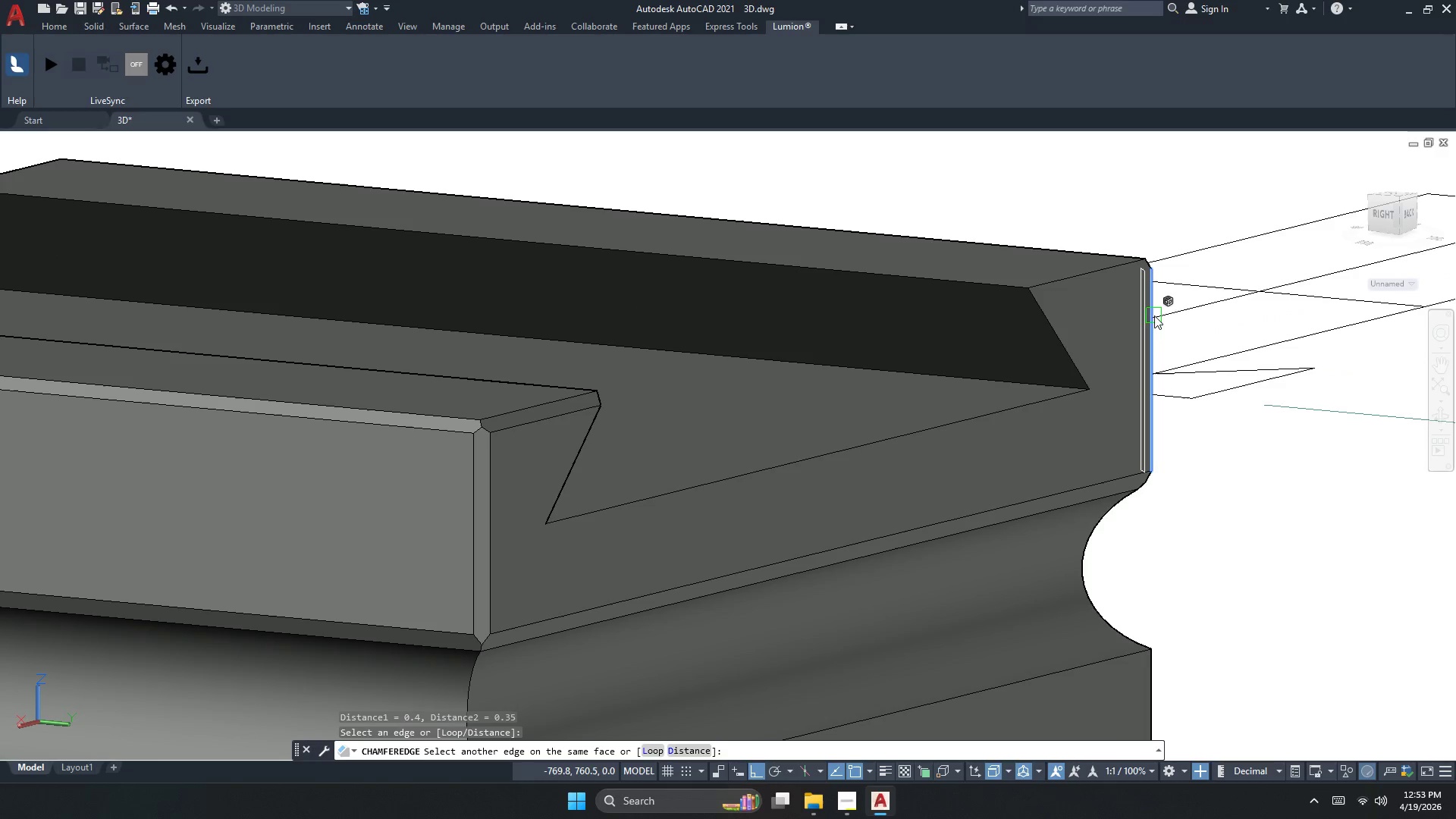 
key(Space)
 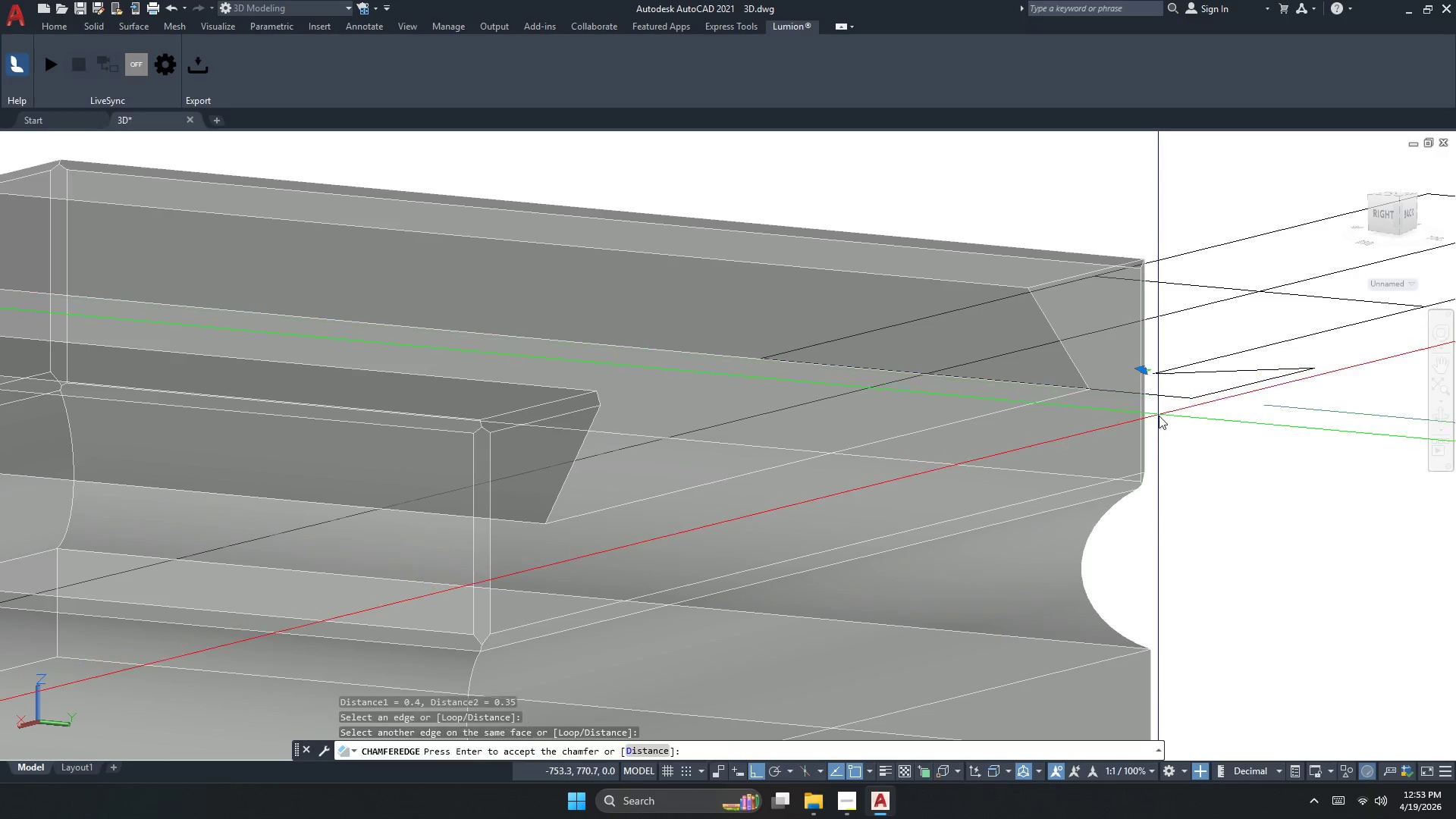 
key(Space)
 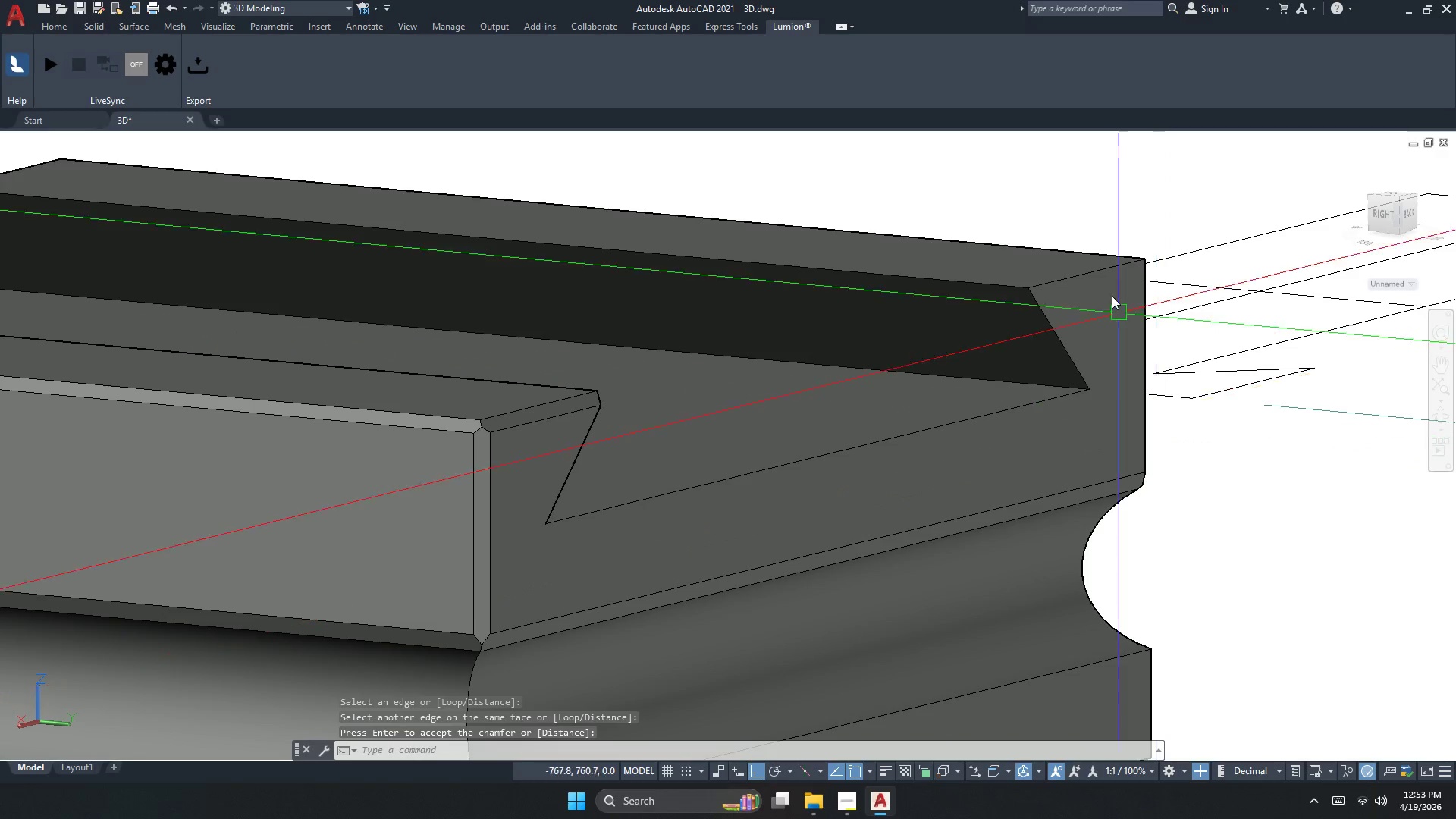 
key(Space)
 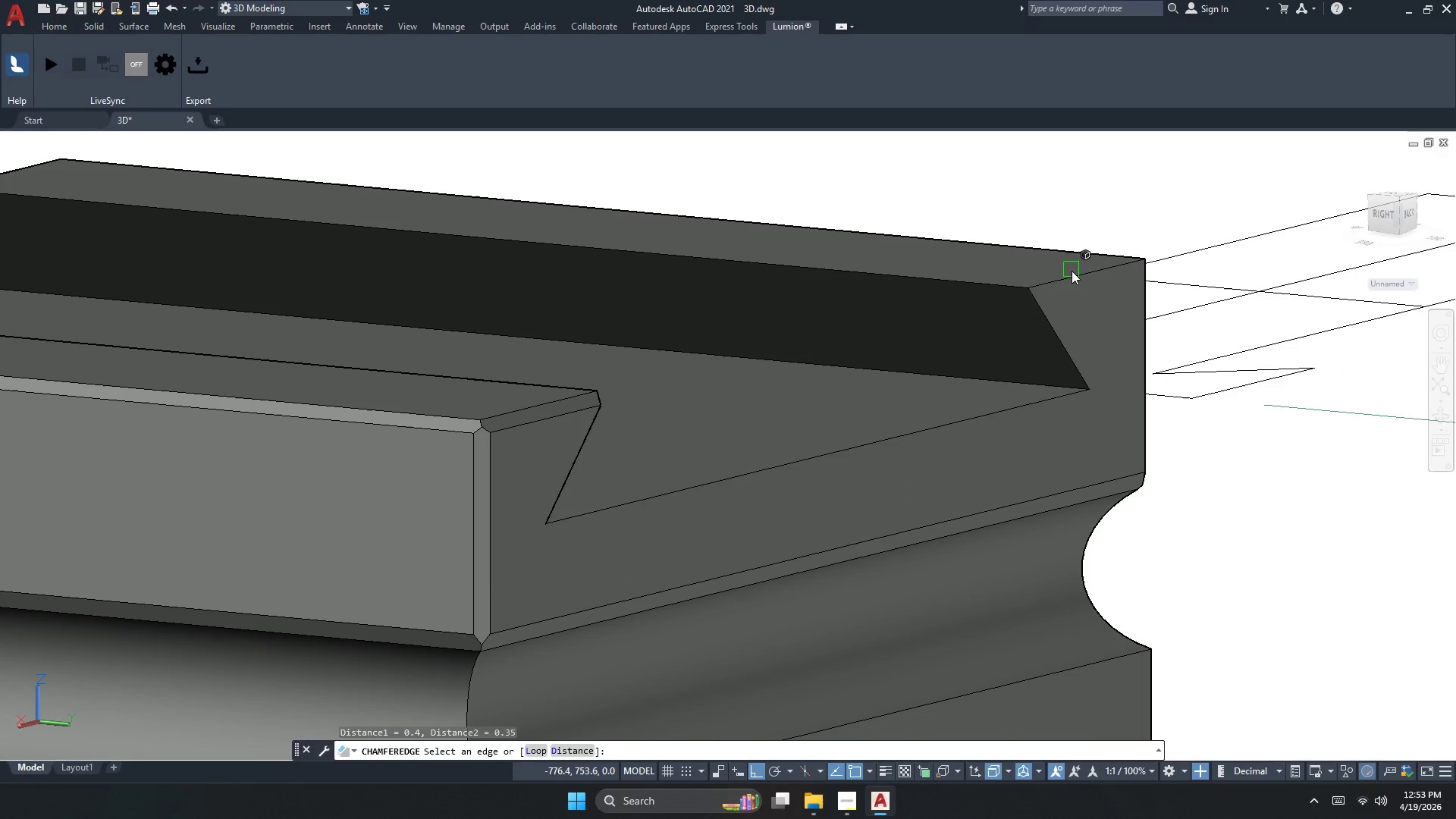 
left_click([1072, 271])
 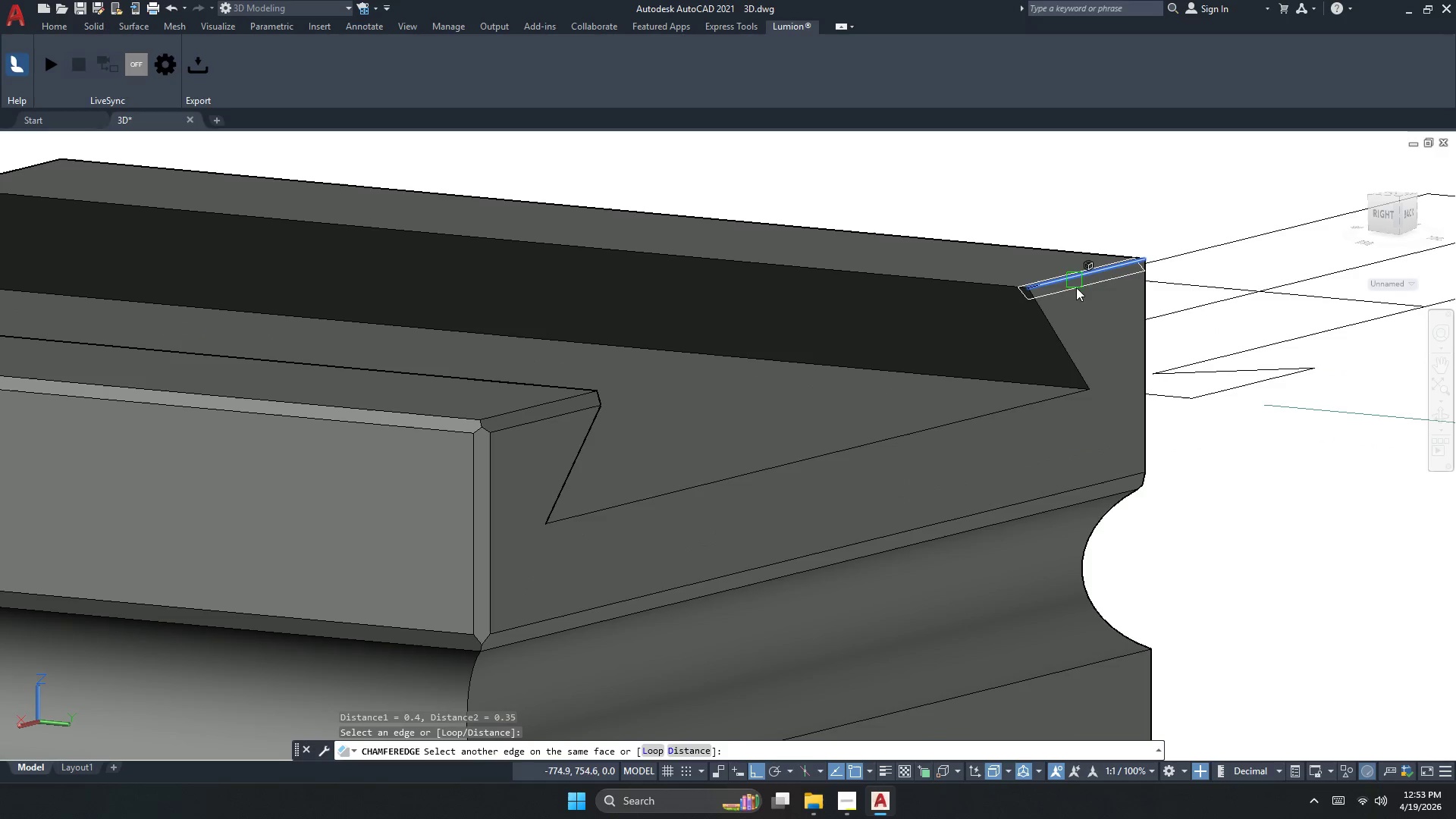 
key(Space)
 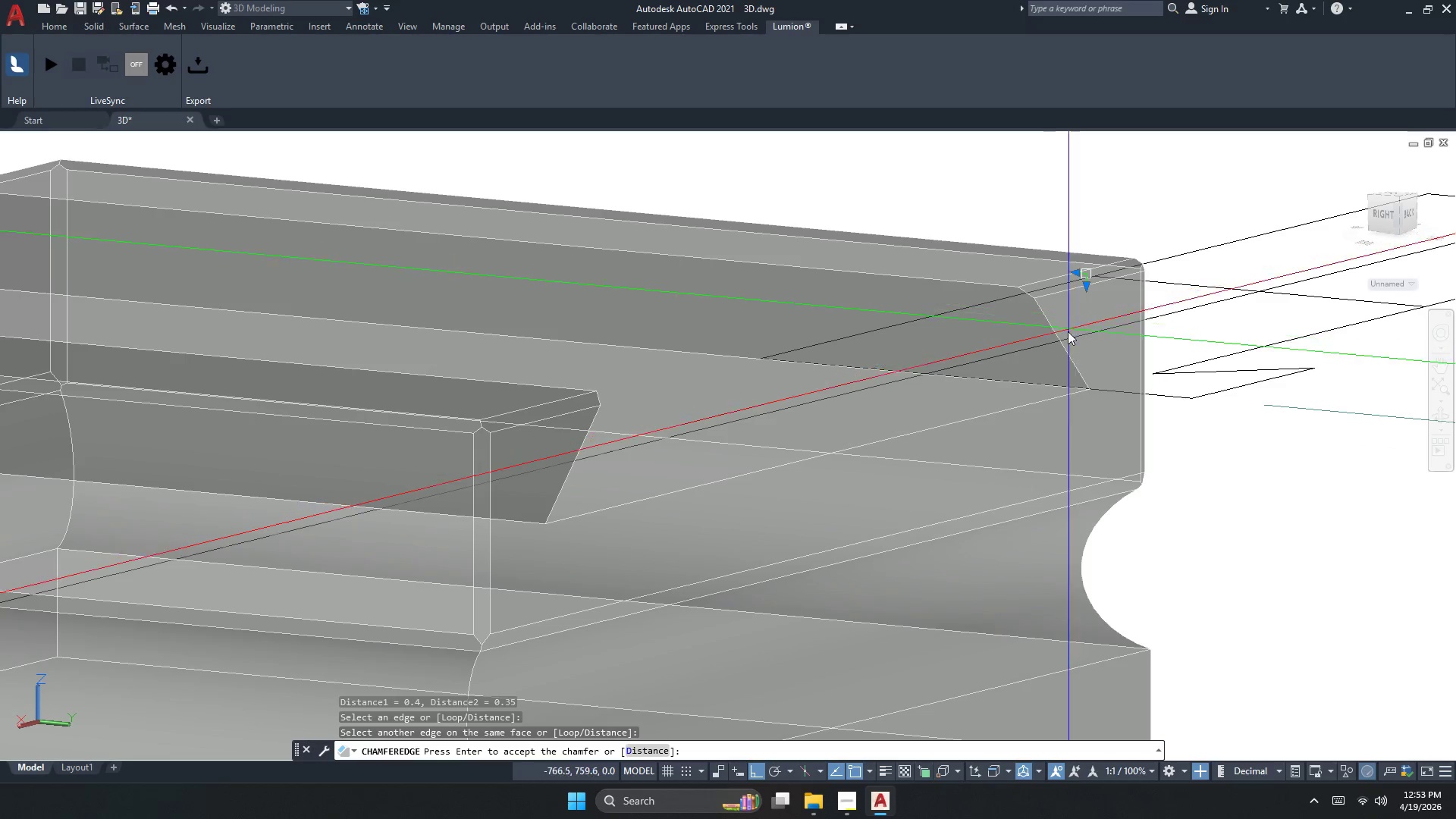 
key(Space)
 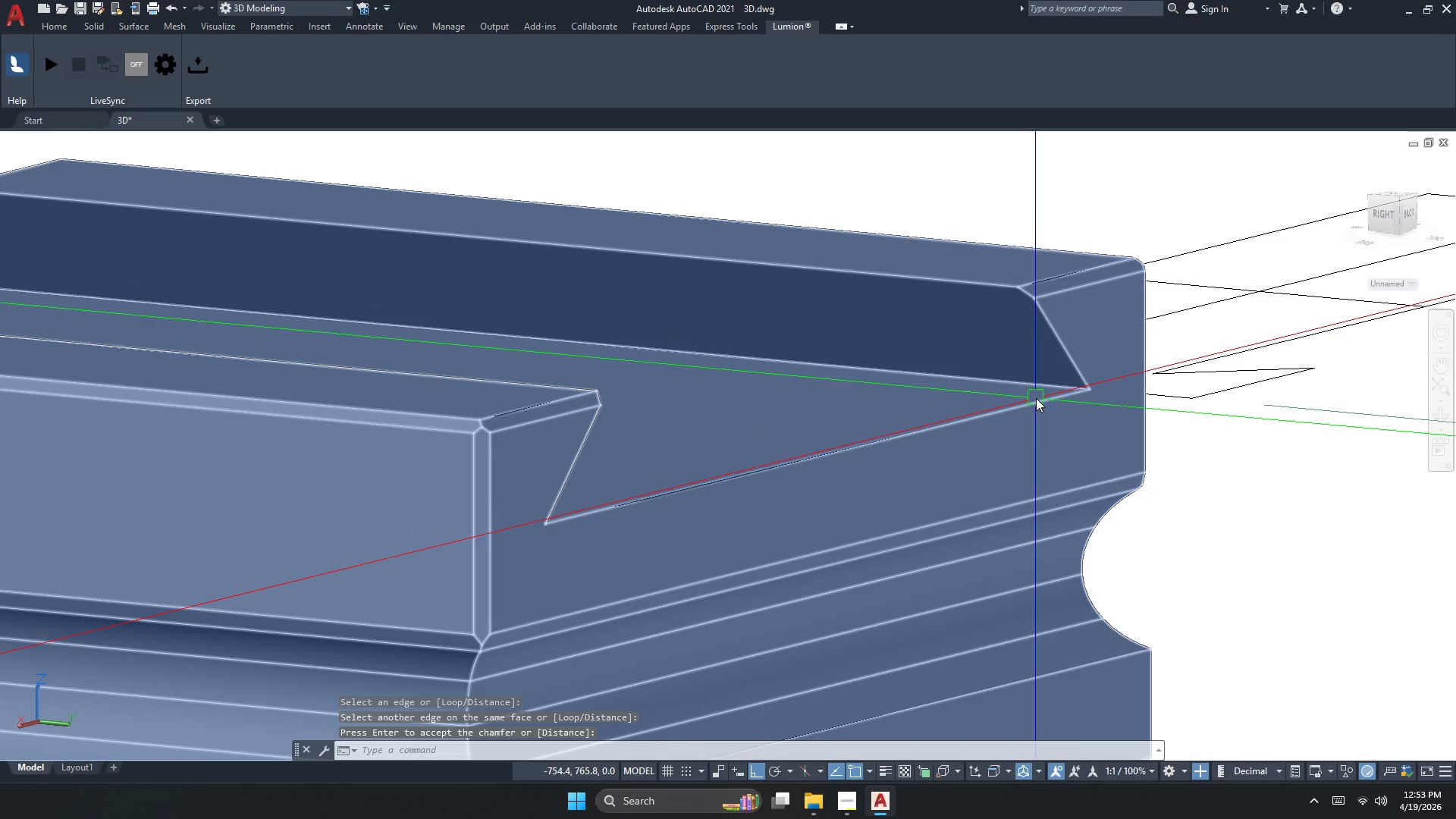 
scroll: coordinate [1028, 415], scroll_direction: down, amount: 3.0
 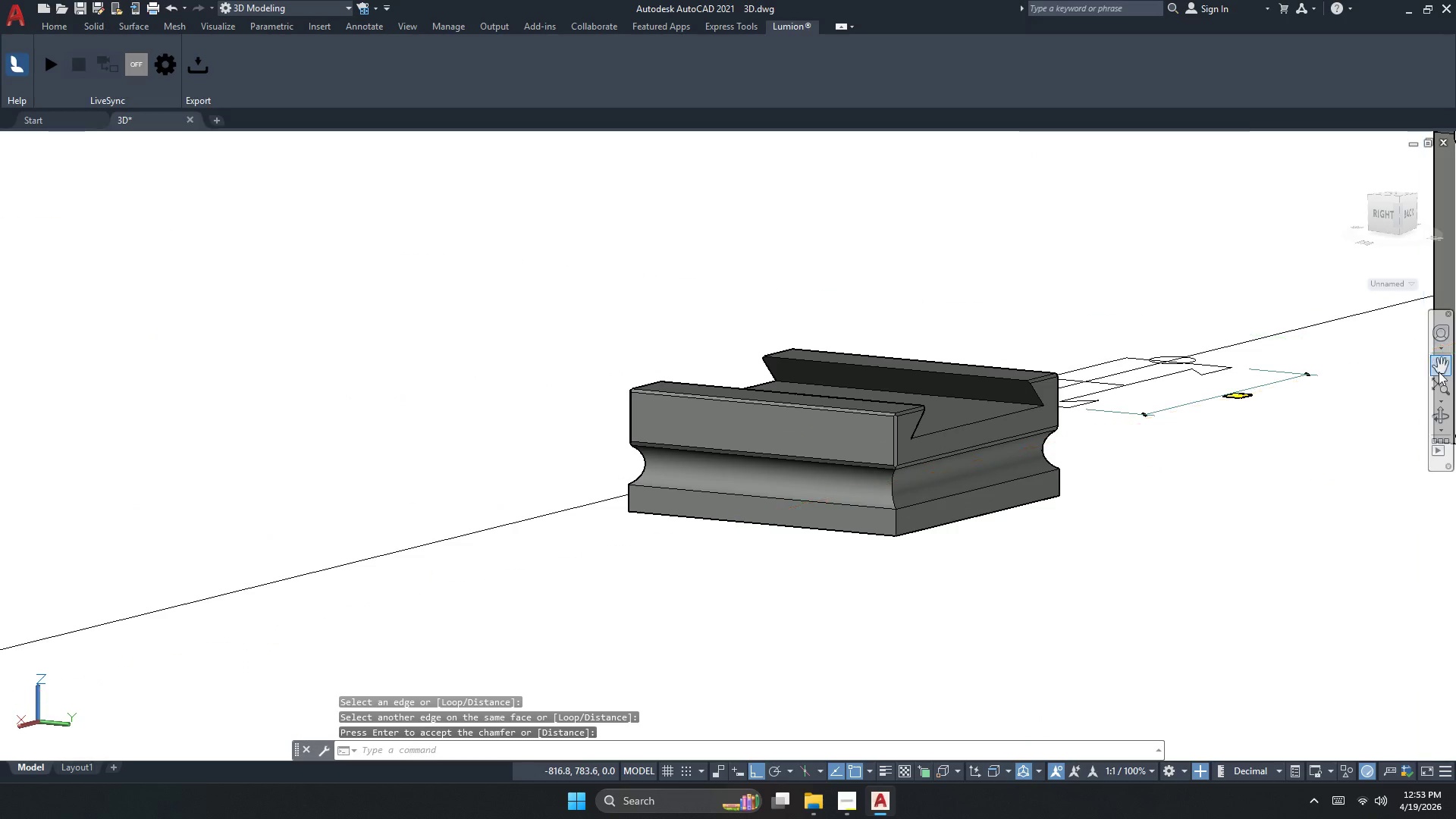 
left_click([1442, 418])
 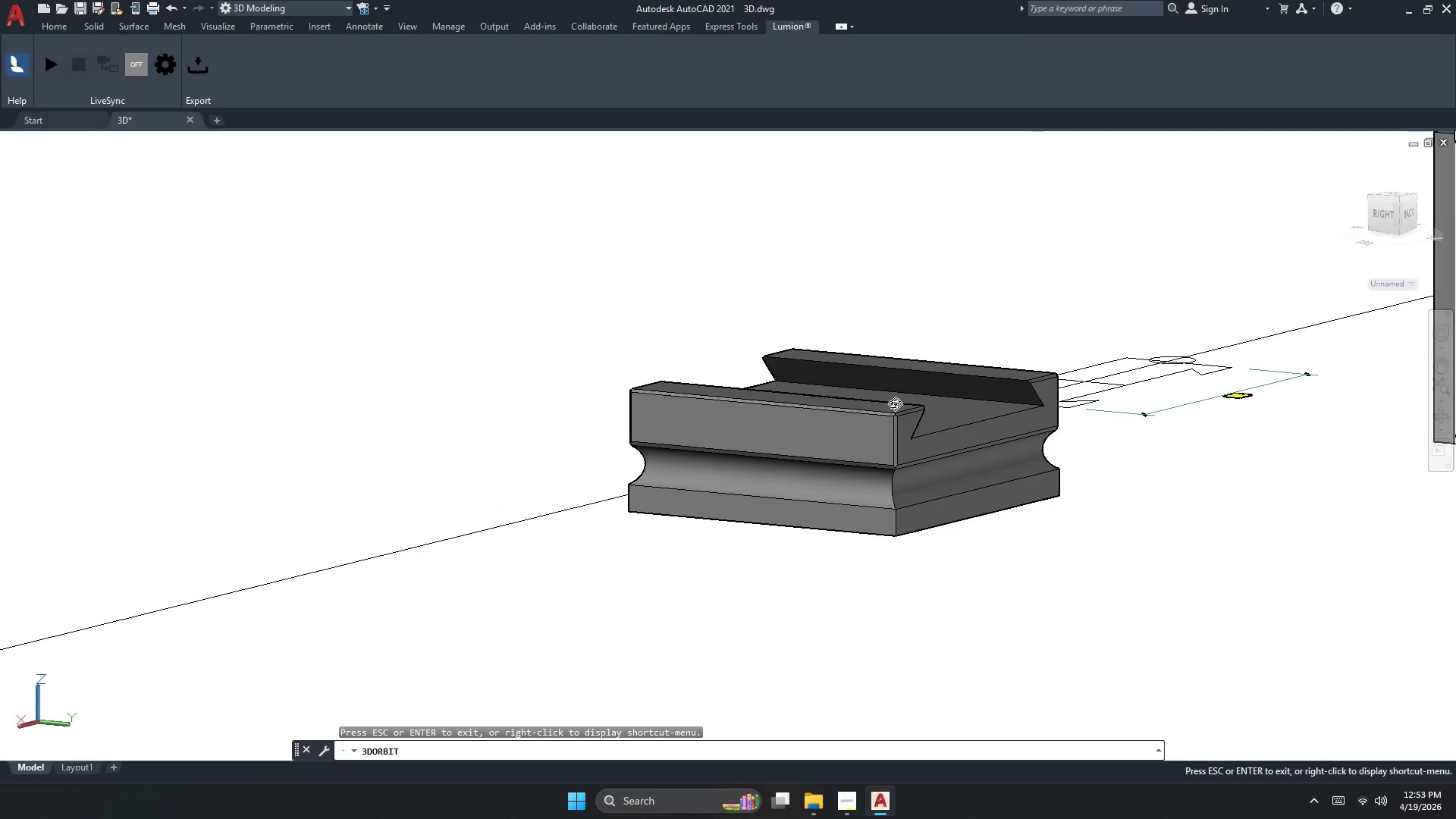 
left_click_drag(start_coordinate=[866, 410], to_coordinate=[886, 404])
 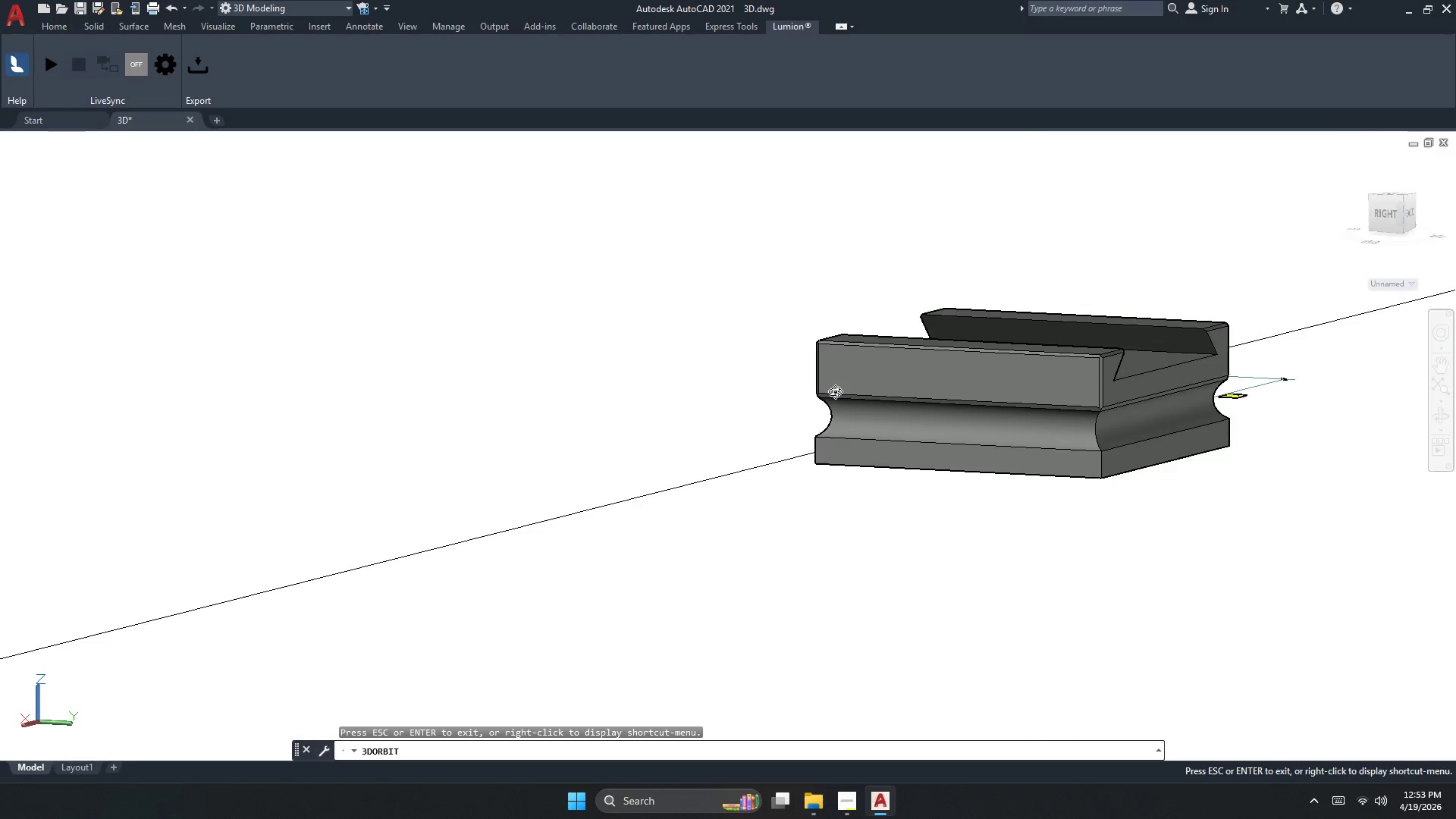 
left_click_drag(start_coordinate=[859, 392], to_coordinate=[1103, 523])
 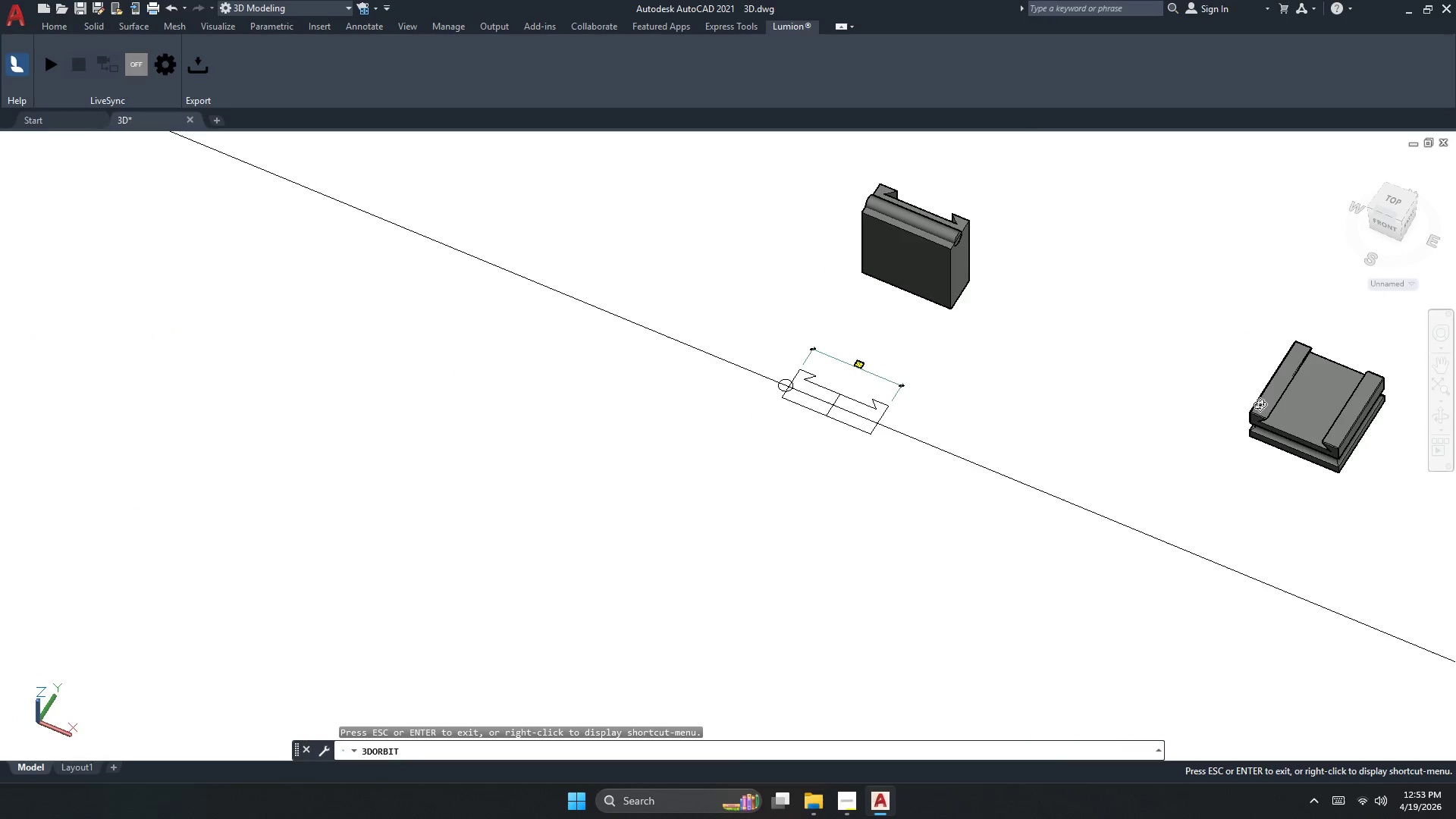 
scroll: coordinate [756, 383], scroll_direction: down, amount: 12.0
 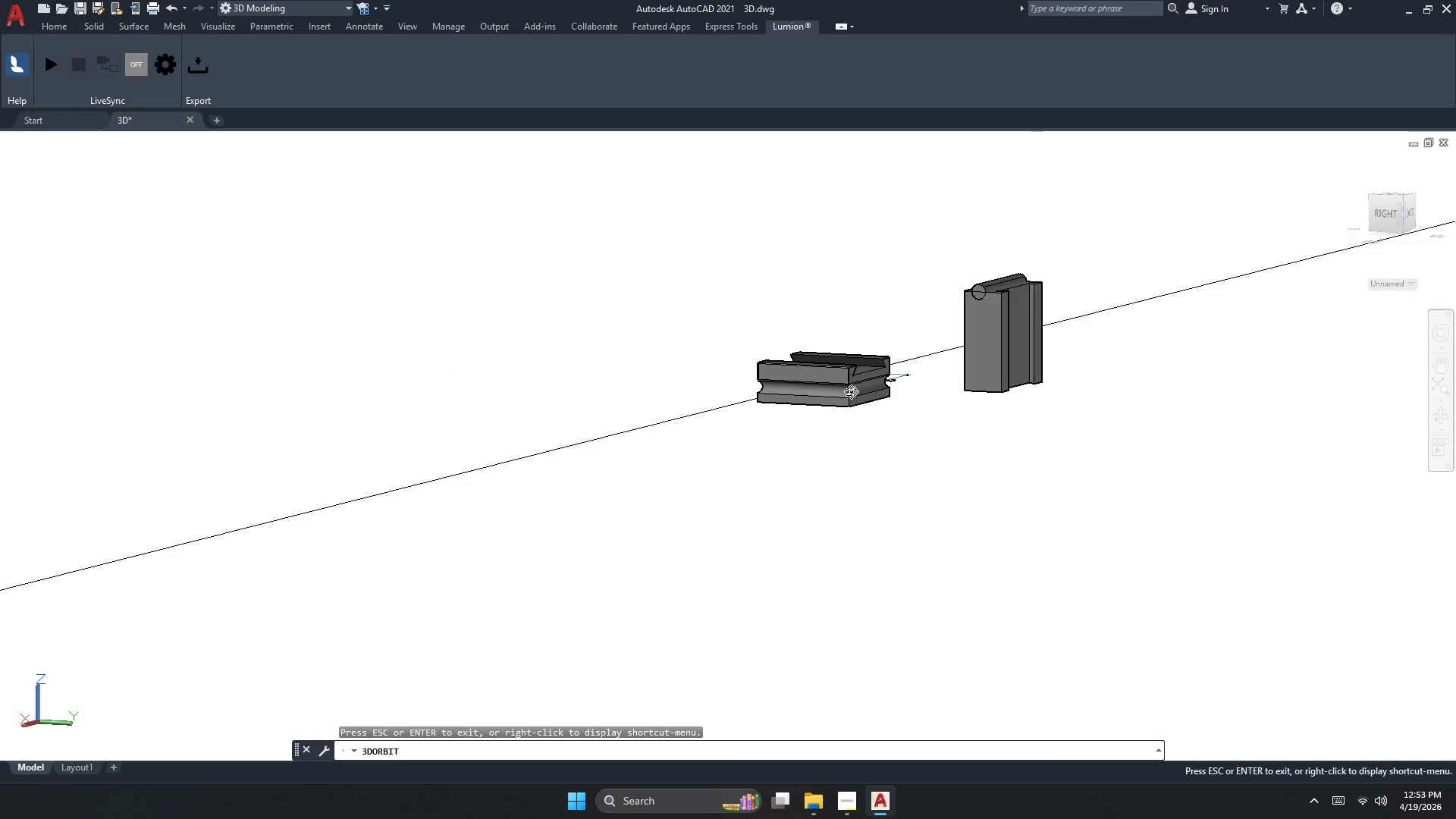 
left_click_drag(start_coordinate=[987, 471], to_coordinate=[956, 385])
 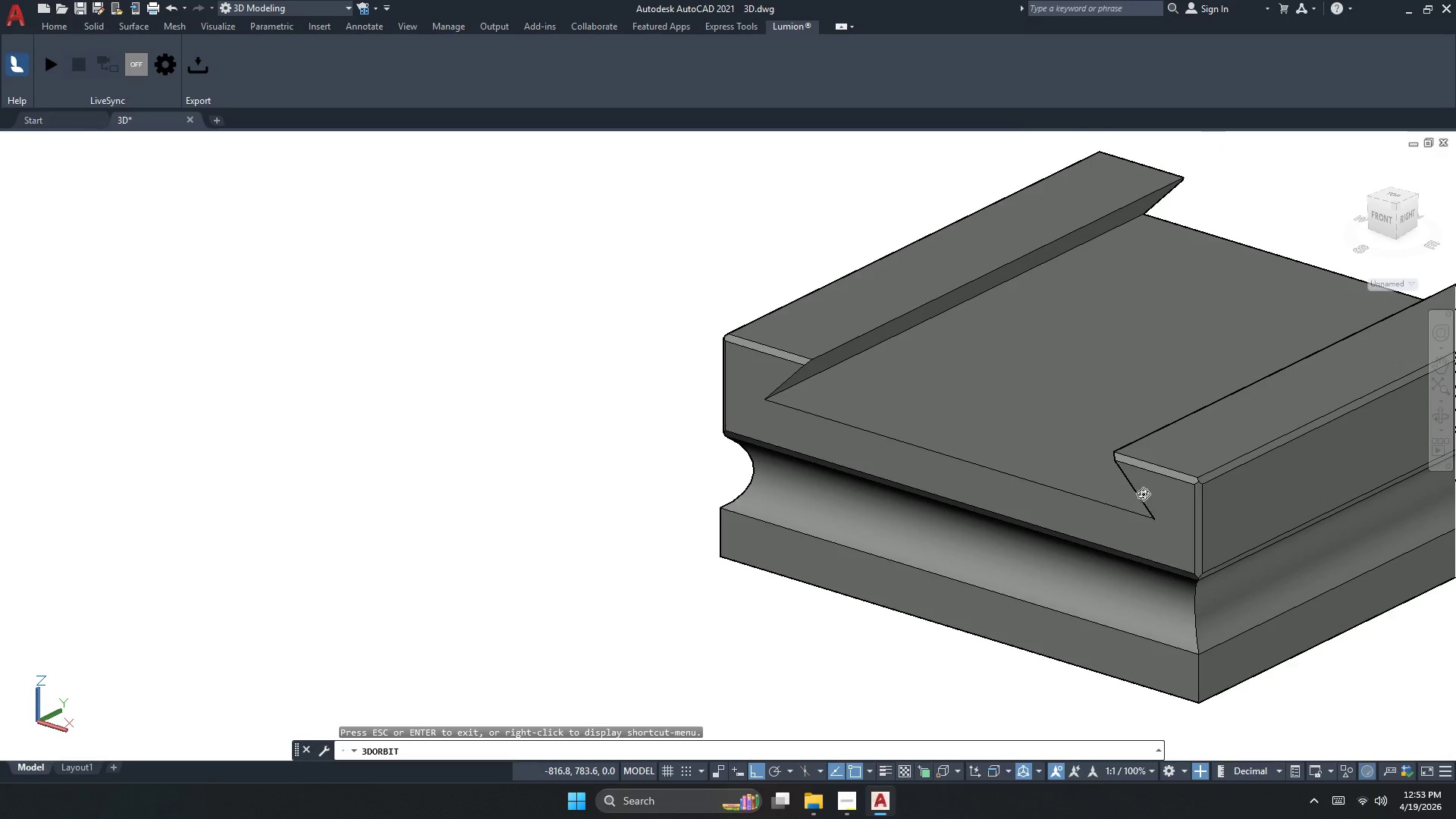 
scroll: coordinate [1351, 435], scroll_direction: up, amount: 11.0
 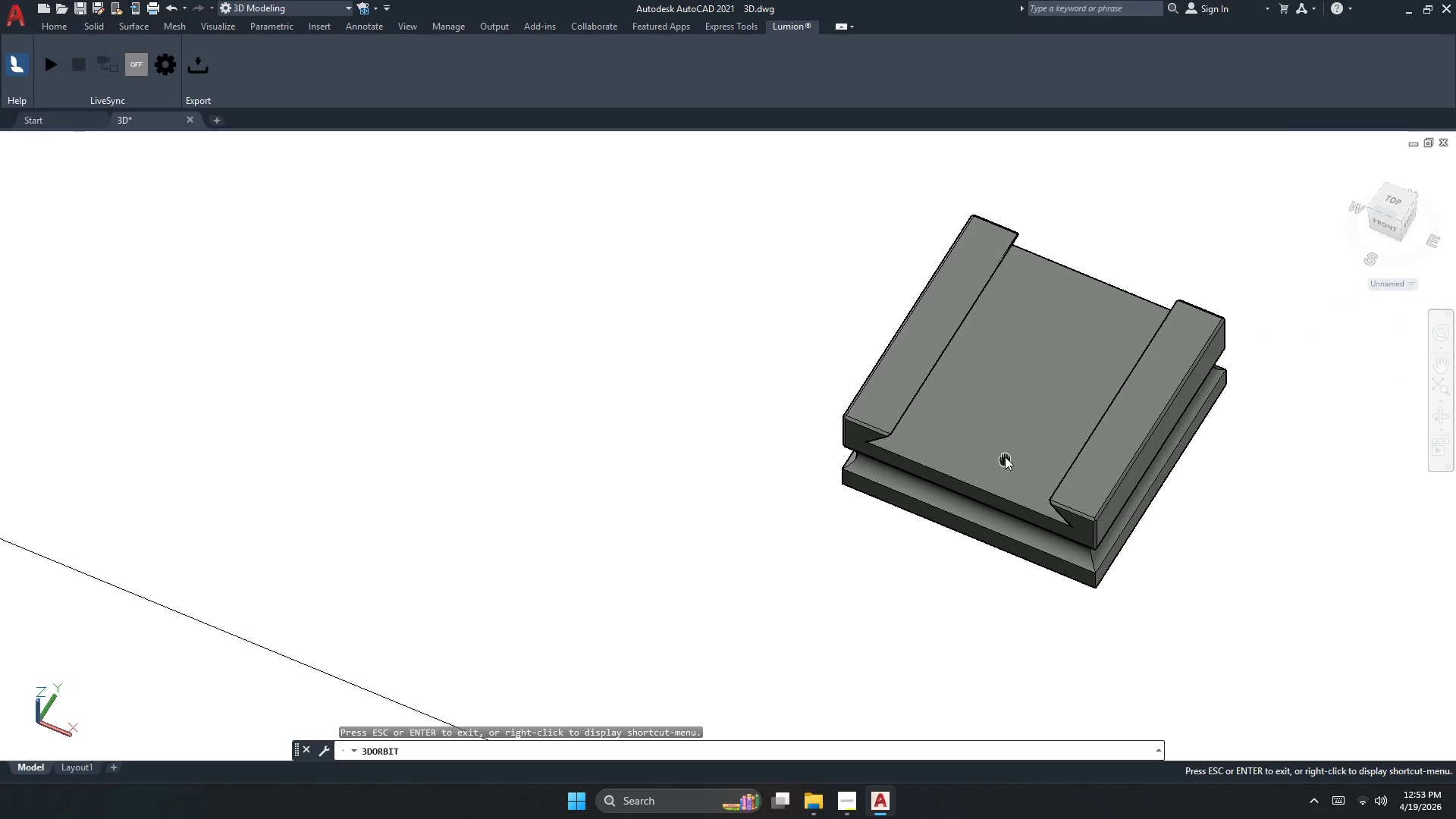 
left_click_drag(start_coordinate=[1141, 497], to_coordinate=[1037, 525])
 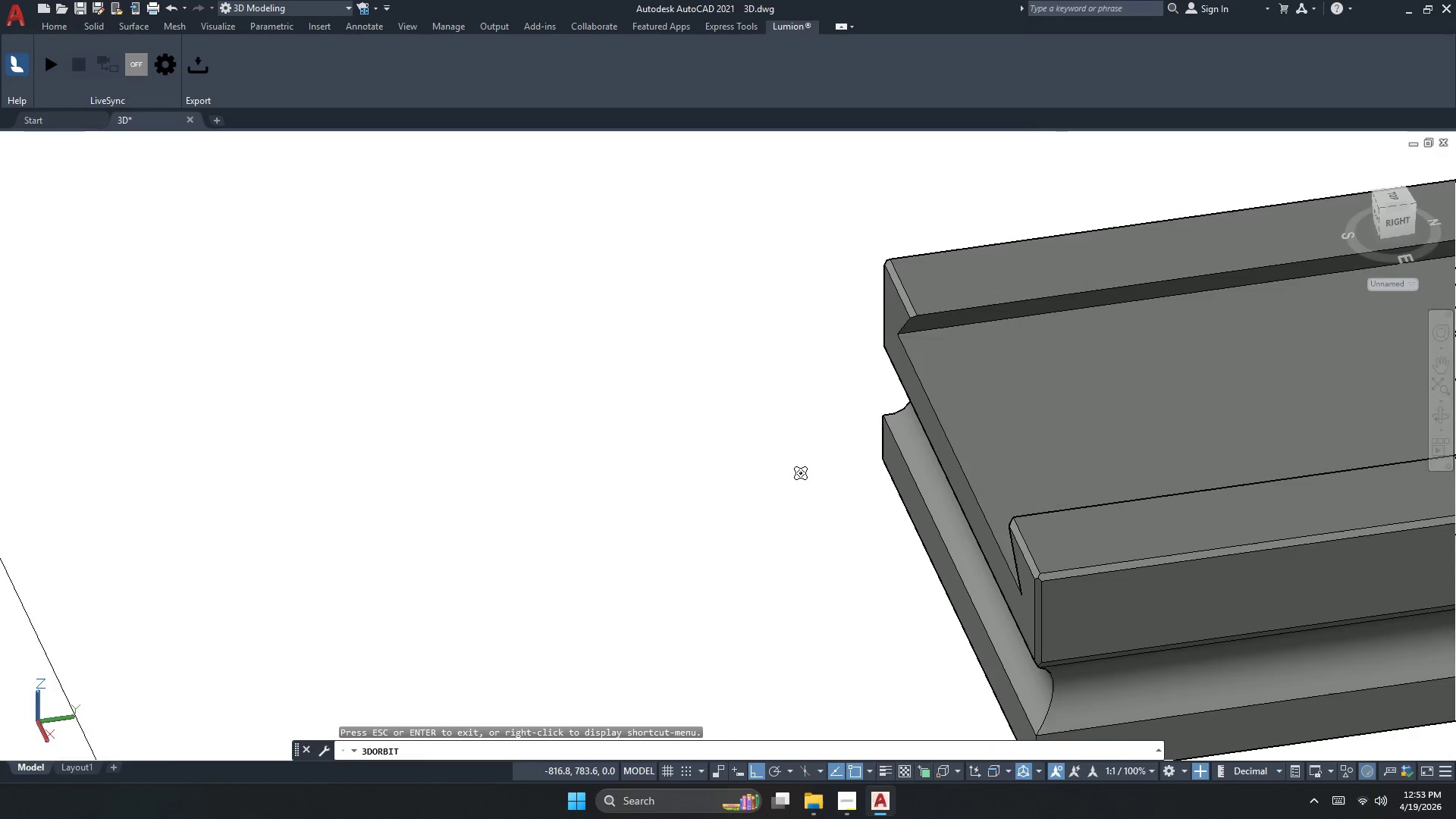 
scroll: coordinate [972, 486], scroll_direction: up, amount: 8.0
 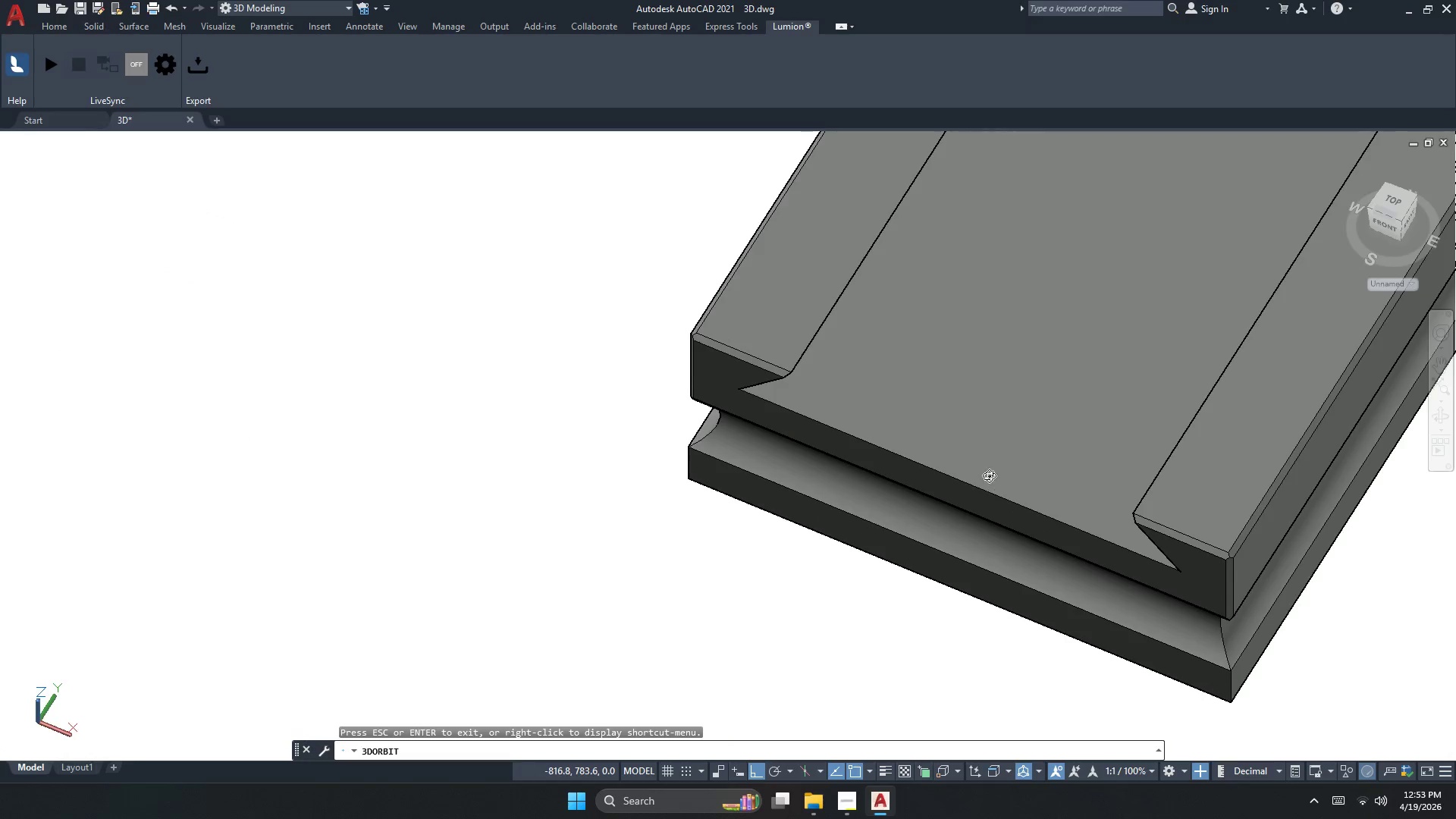 
hold_key(key=3, duration=0.36)
 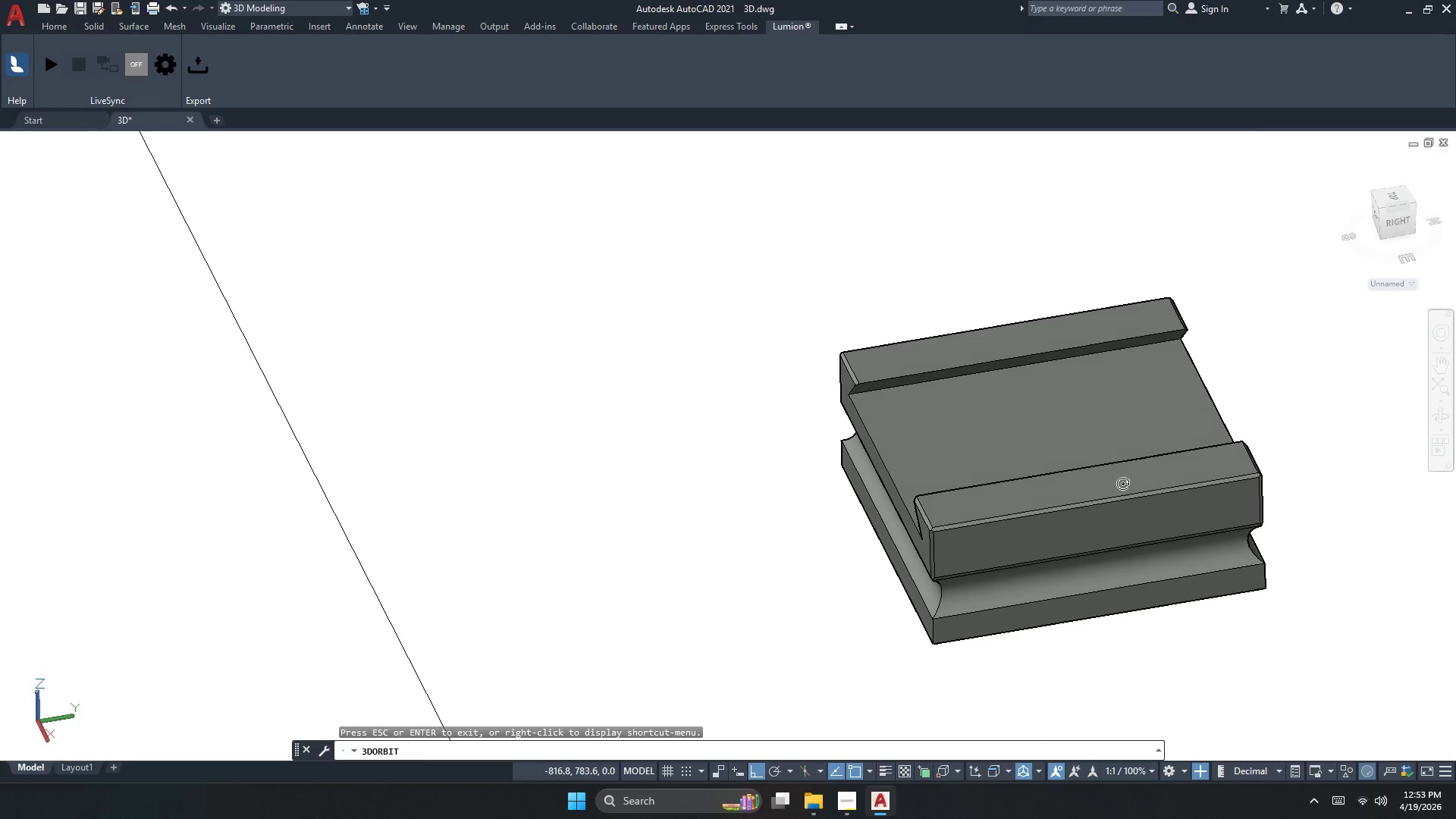 
left_click_drag(start_coordinate=[1204, 507], to_coordinate=[1055, 469])
 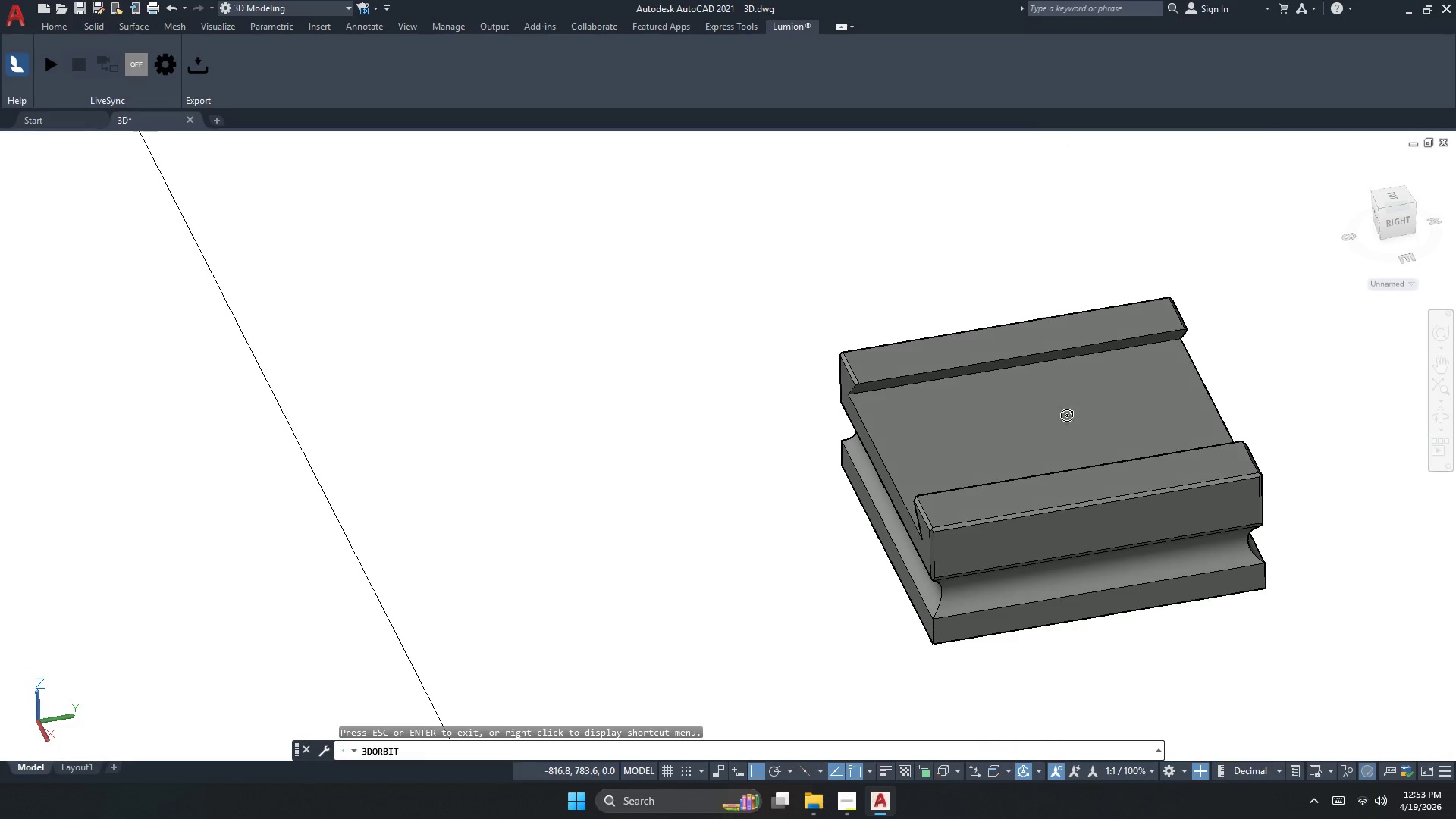 
left_click_drag(start_coordinate=[1066, 411], to_coordinate=[1020, 326])
 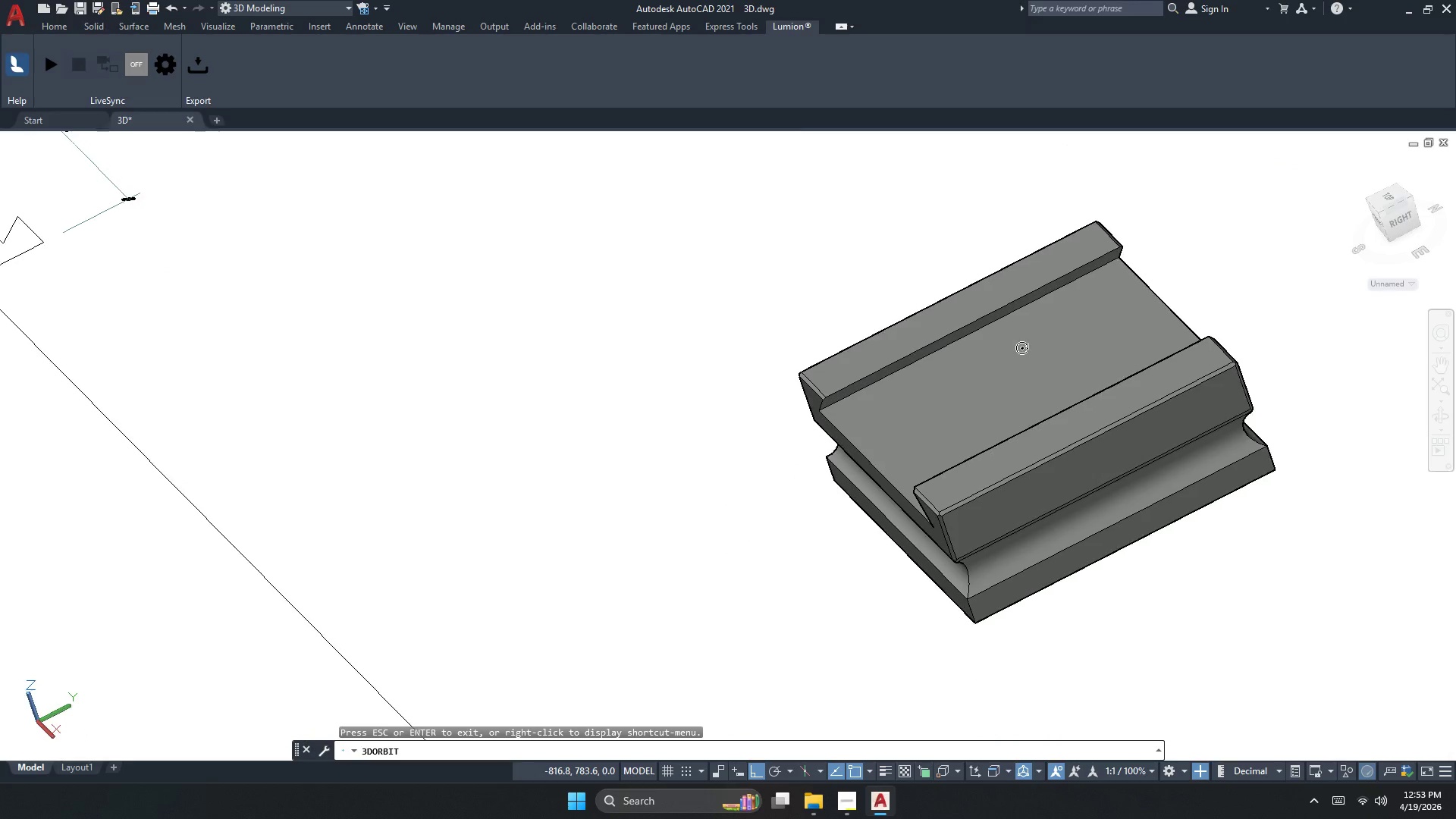 
scroll: coordinate [789, 470], scroll_direction: down, amount: 6.0
 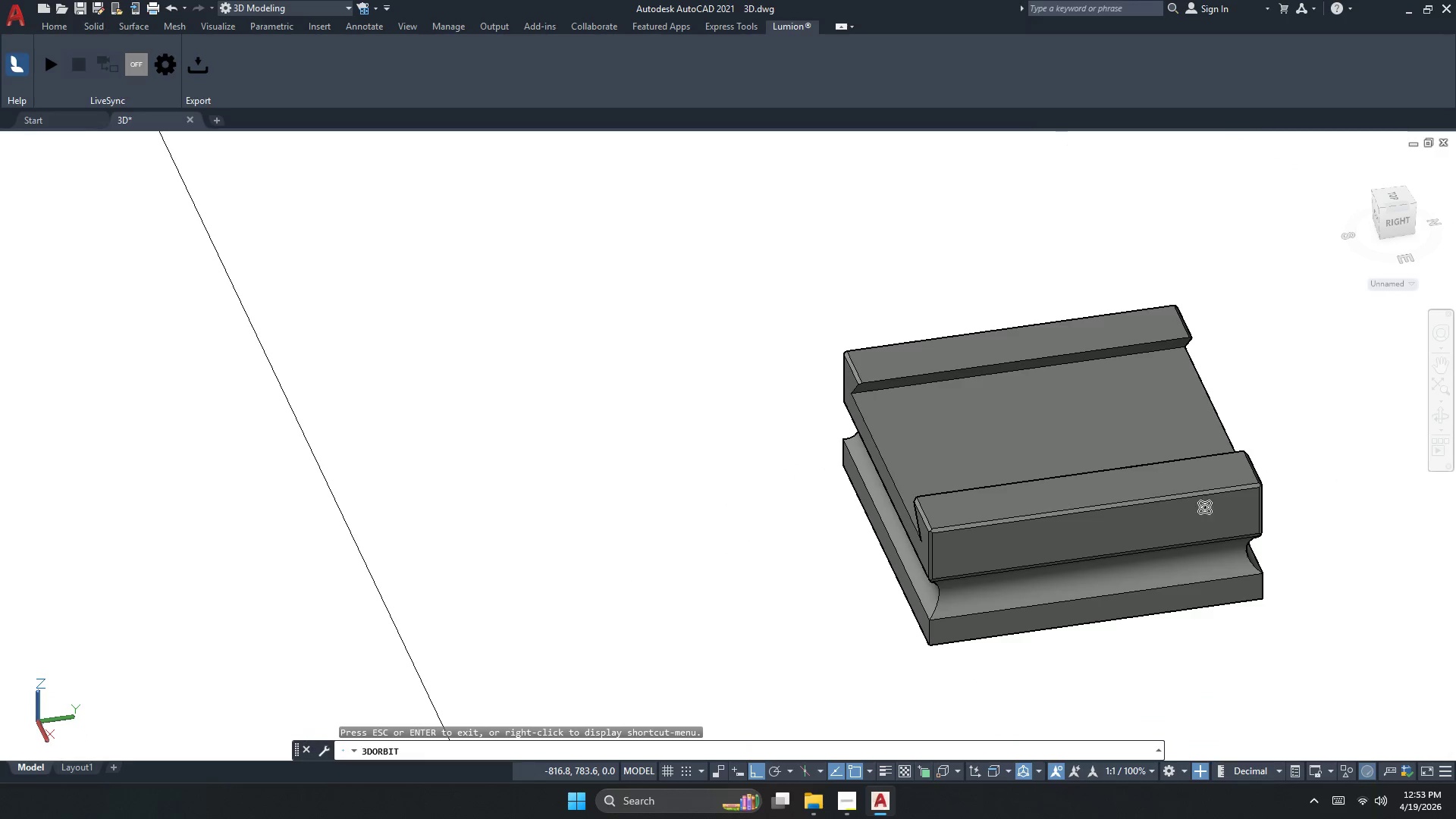 
hold_key(key=3, duration=1.08)
 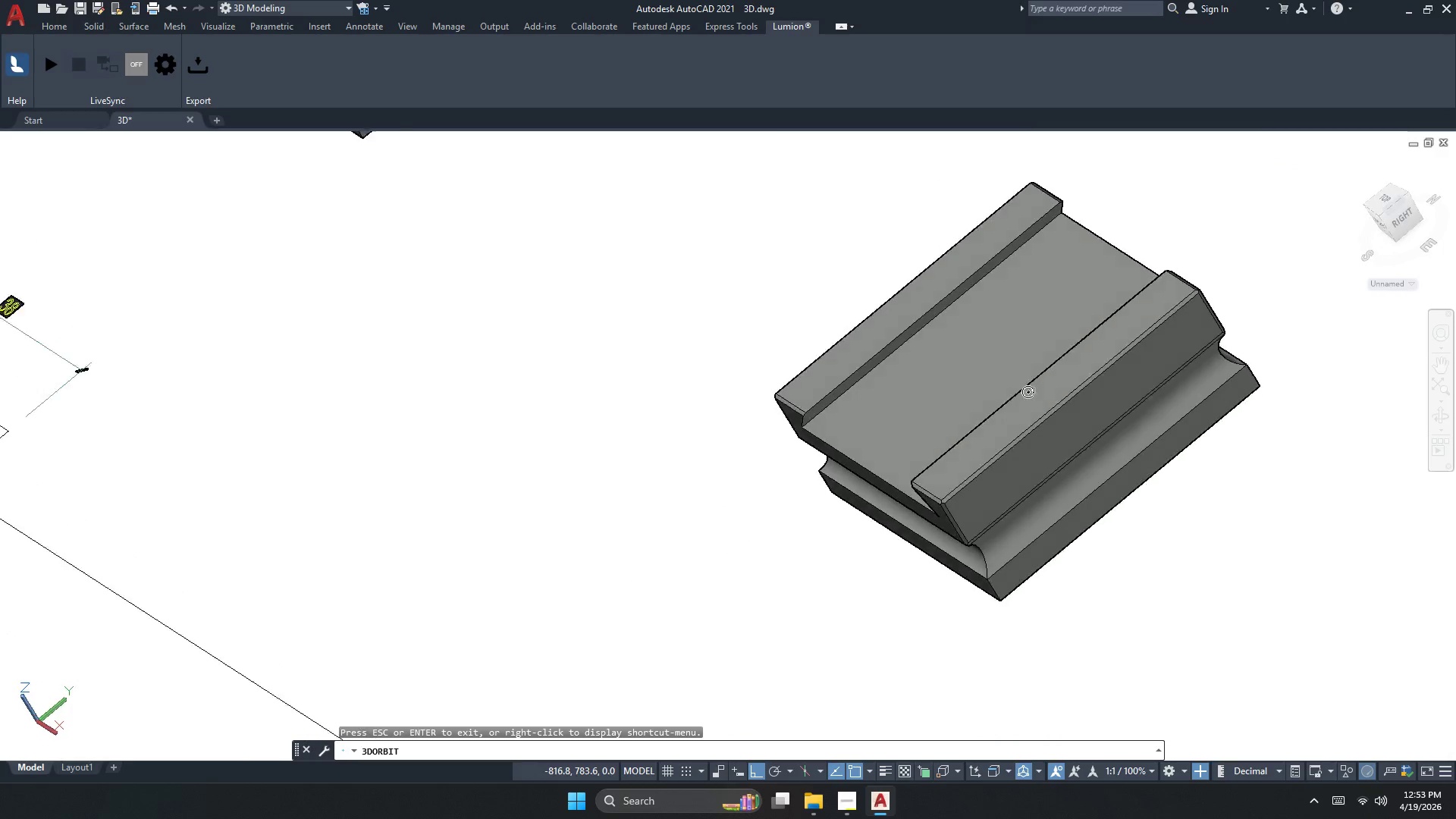 
left_click_drag(start_coordinate=[987, 436], to_coordinate=[1239, 331])
 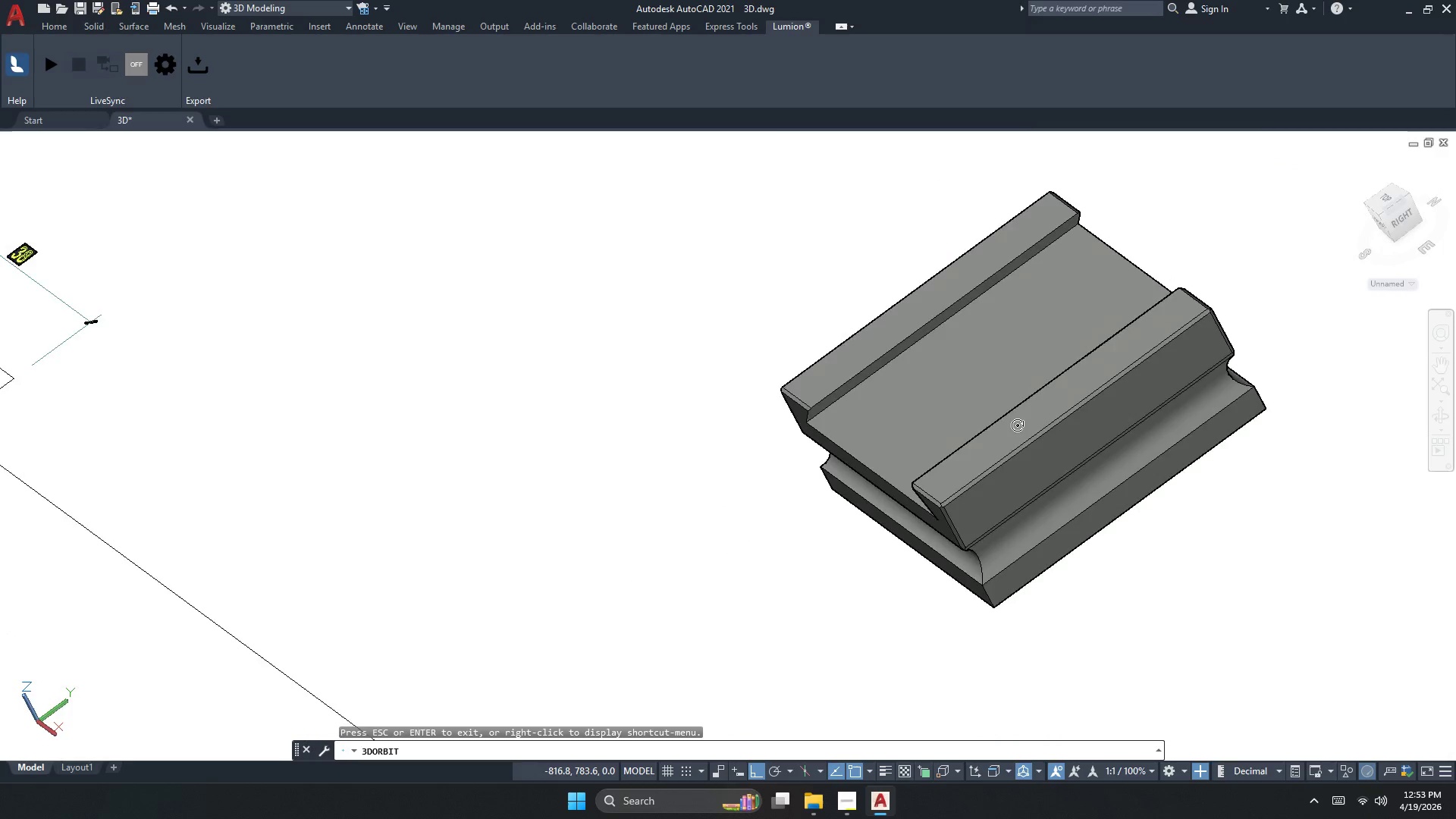 
left_click_drag(start_coordinate=[1017, 426], to_coordinate=[1055, 344])
 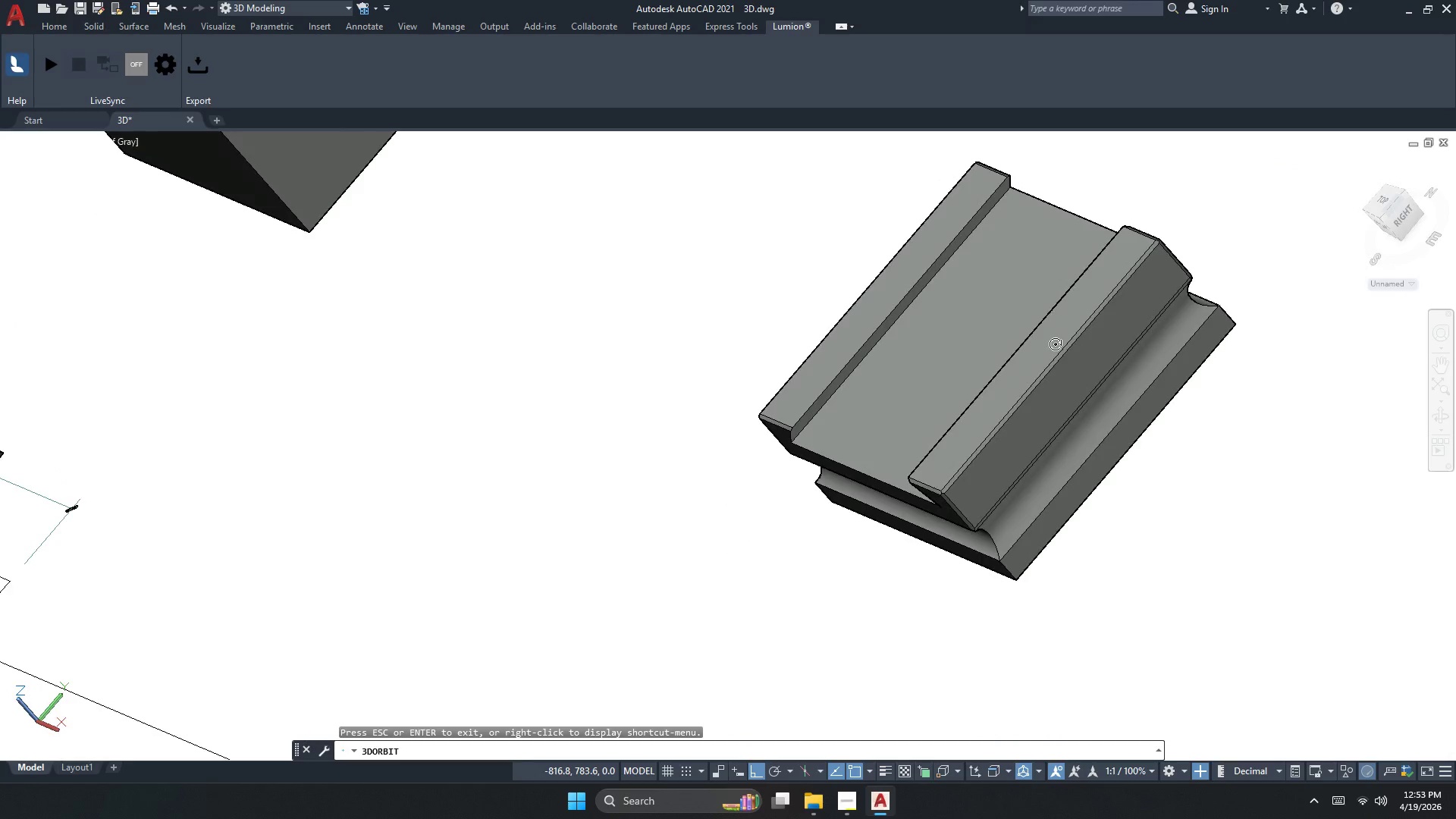 
key(Escape)
 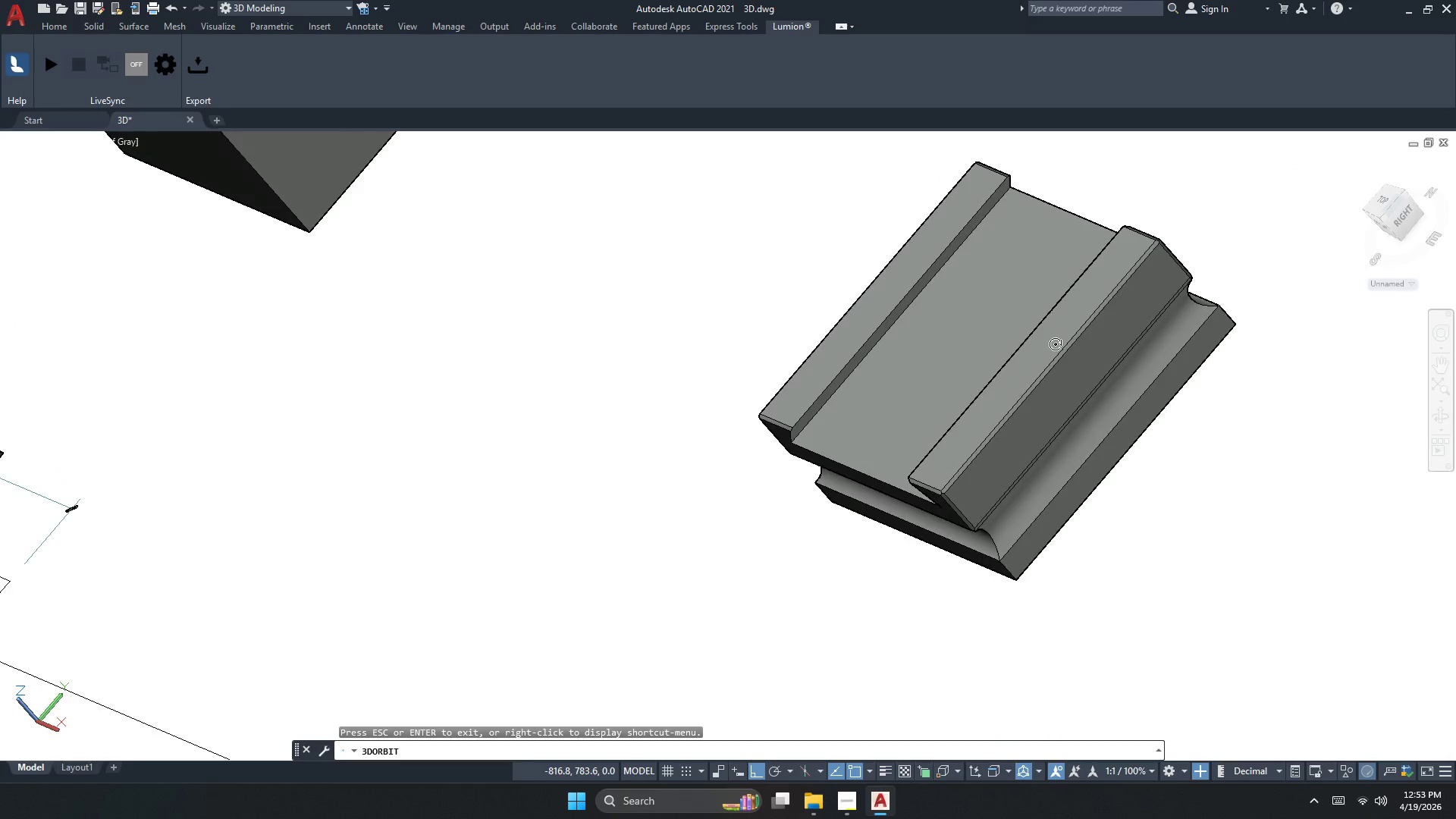 
key(Backquote)
 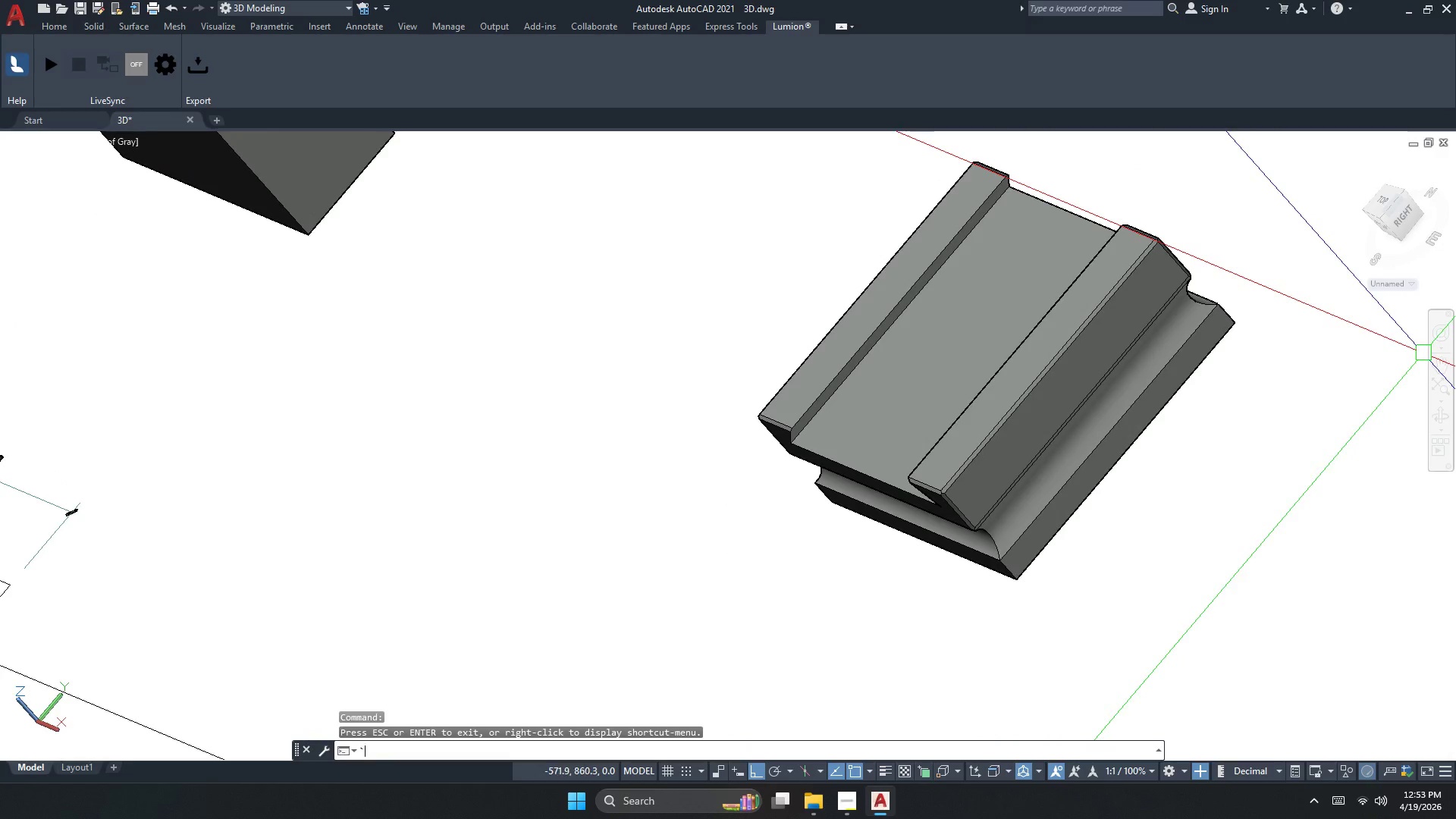 
key(Escape)
 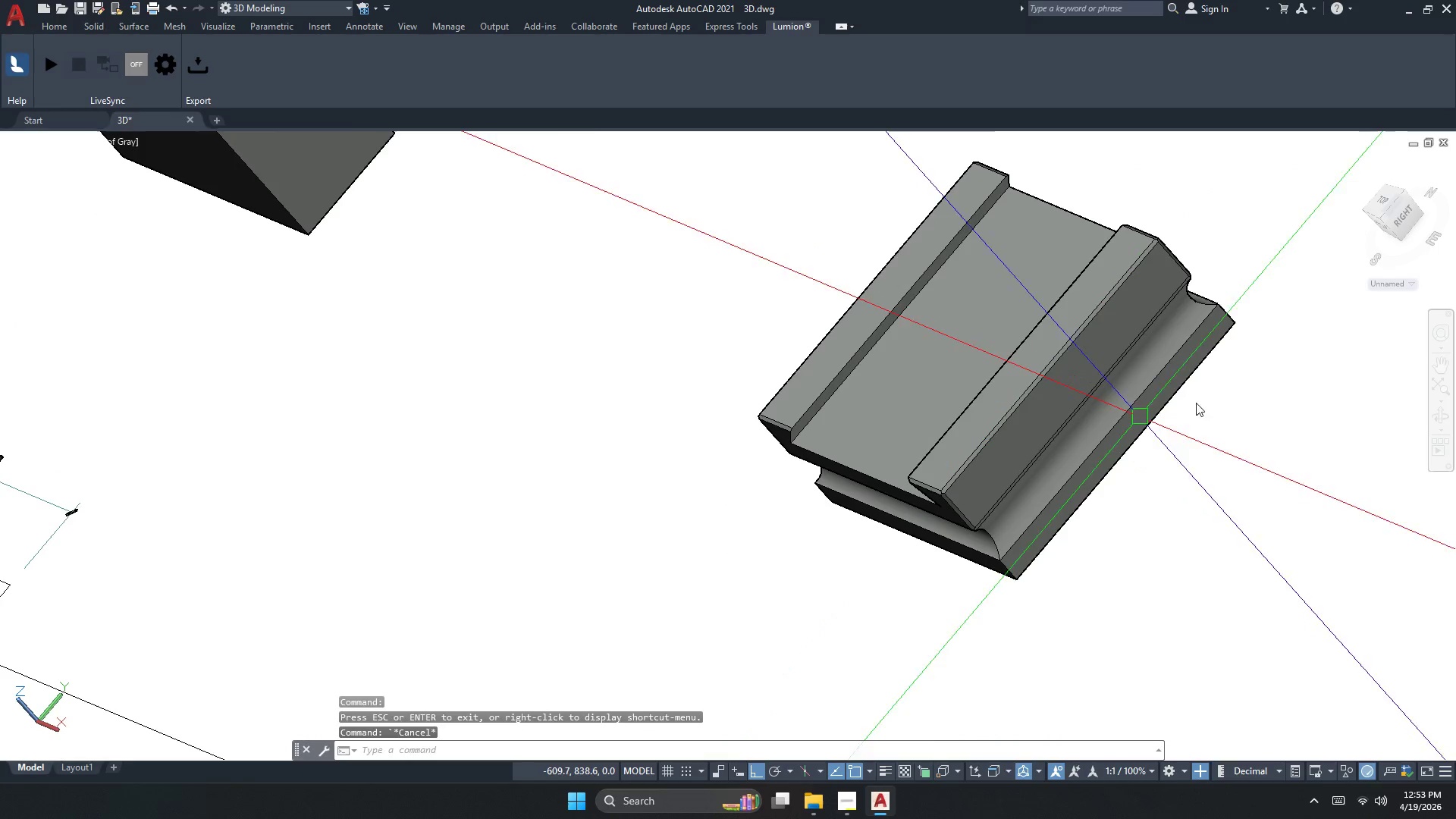 
key(Escape)
 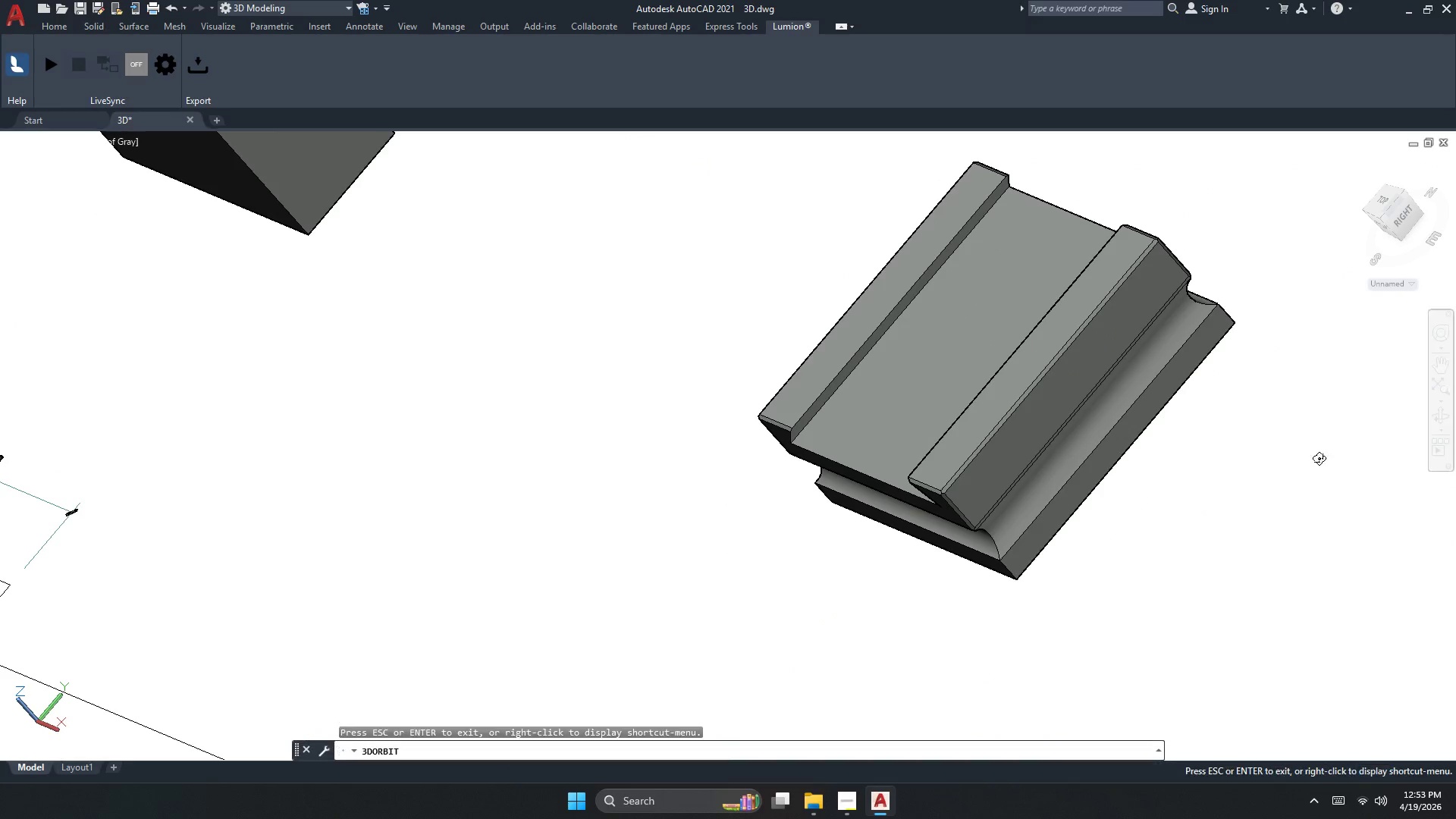 
left_click_drag(start_coordinate=[1014, 525], to_coordinate=[961, 512])
 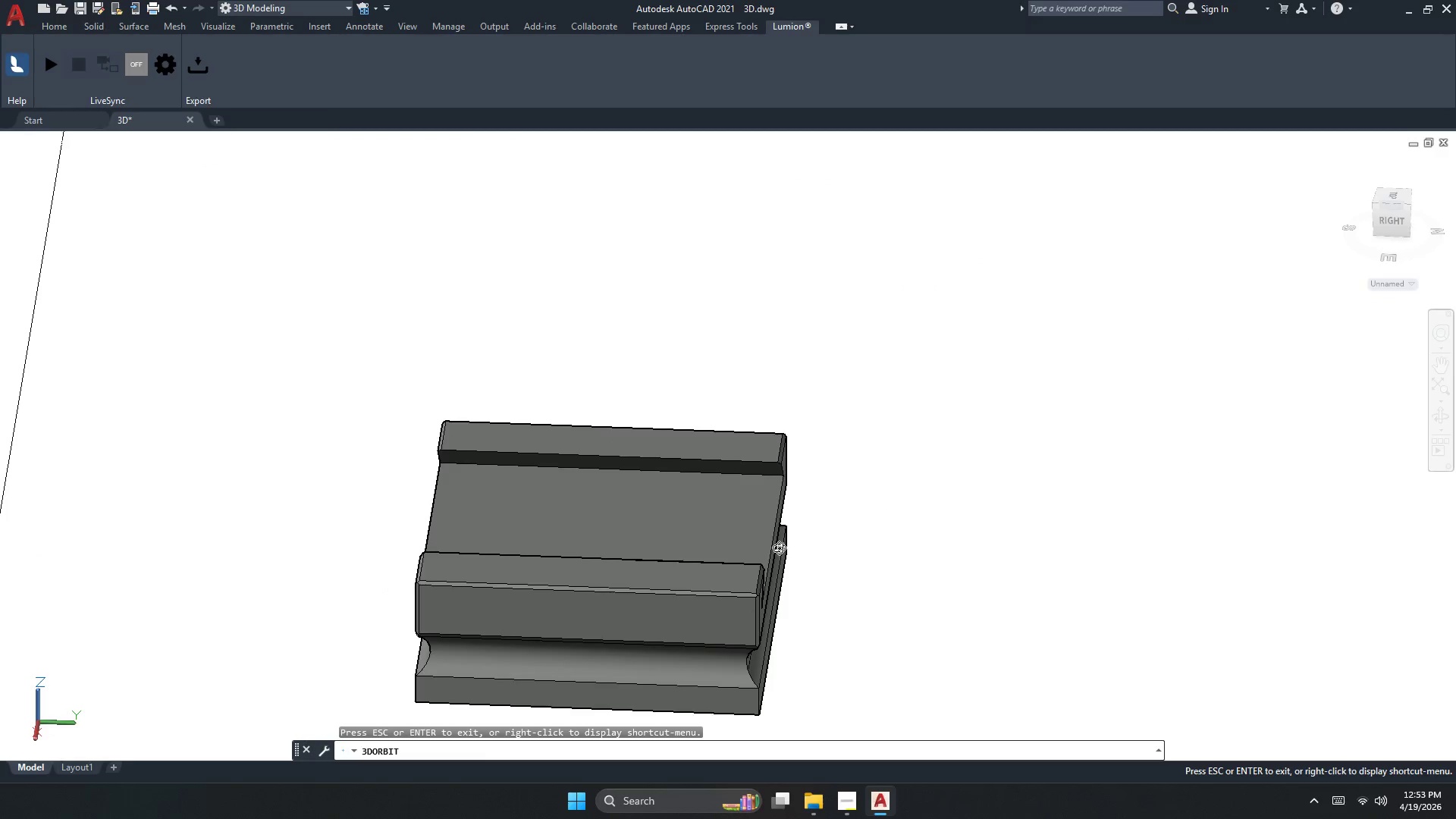 
left_click_drag(start_coordinate=[558, 525], to_coordinate=[940, 420])
 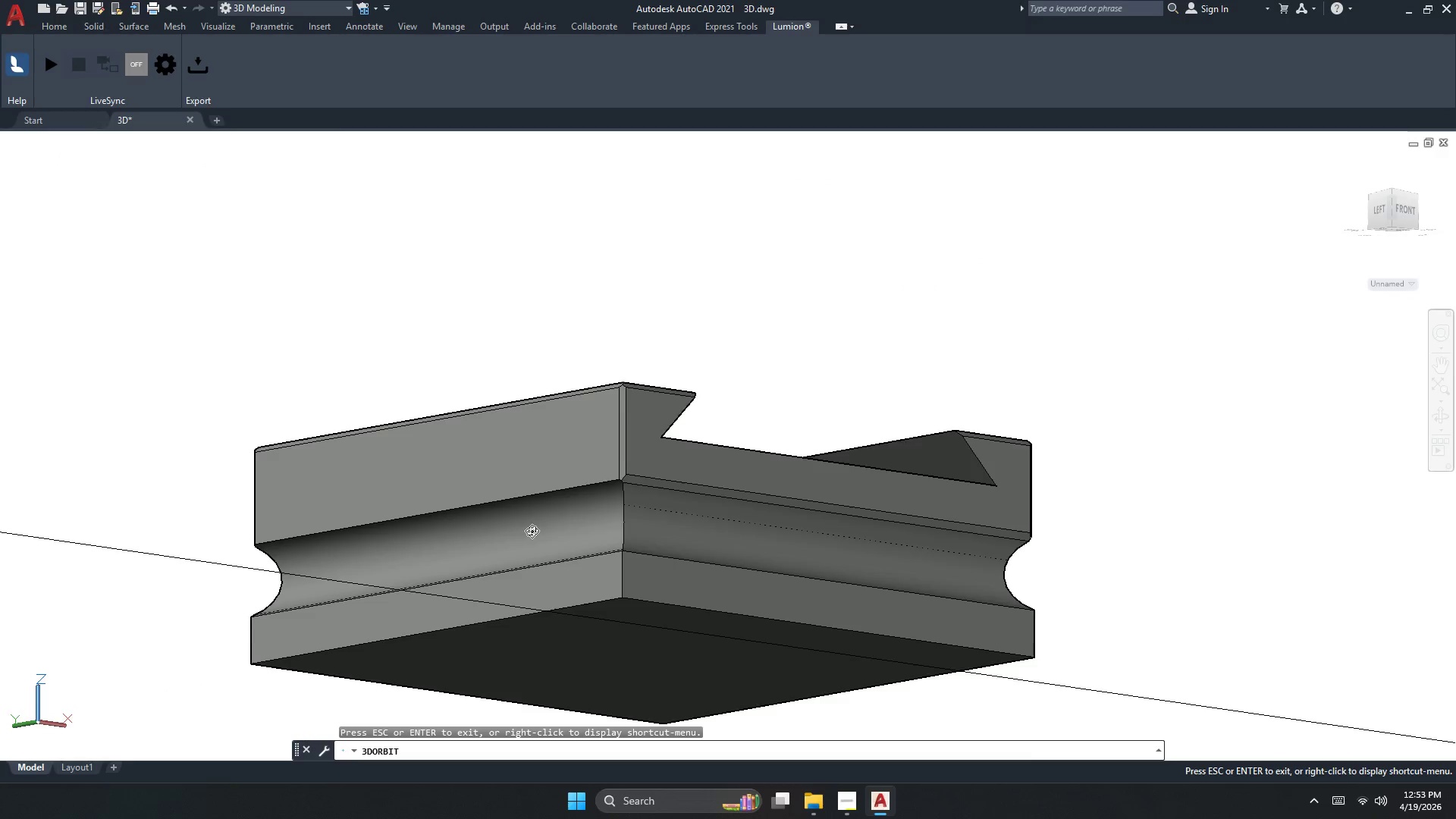 
scroll: coordinate [552, 537], scroll_direction: up, amount: 5.0
 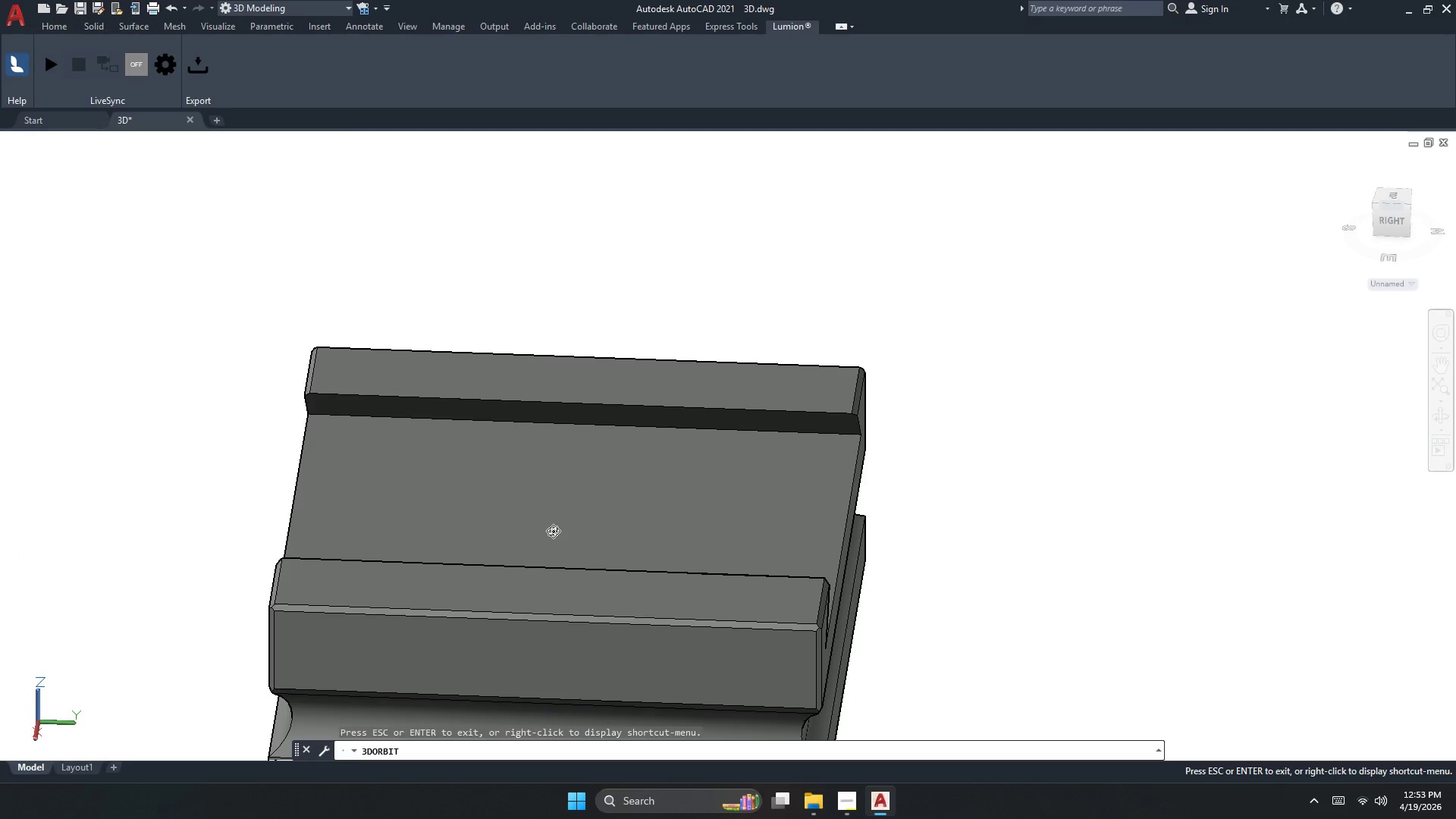 
left_click_drag(start_coordinate=[531, 531], to_coordinate=[777, 557])
 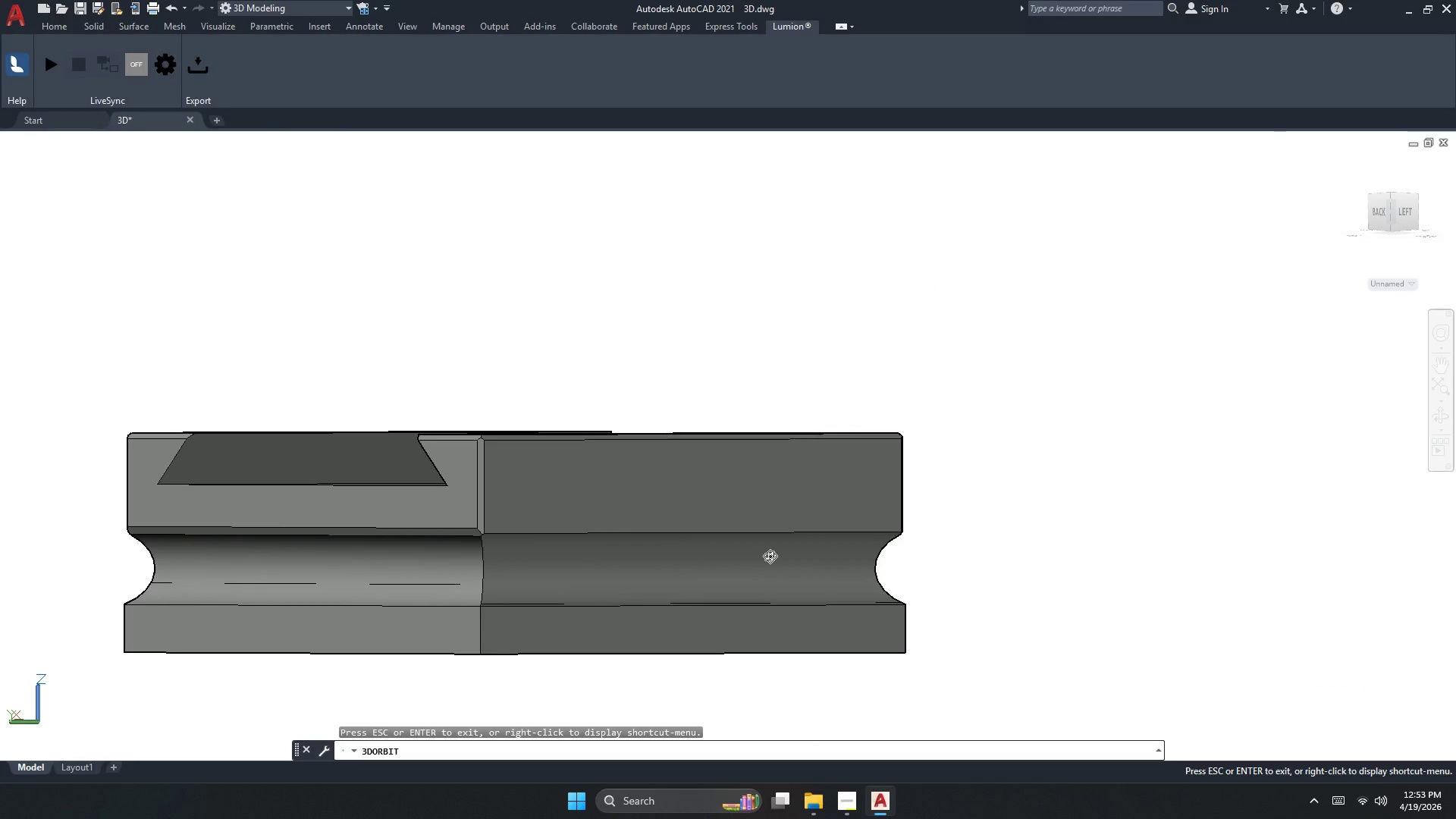 
key(Escape)
key(Escape)
type(CJ)
key(Escape)
key(Escape)
type(CHAM )
 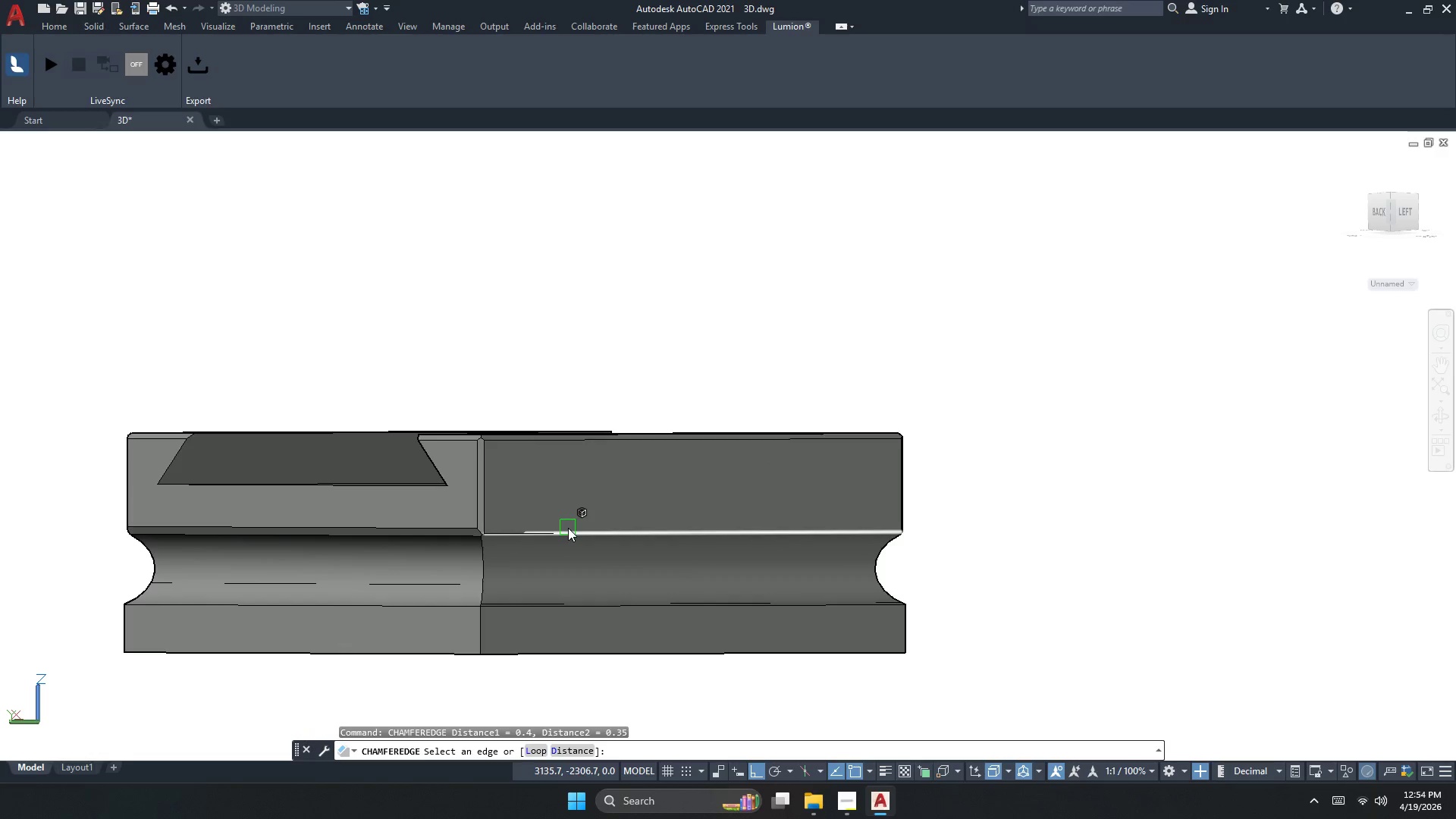 
left_click([567, 532])
 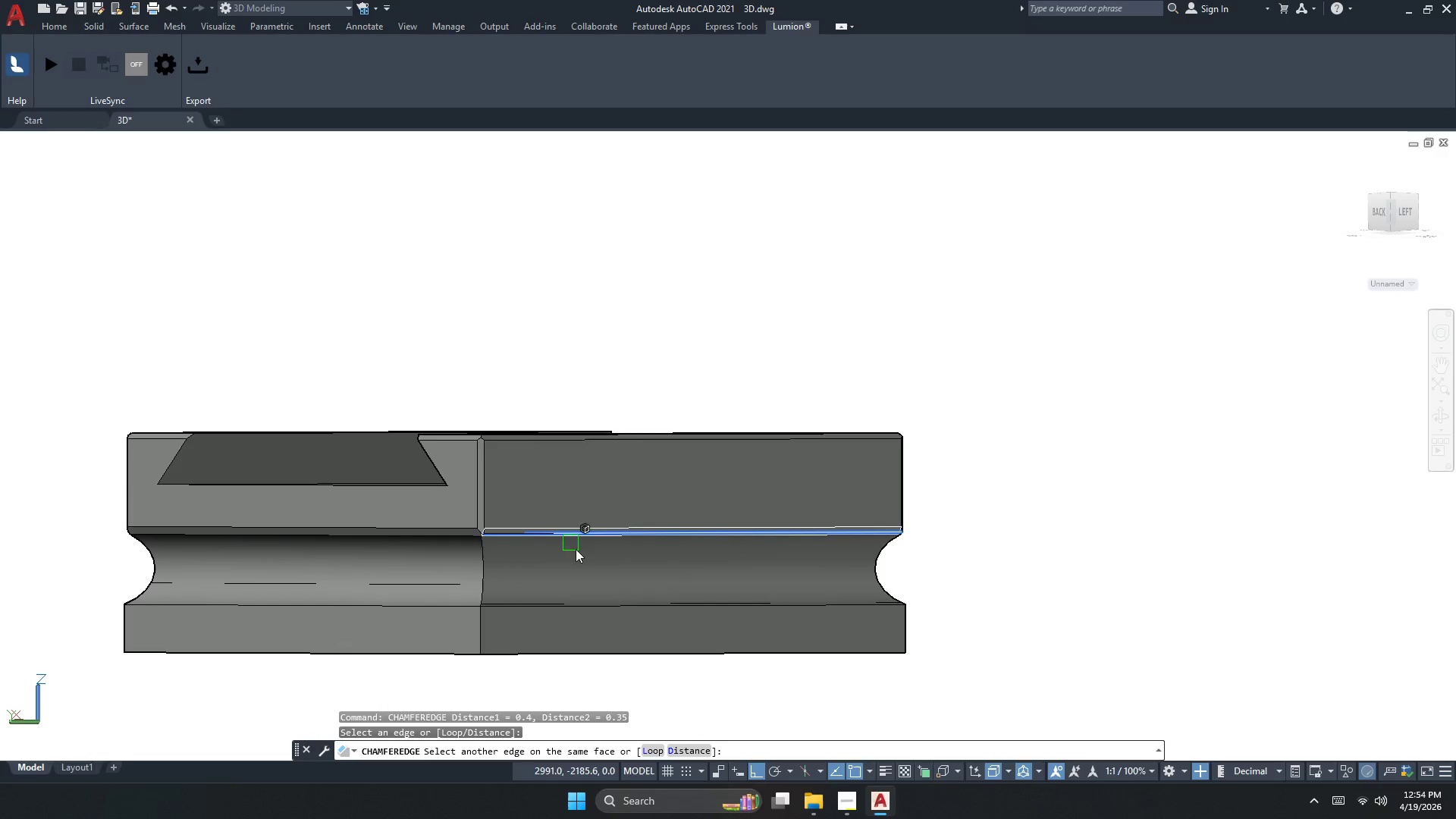 
key(Space)
 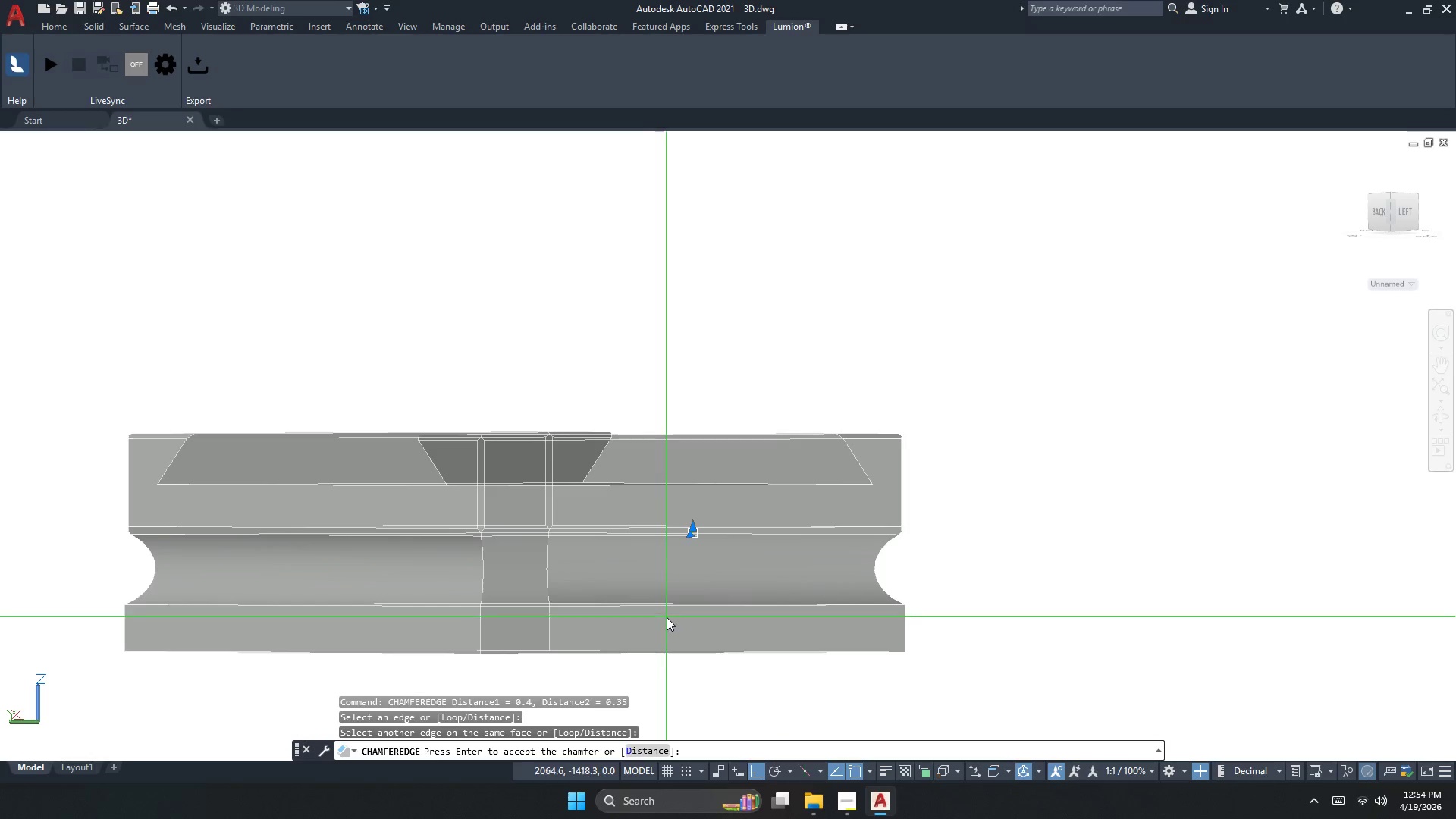 
key(Space)
 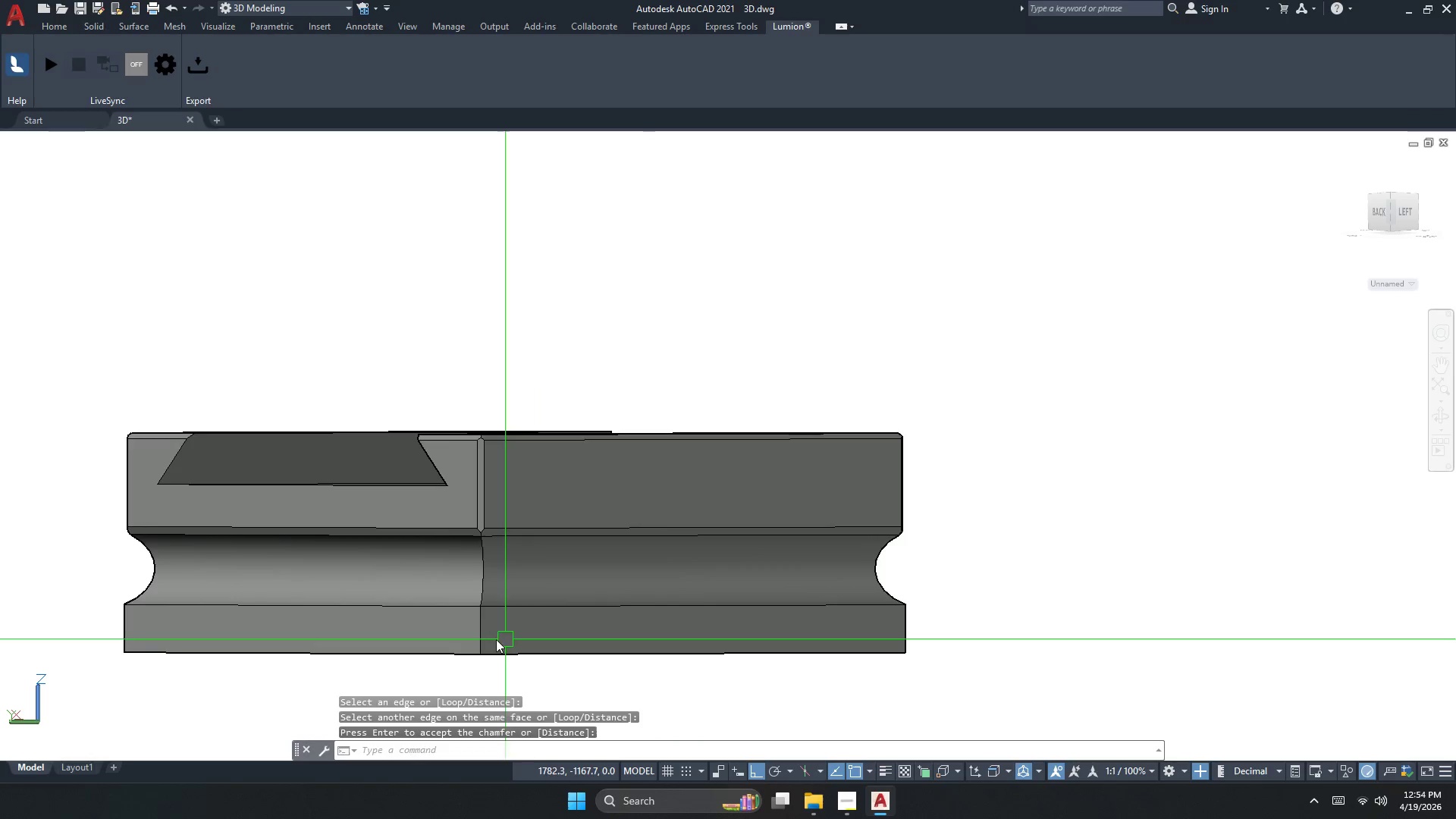 
key(Space)
 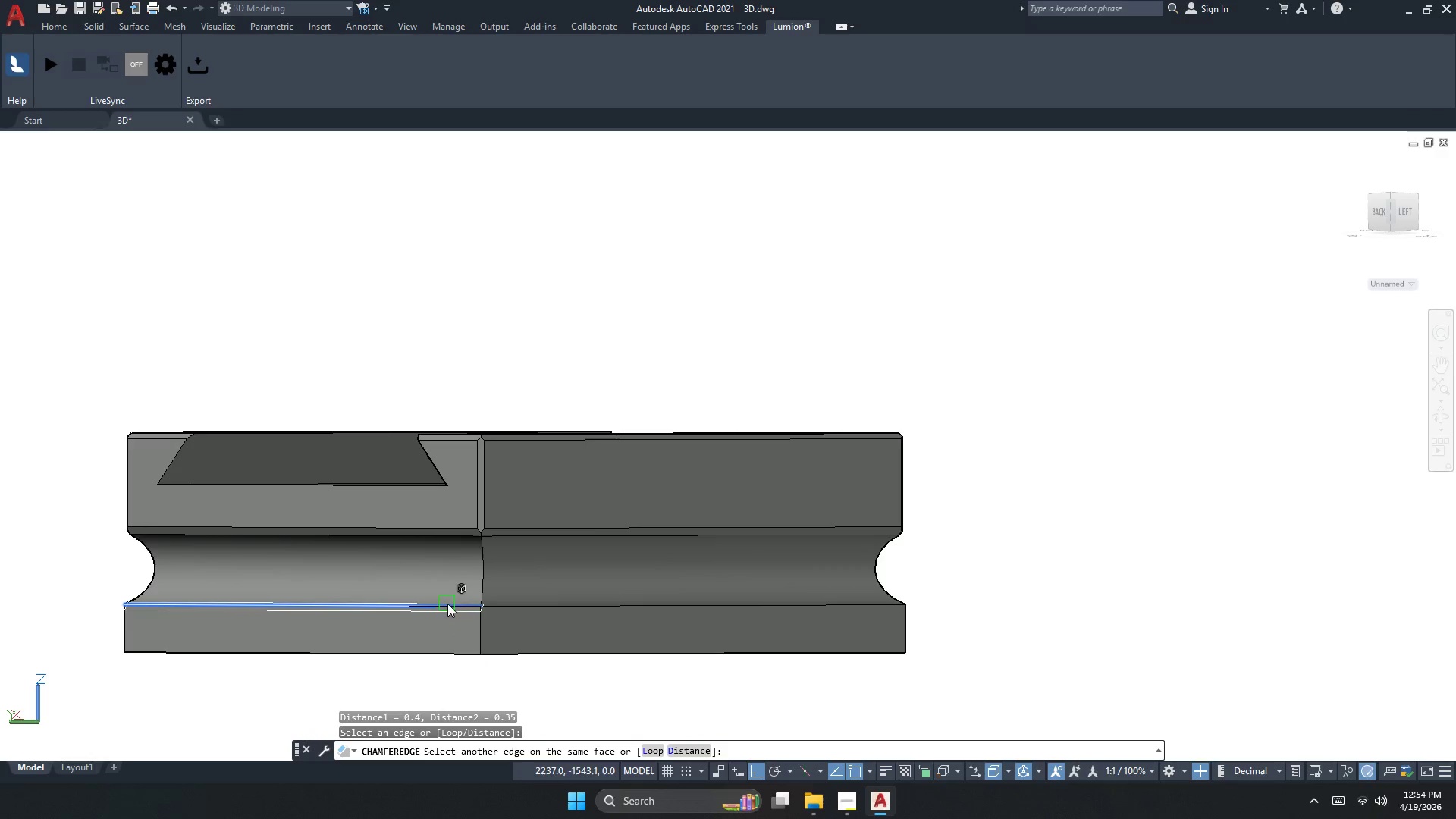 
key(Space)
 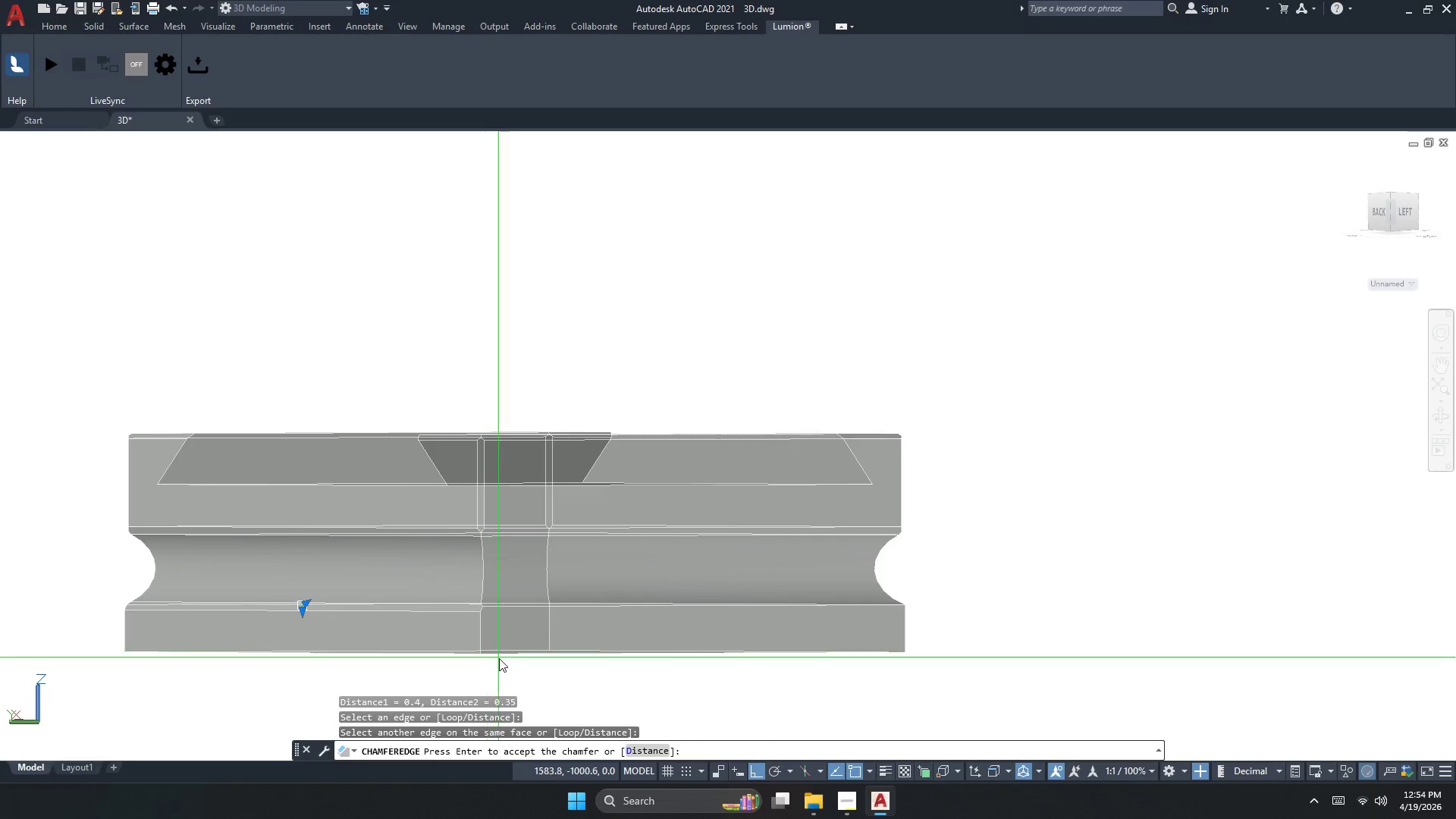 
key(Space)
 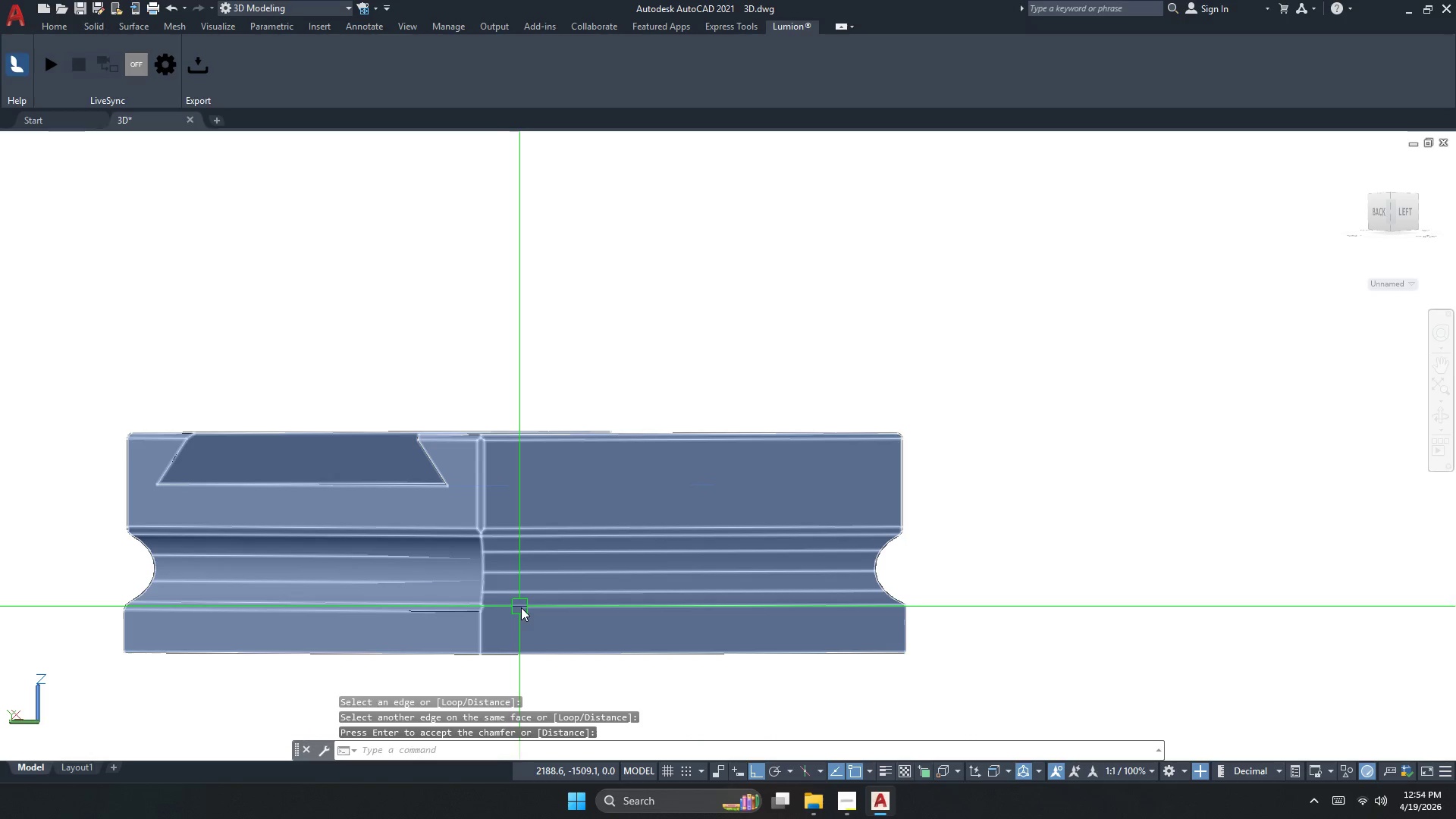 
key(Space)
 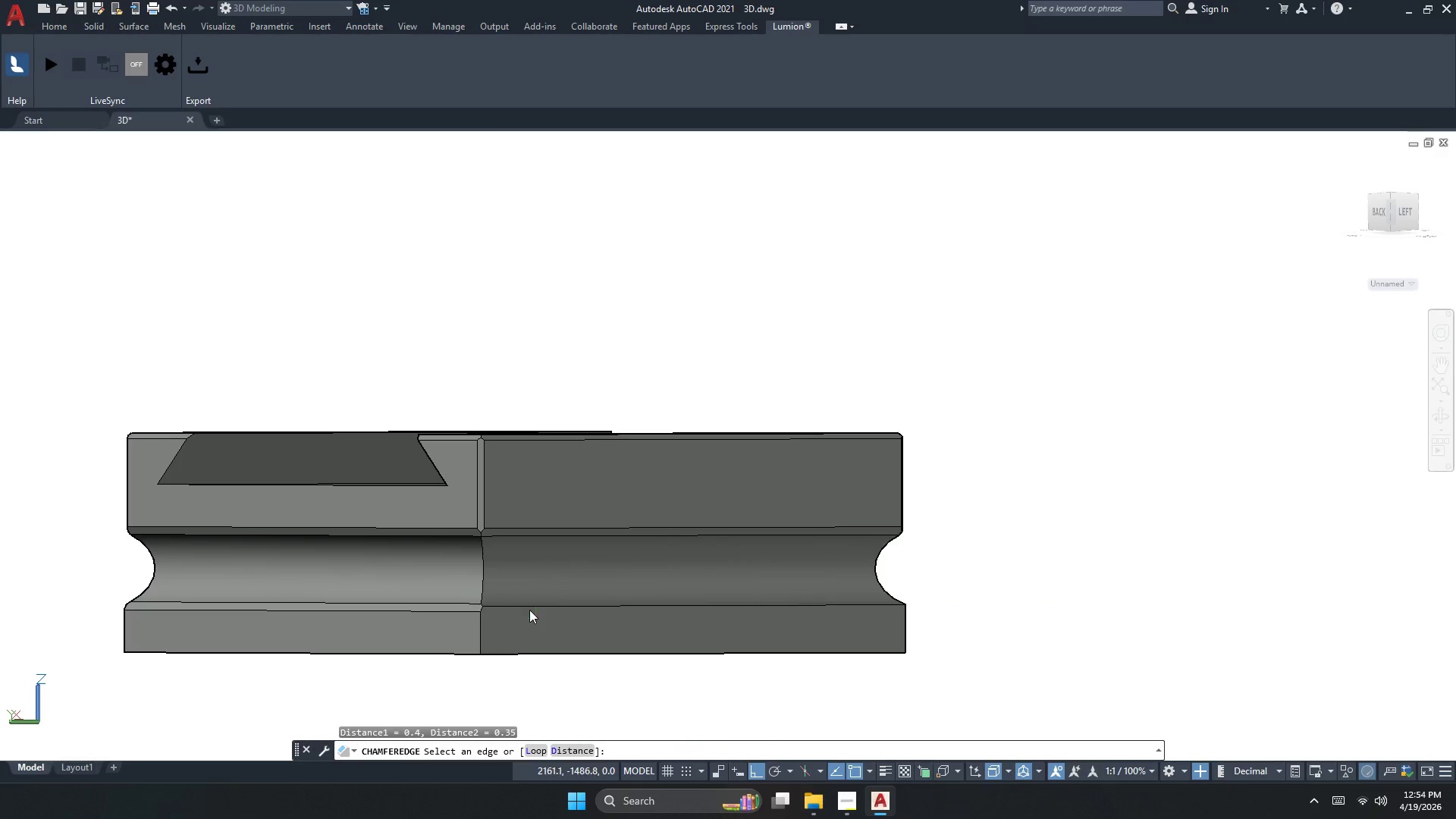 
key(Space)
 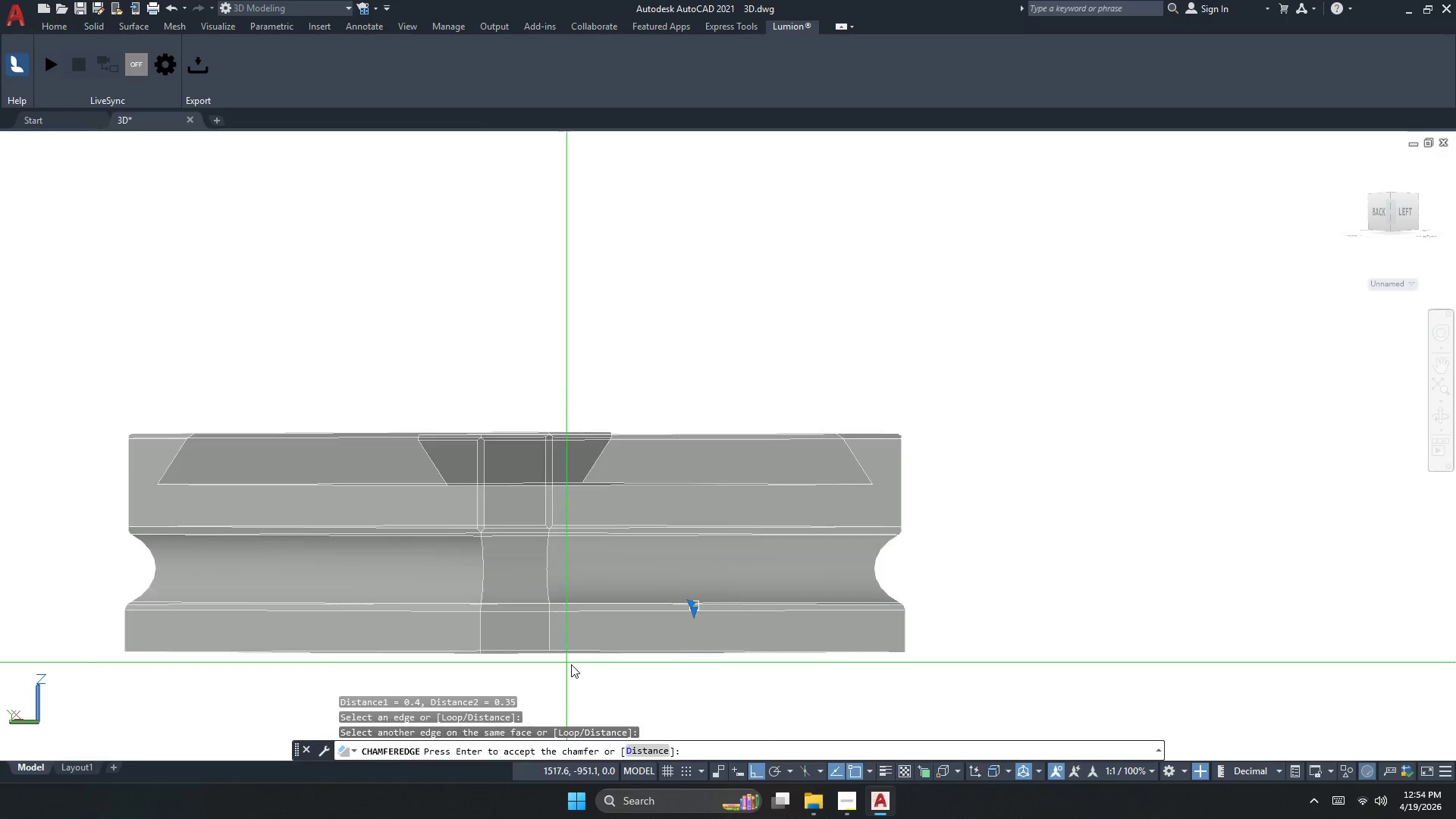 
key(Space)
 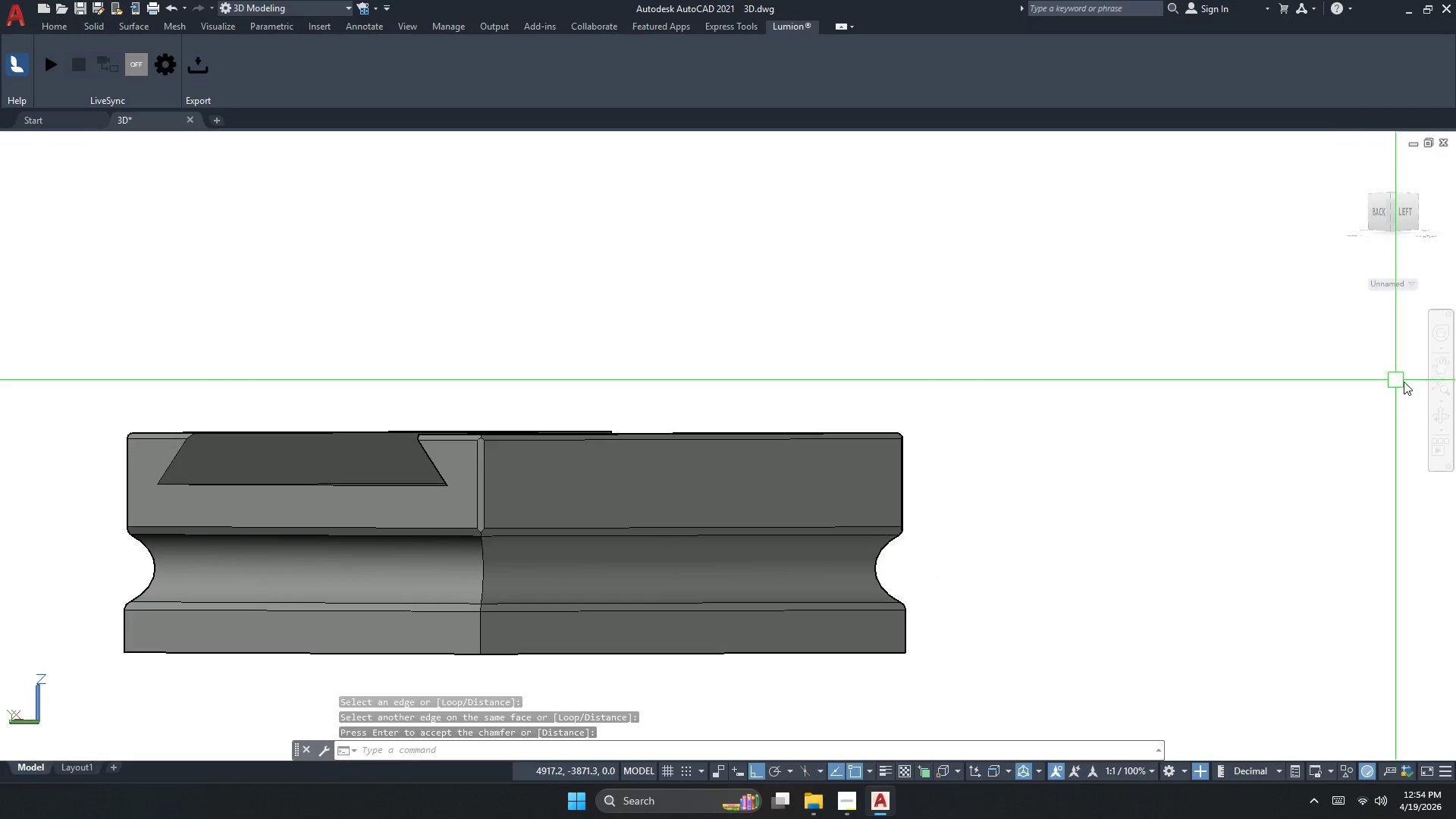 
left_click_drag(start_coordinate=[451, 540], to_coordinate=[663, 590])
 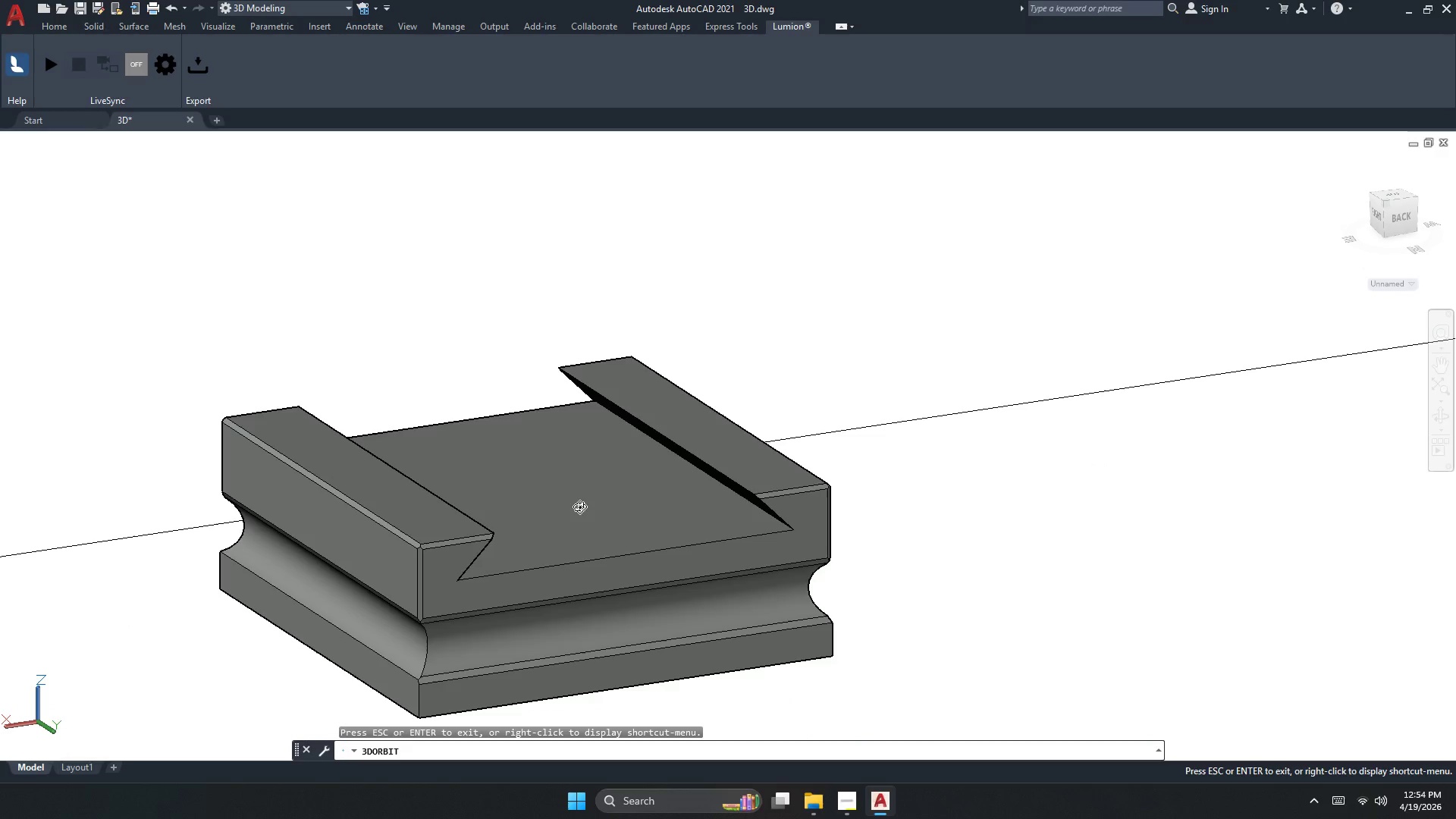 
scroll: coordinate [570, 493], scroll_direction: down, amount: 7.0
 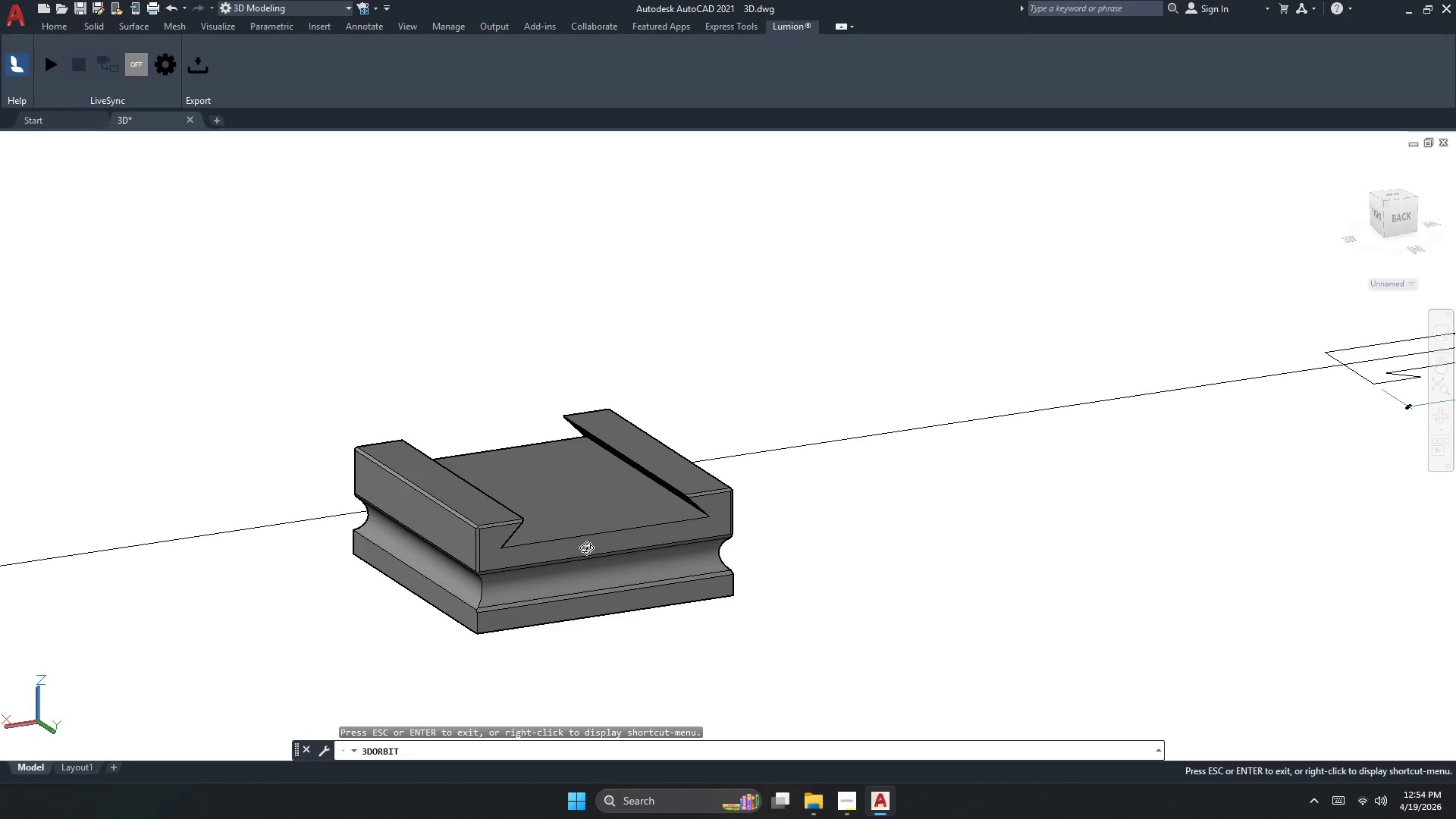 
key(Escape)
 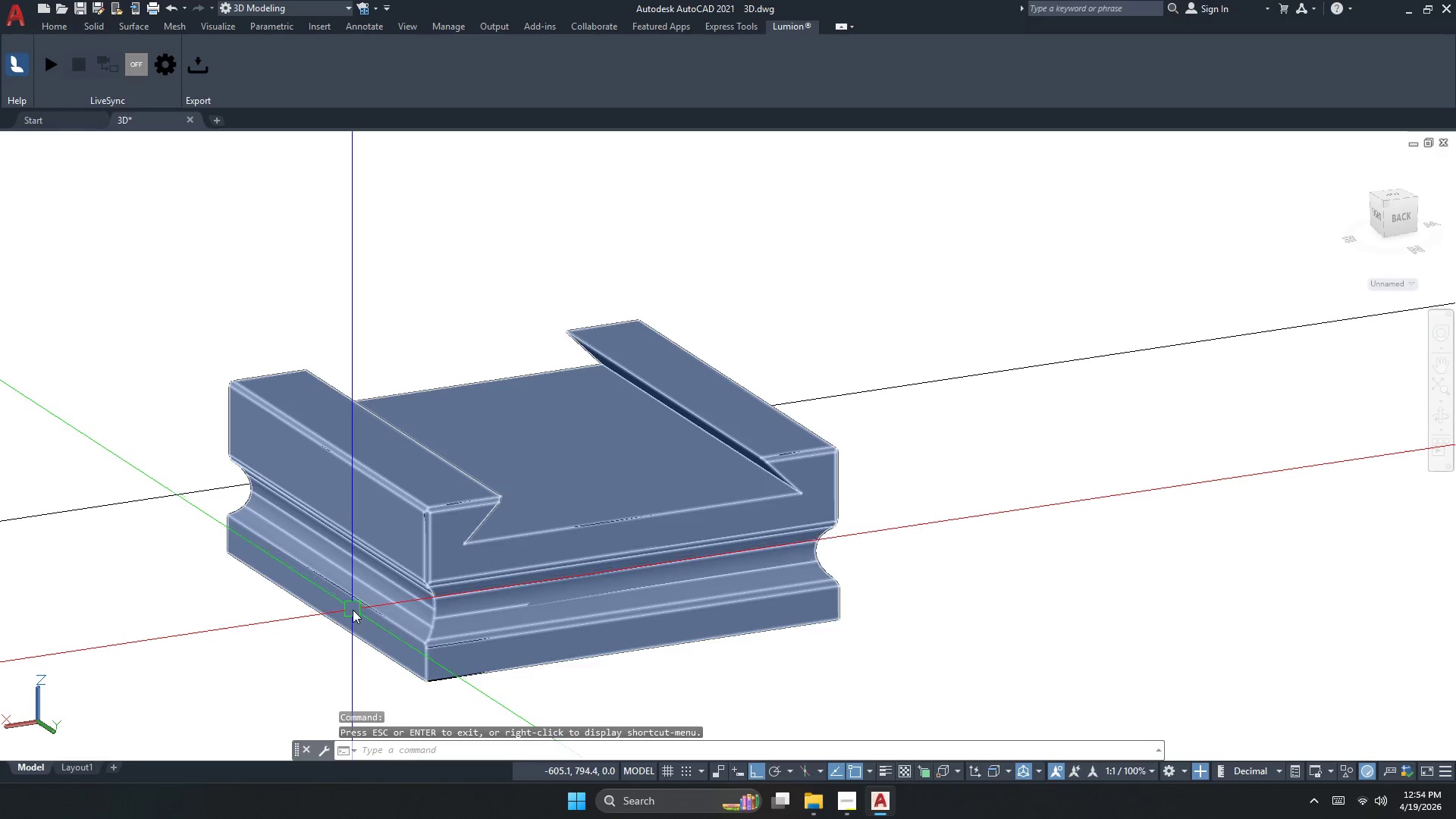 
key(Space)
 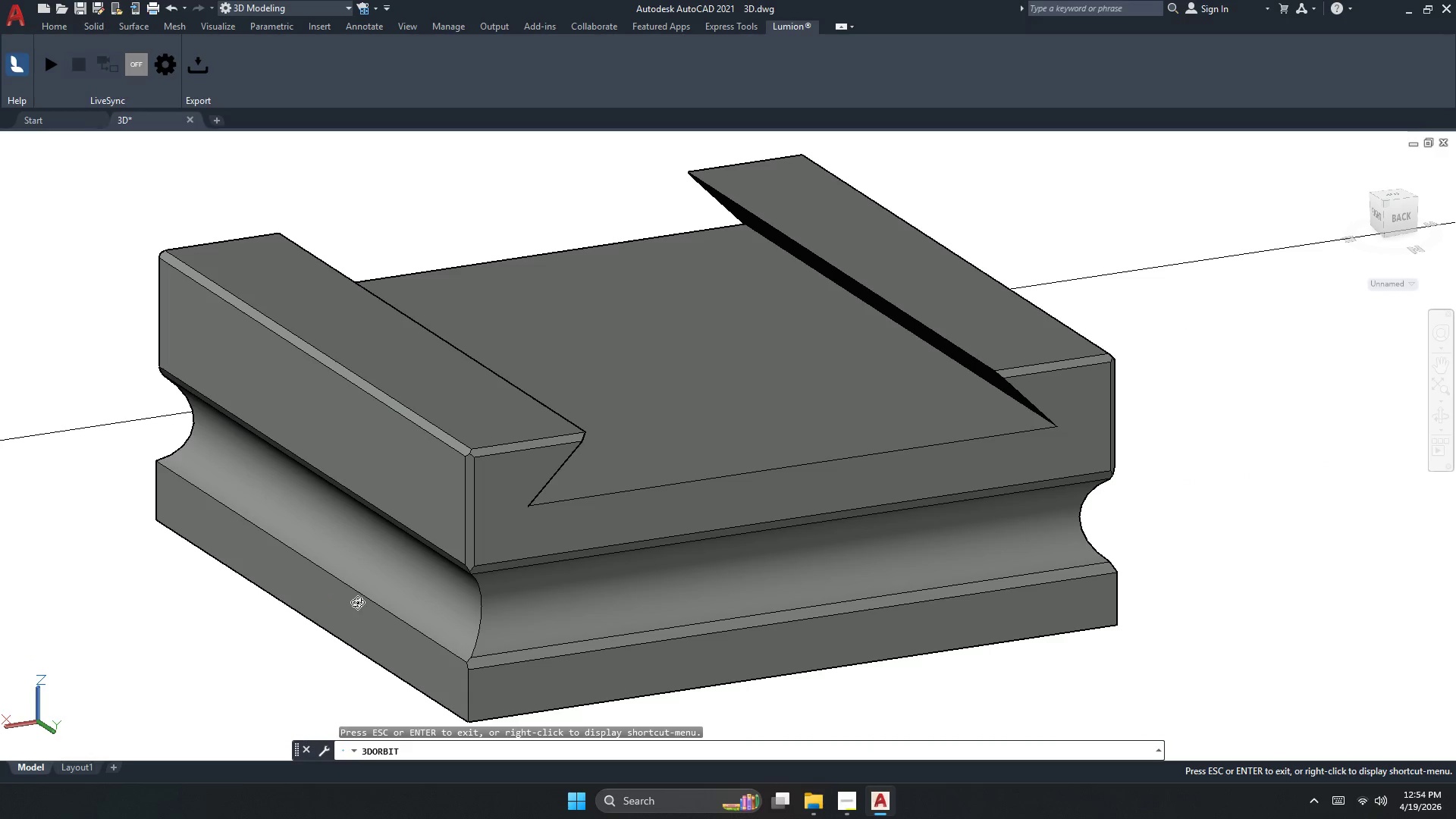 
scroll: coordinate [516, 538], scroll_direction: up, amount: 5.0
 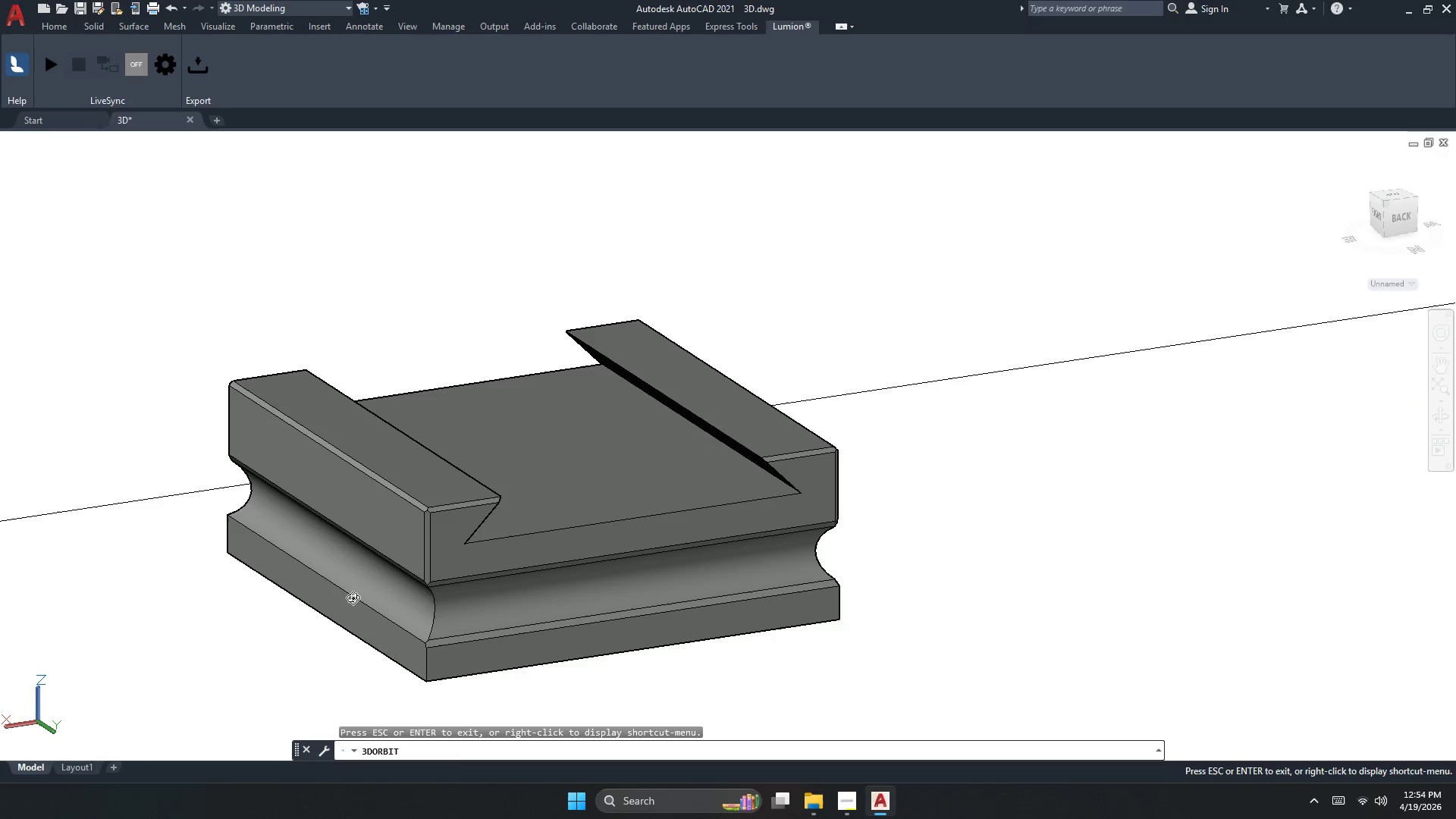 
key(Escape)
 